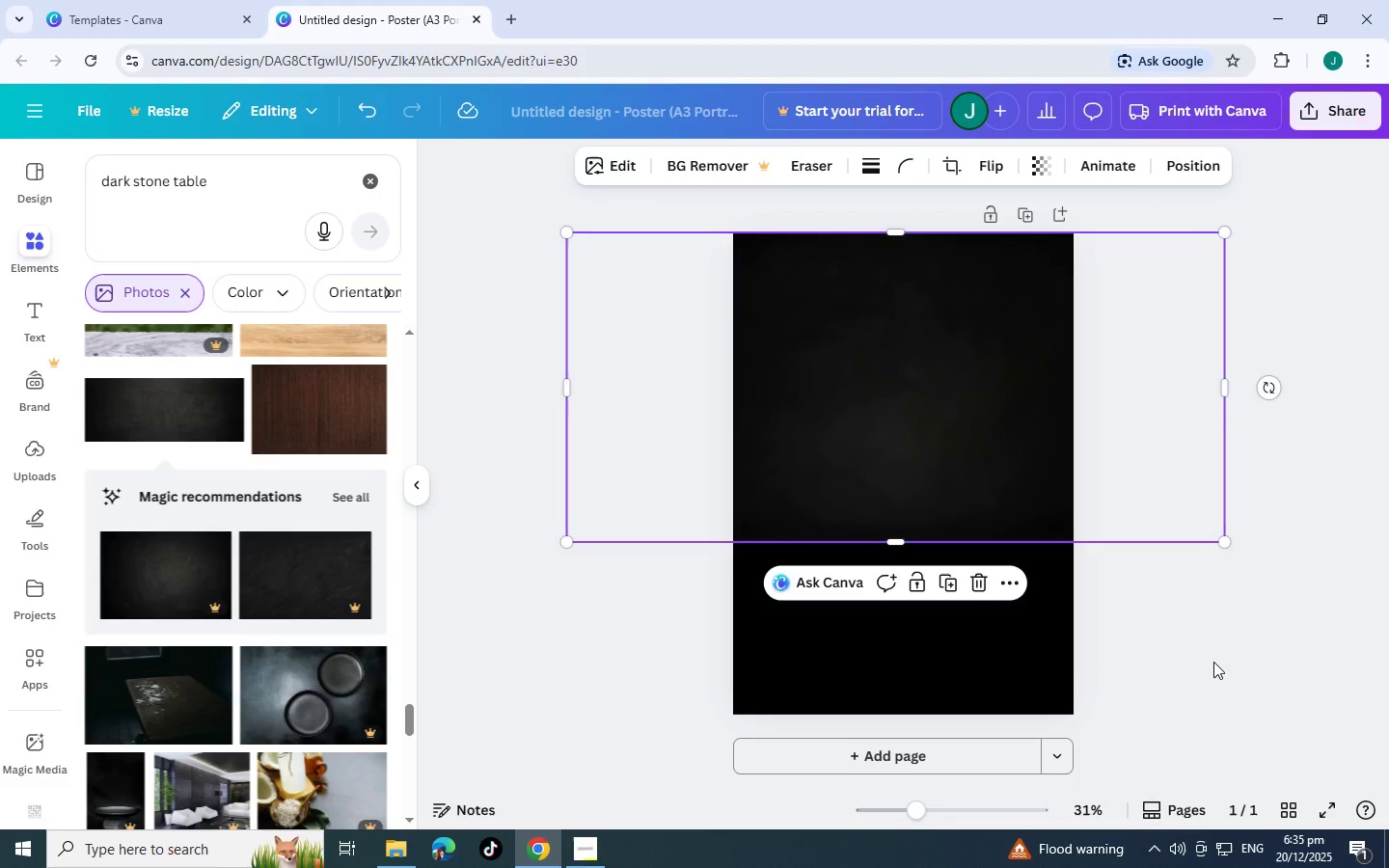 
left_click([1209, 648])
 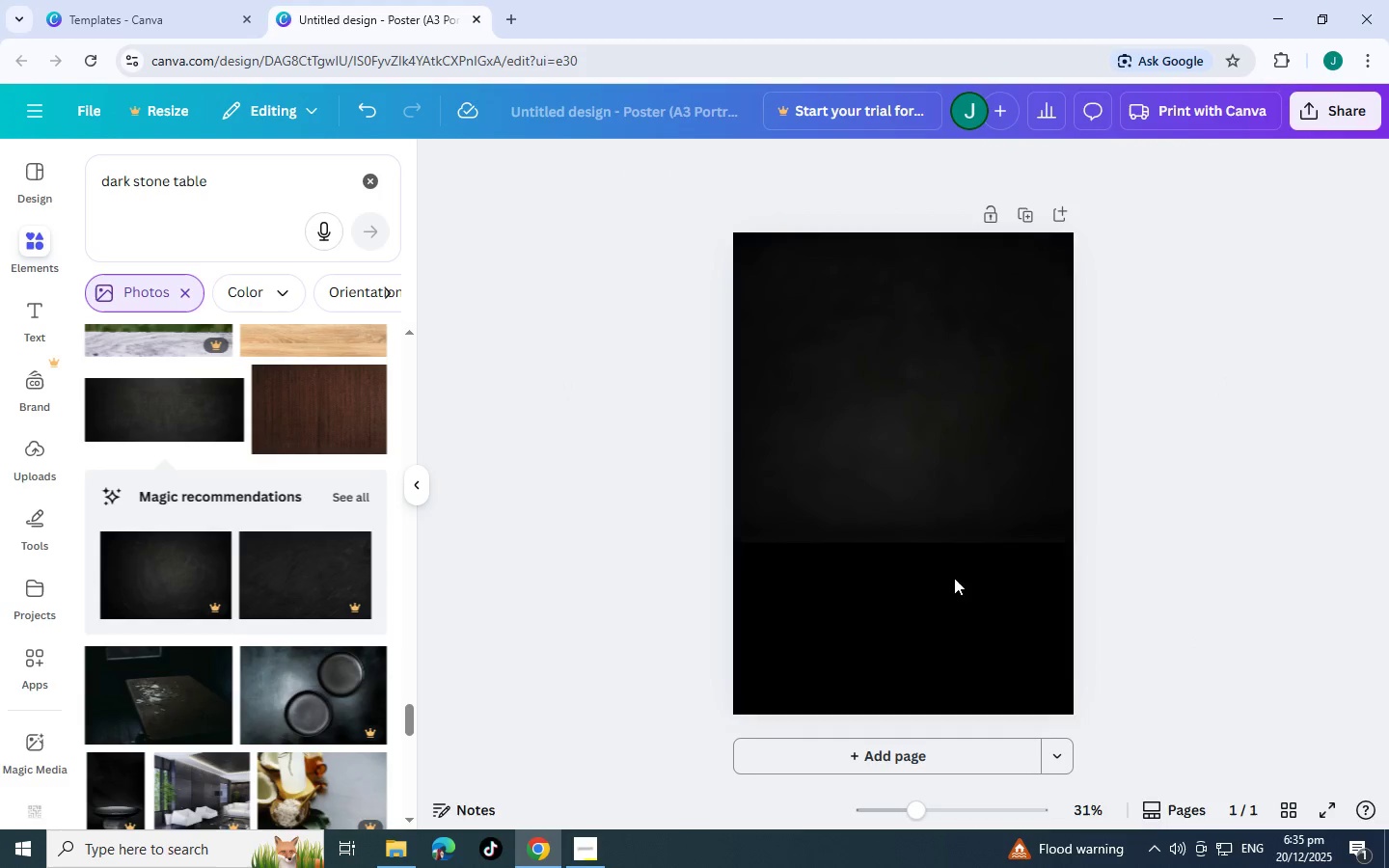 
scroll: coordinate [177, 706], scroll_direction: down, amount: 5.0
 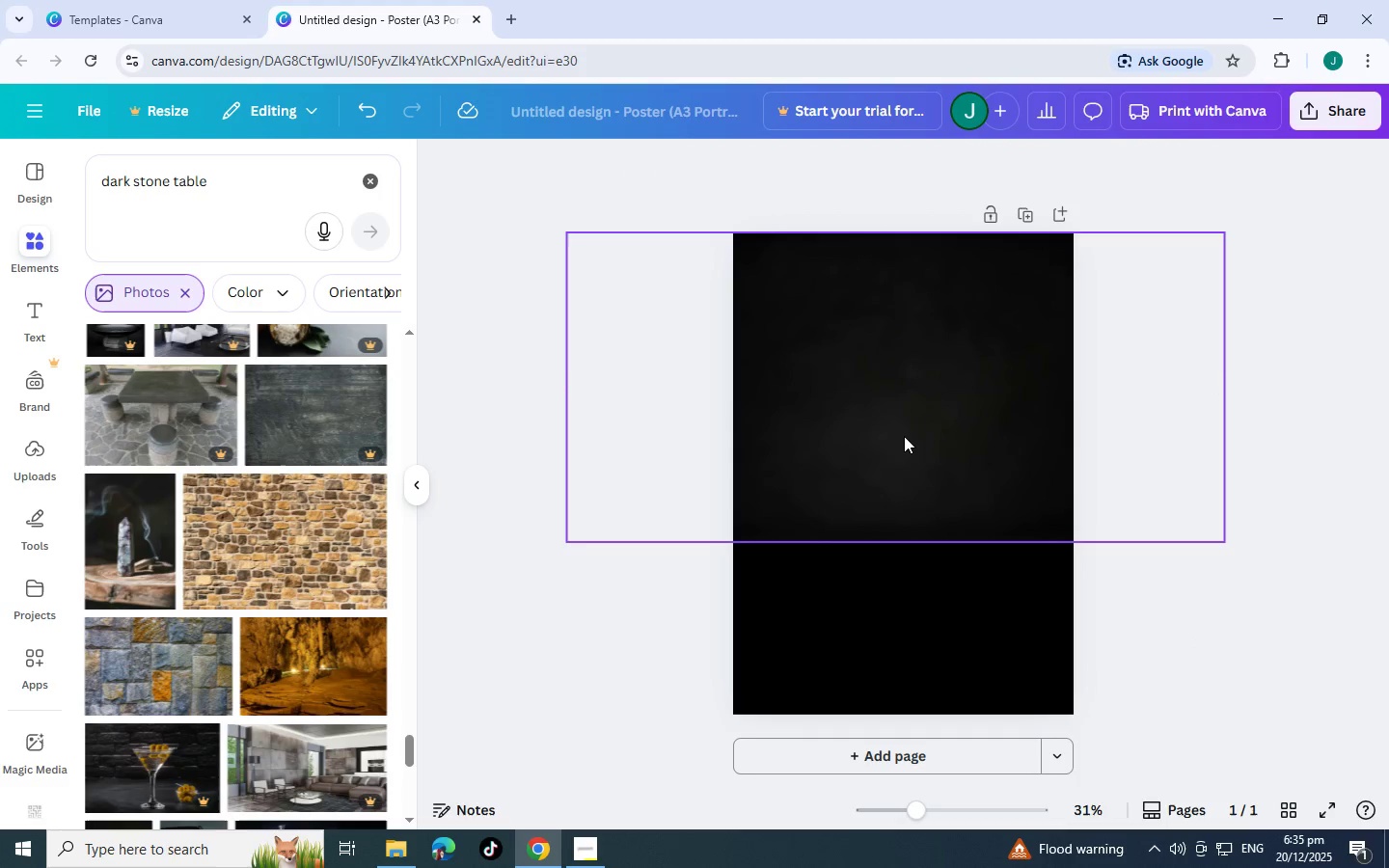 
left_click_drag(start_coordinate=[904, 434], to_coordinate=[911, 519])
 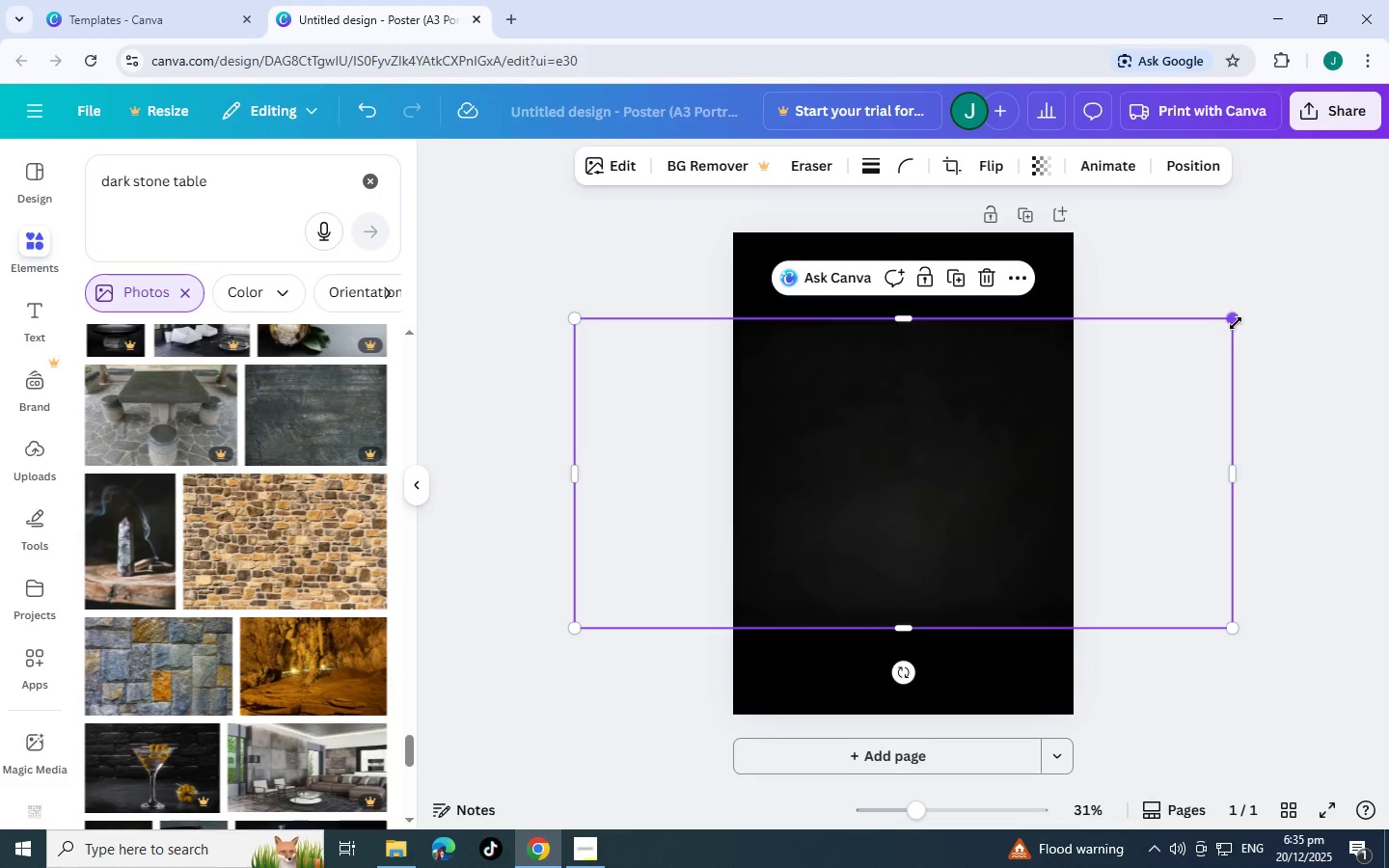 
left_click_drag(start_coordinate=[1236, 323], to_coordinate=[1359, 89])
 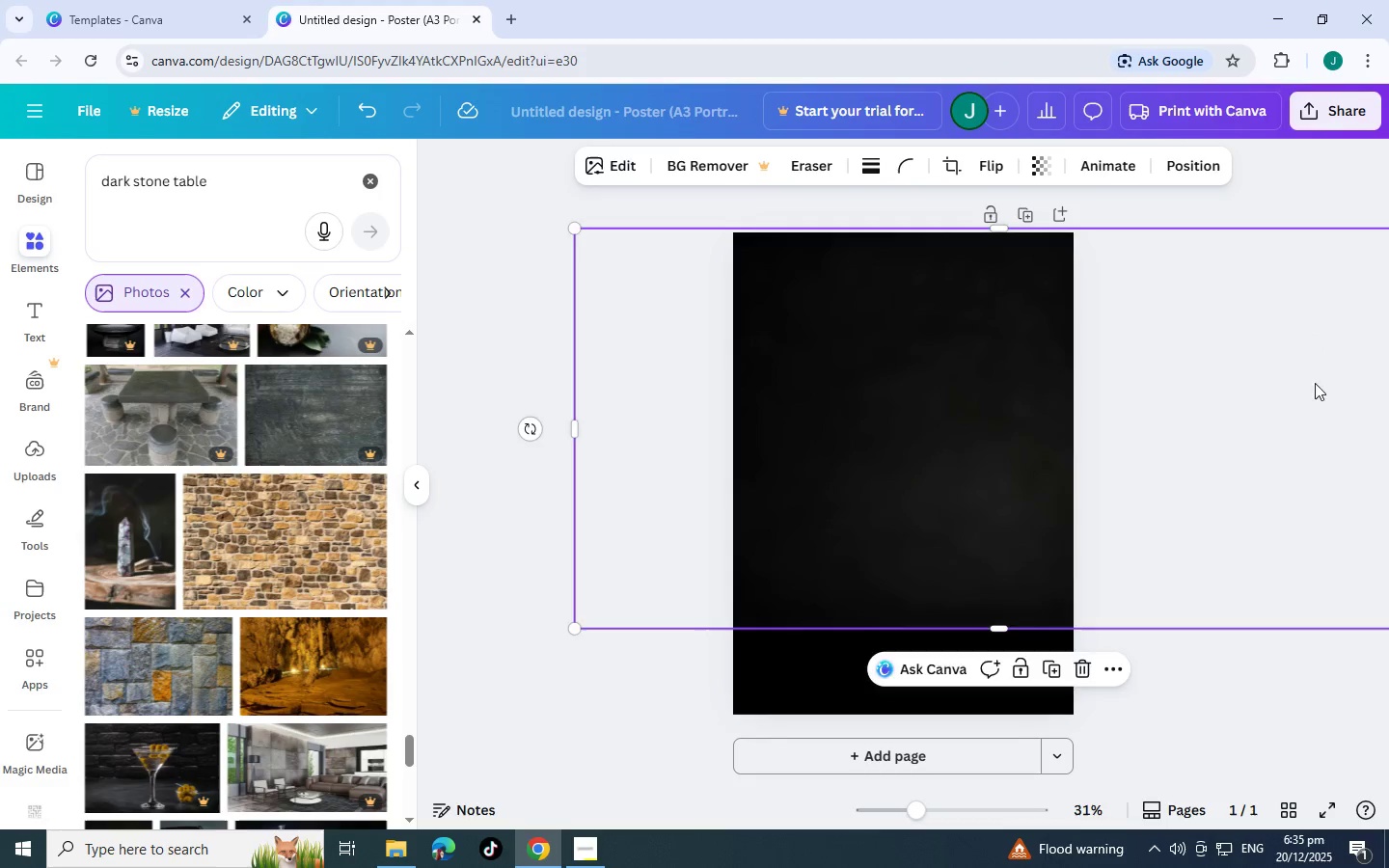 
left_click_drag(start_coordinate=[1294, 387], to_coordinate=[1207, 389])
 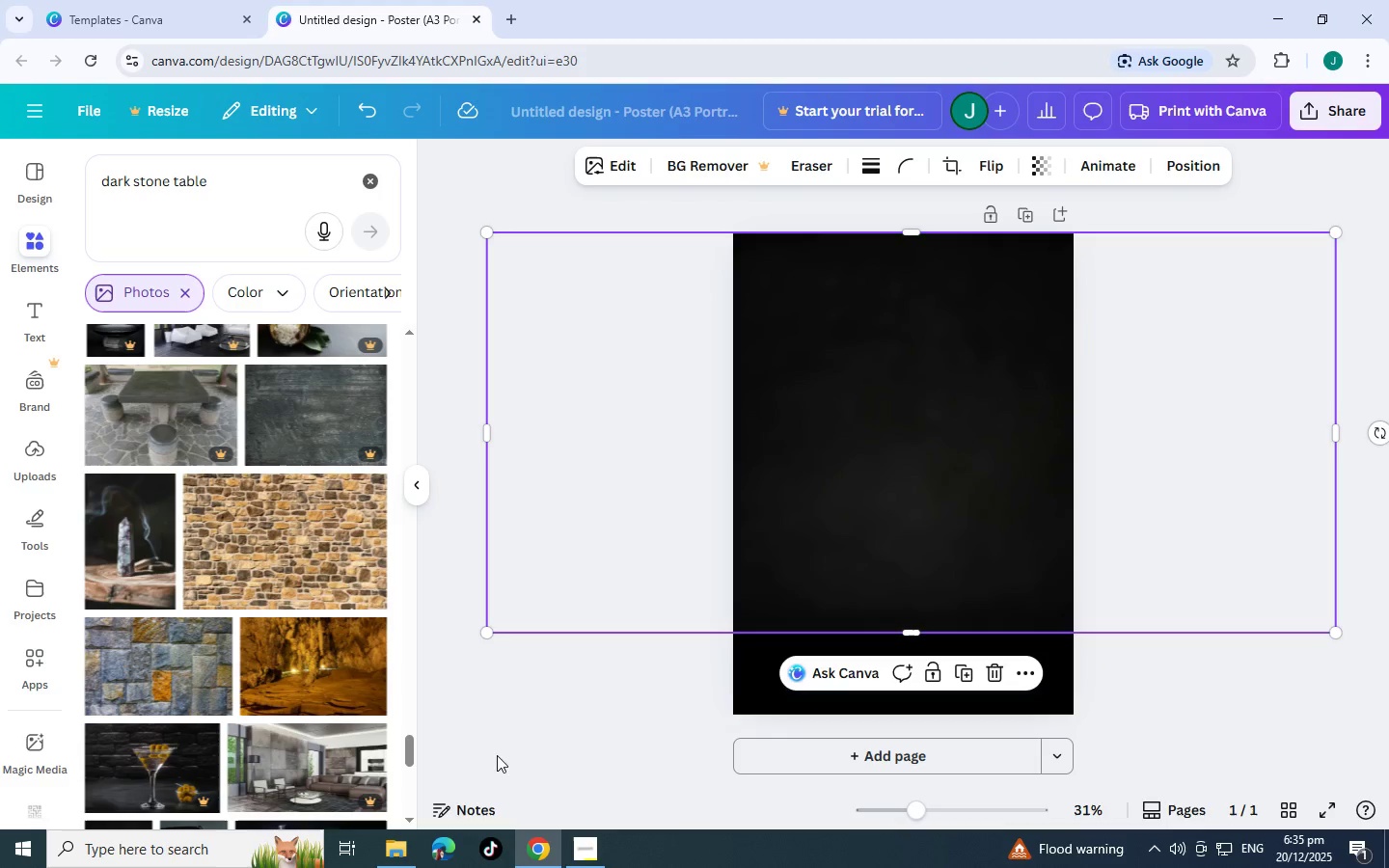 
left_click([536, 713])
 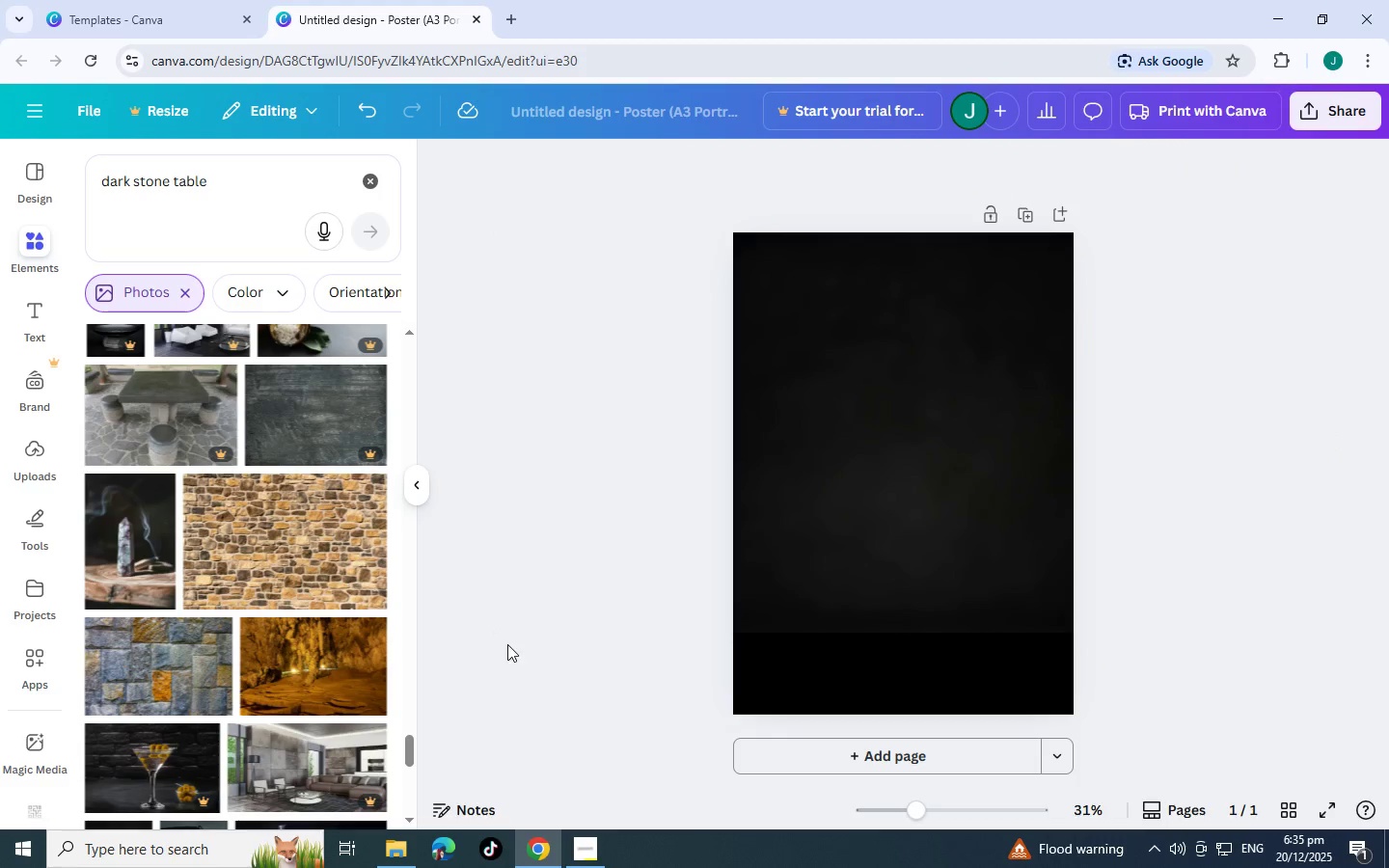 
scroll: coordinate [177, 677], scroll_direction: down, amount: 18.0
 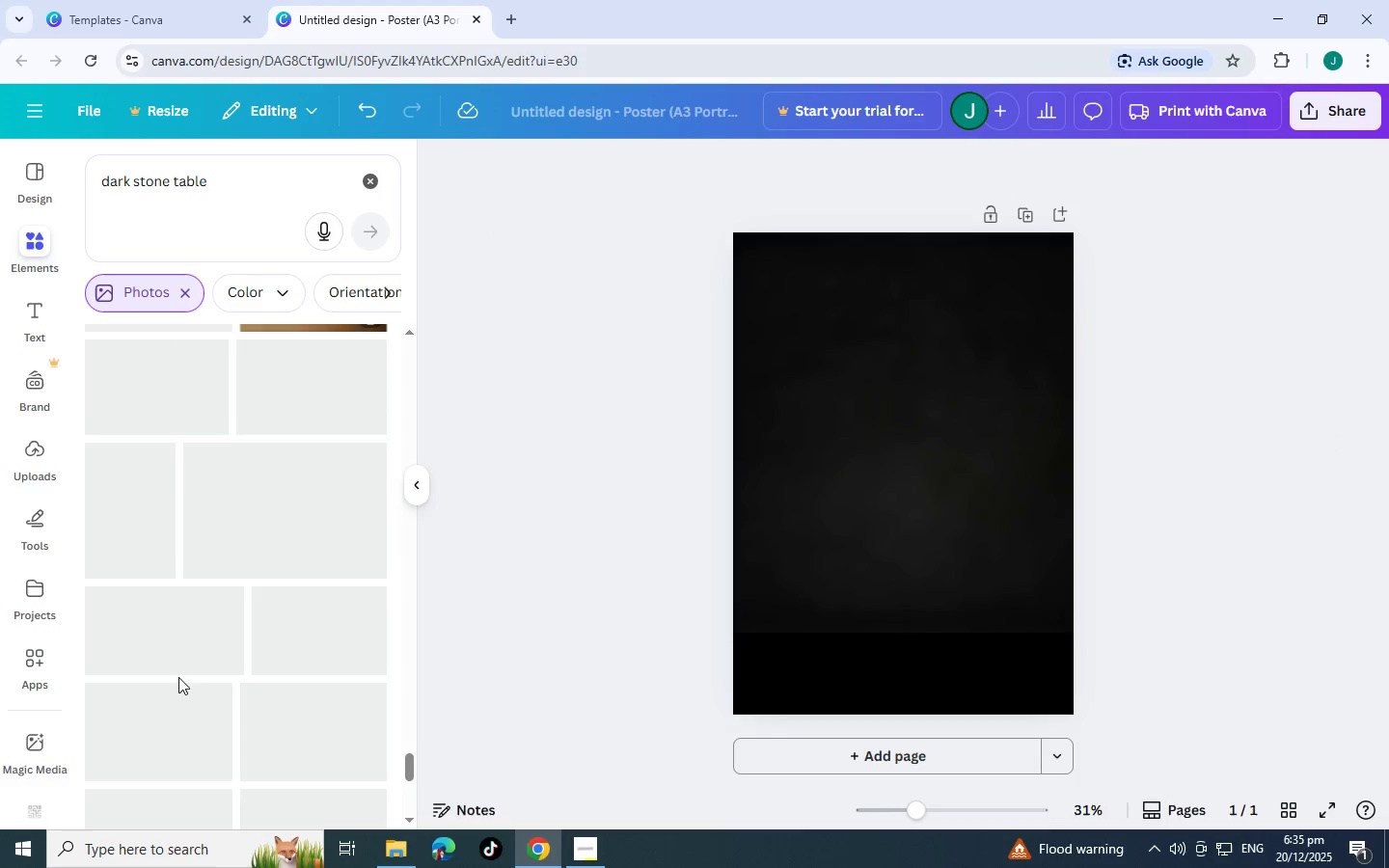 
scroll: coordinate [178, 677], scroll_direction: up, amount: 4.0
 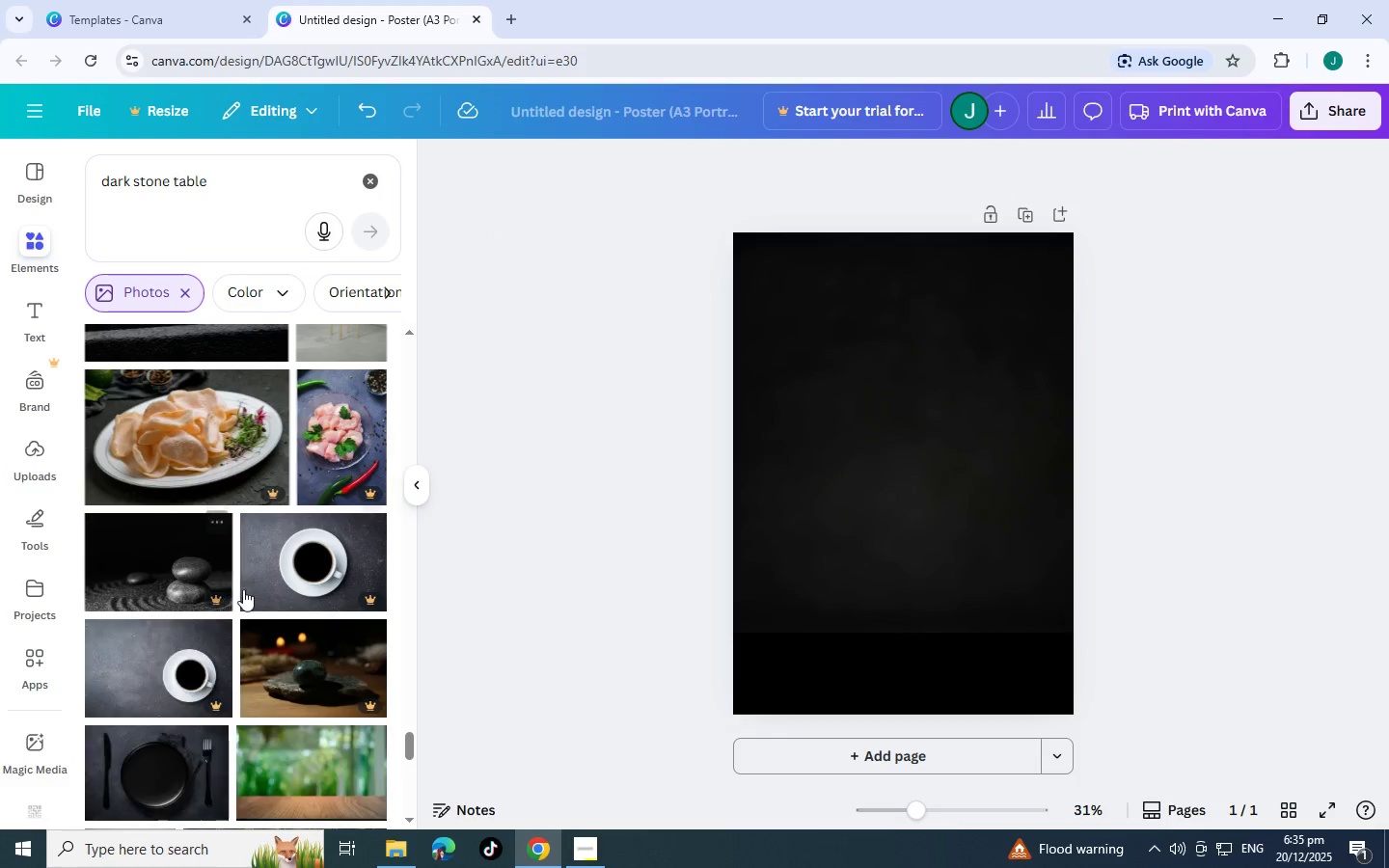 
scroll: coordinate [255, 589], scroll_direction: down, amount: 12.0
 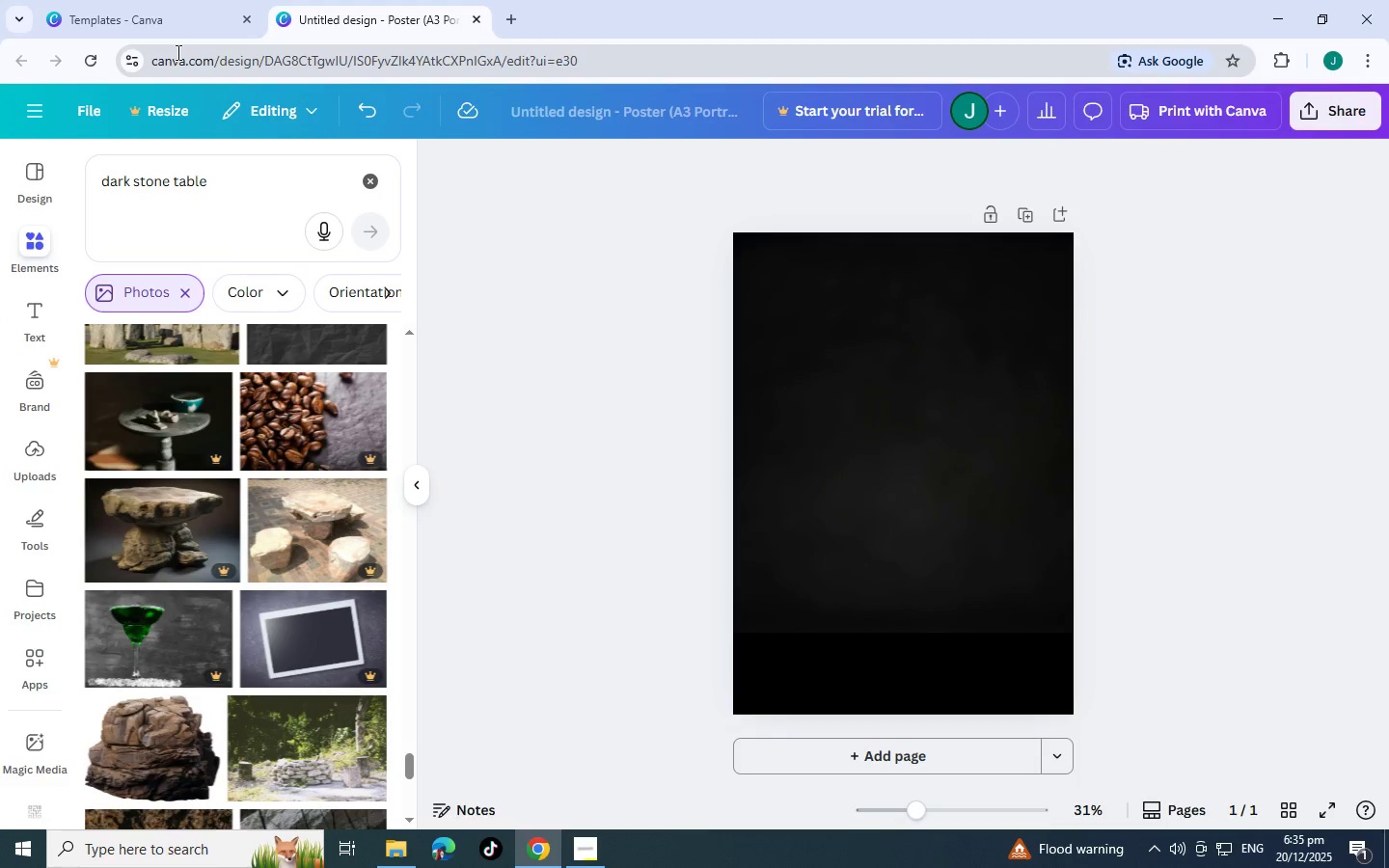 
wait(33.41)
 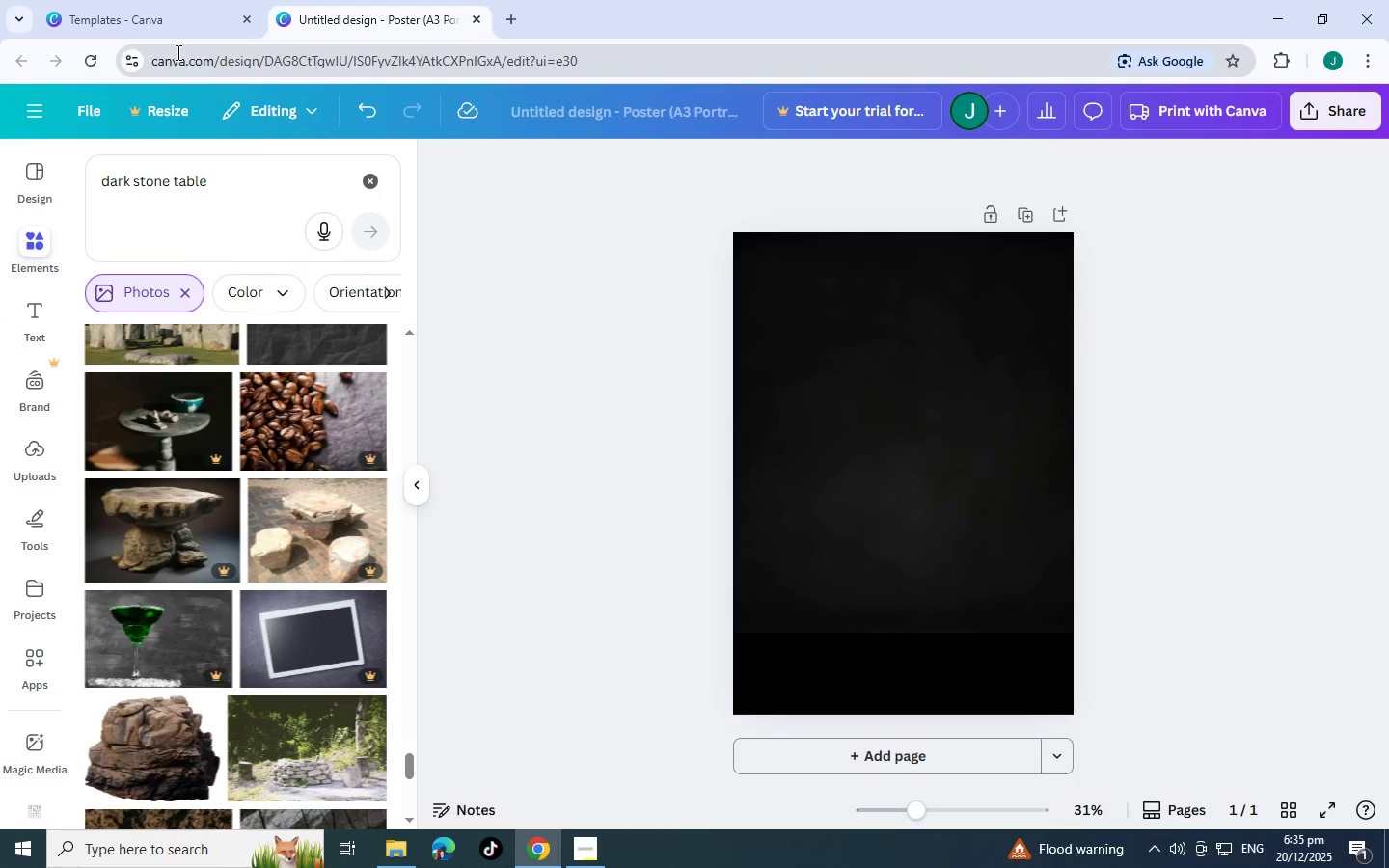 
left_click_drag(start_coordinate=[242, 180], to_coordinate=[0, 179])
 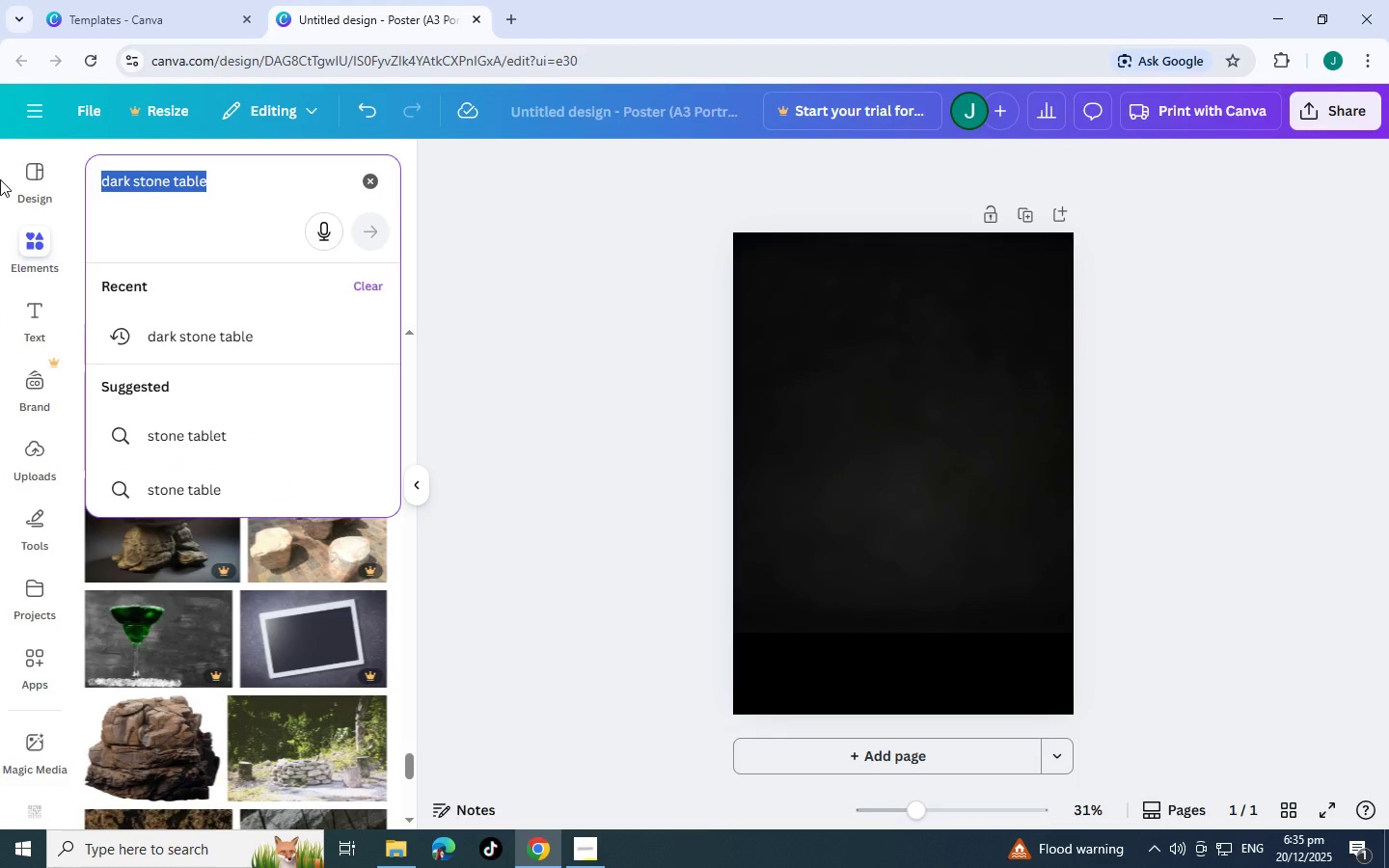 
type(ceramic blackj)
key(Backspace)
 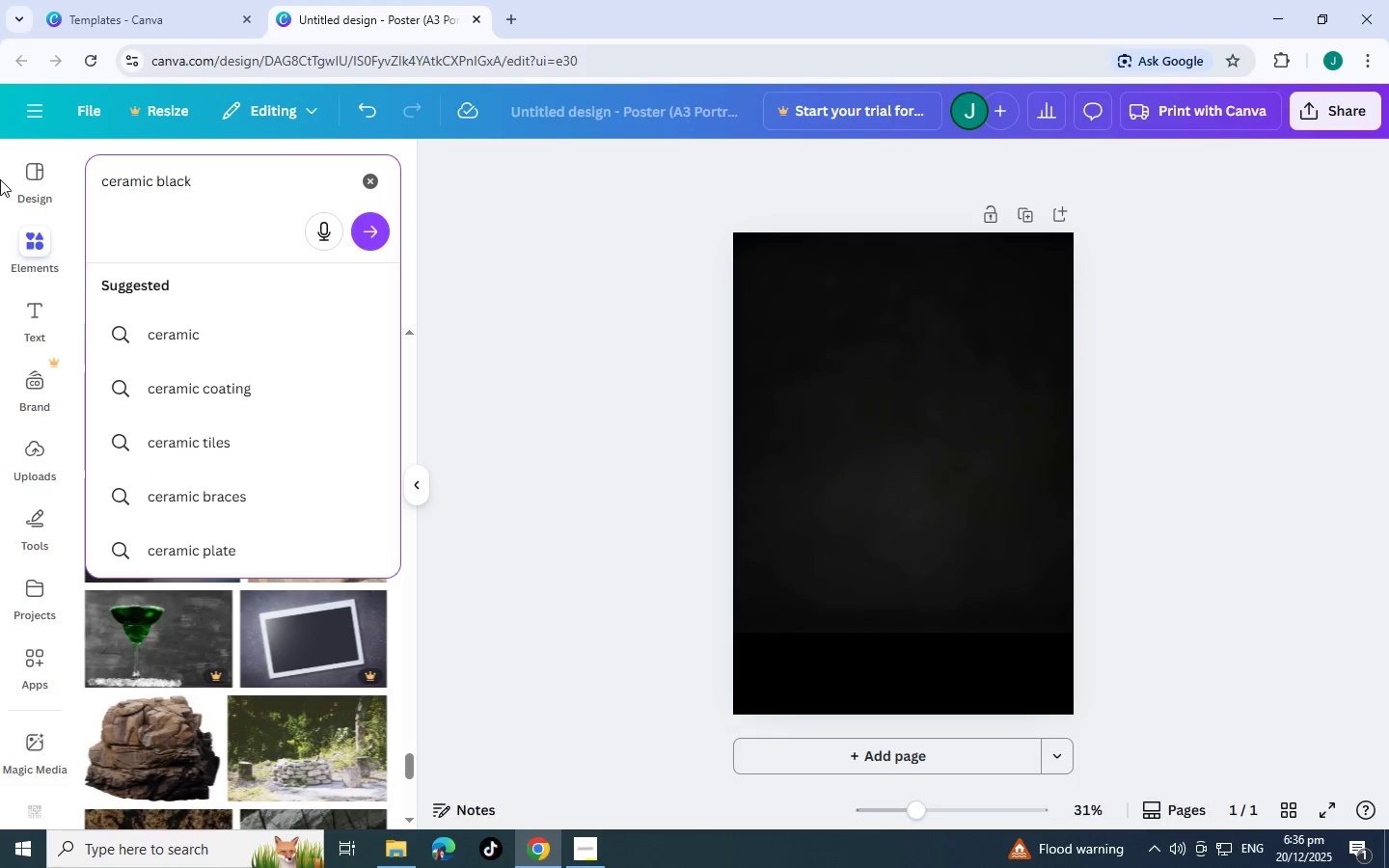 
key(Enter)
 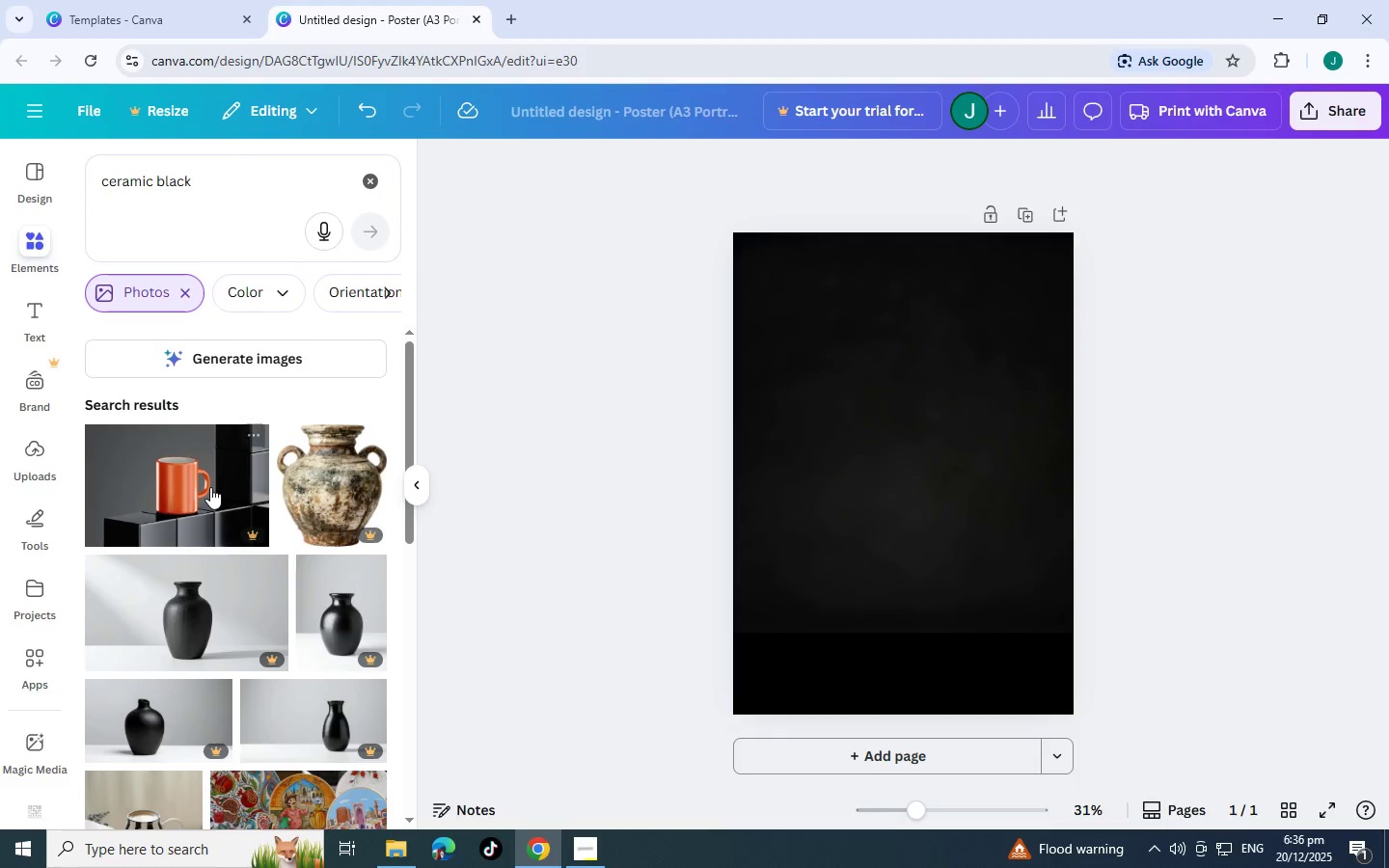 
scroll: coordinate [218, 490], scroll_direction: down, amount: 15.0
 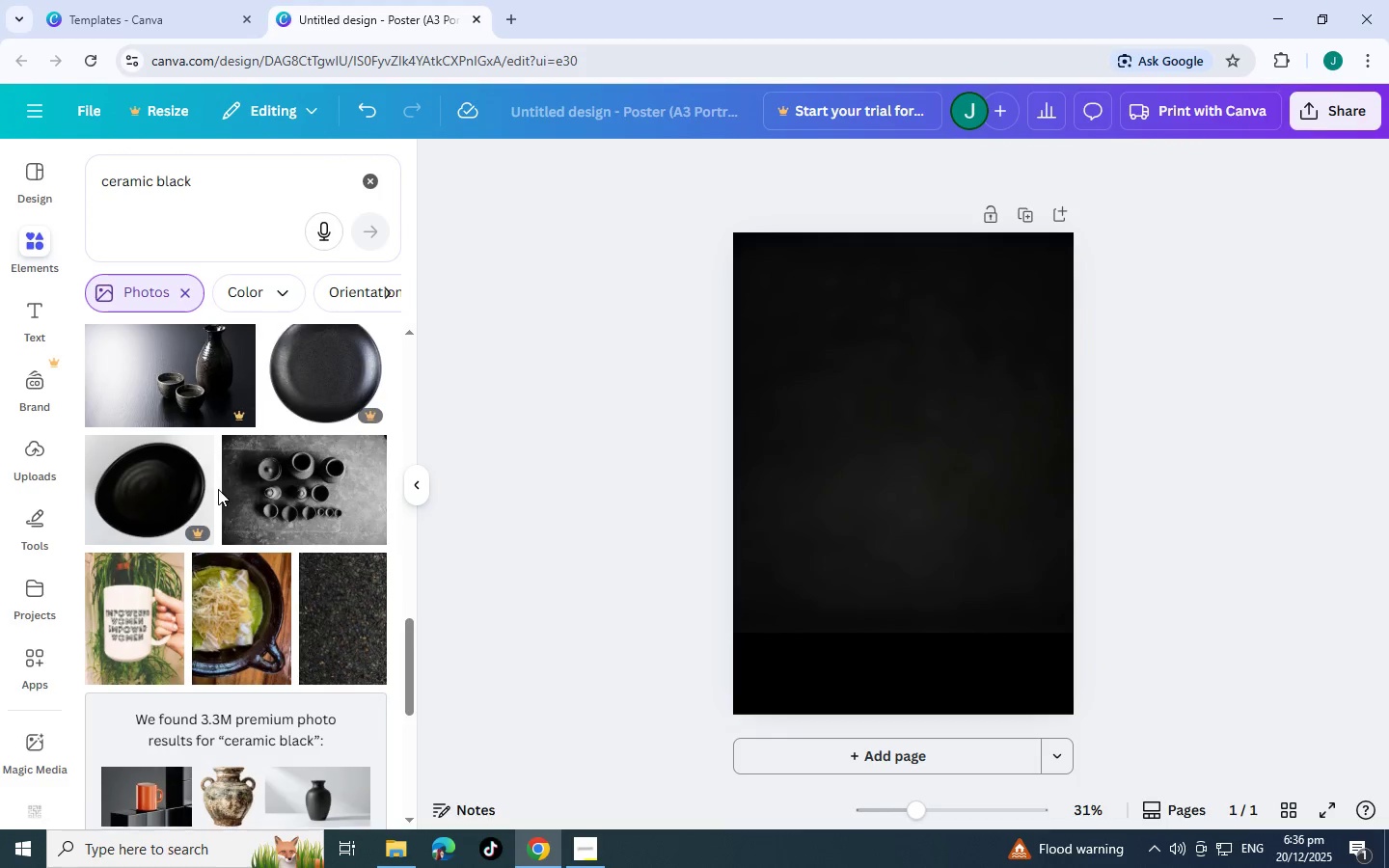 
scroll: coordinate [218, 489], scroll_direction: down, amount: 3.0
 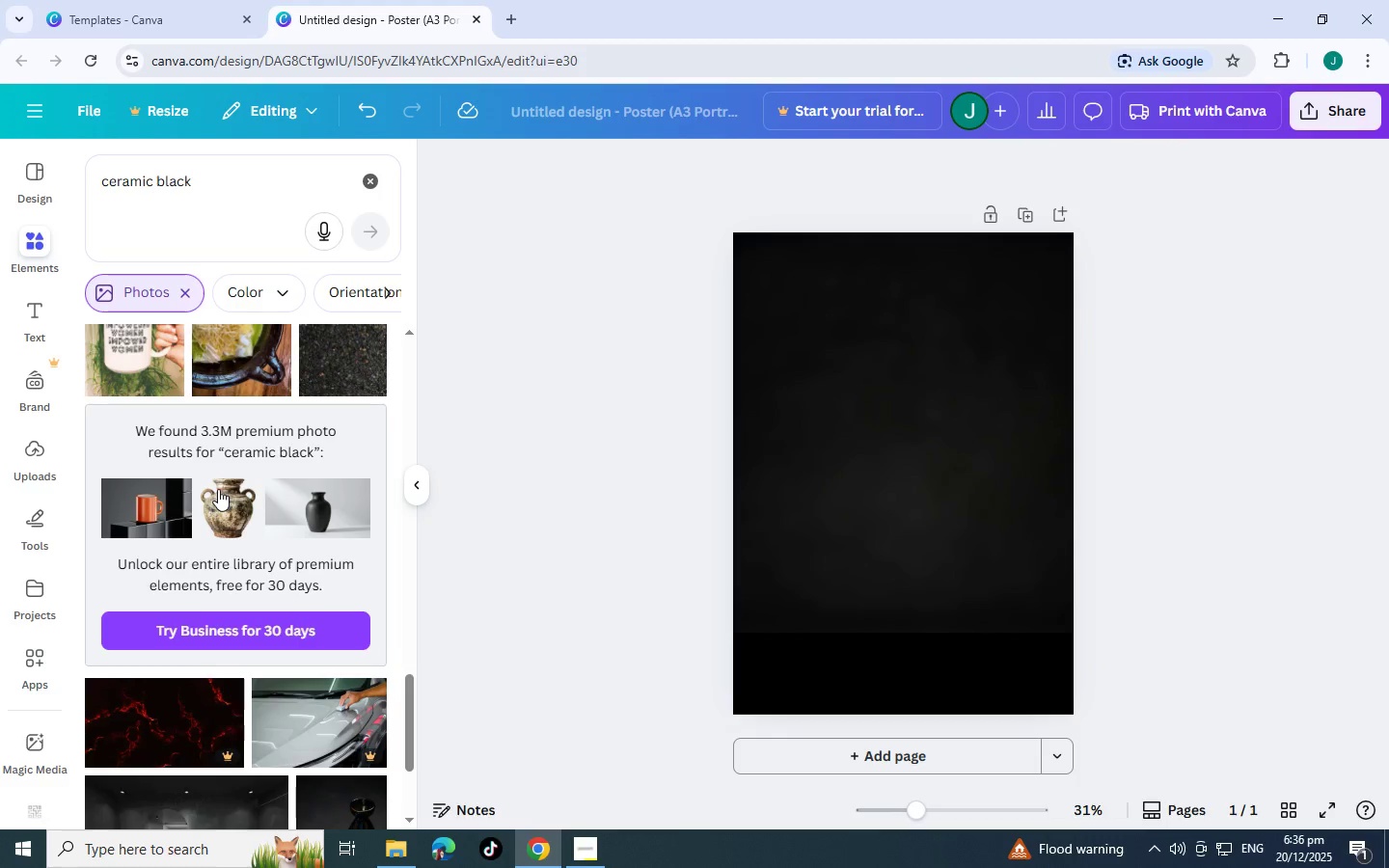 
scroll: coordinate [218, 489], scroll_direction: up, amount: 1.0
 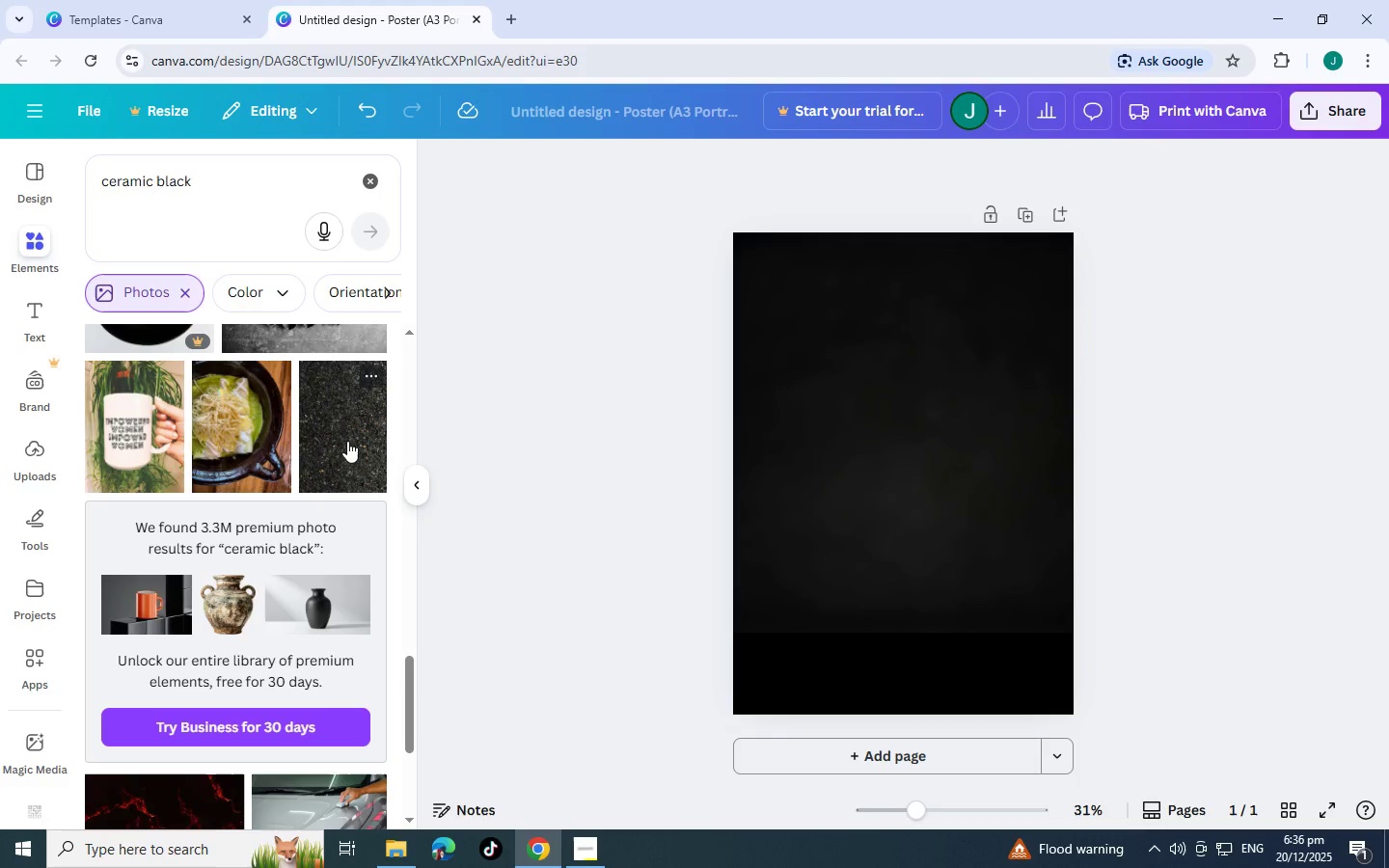 
left_click([347, 441])
 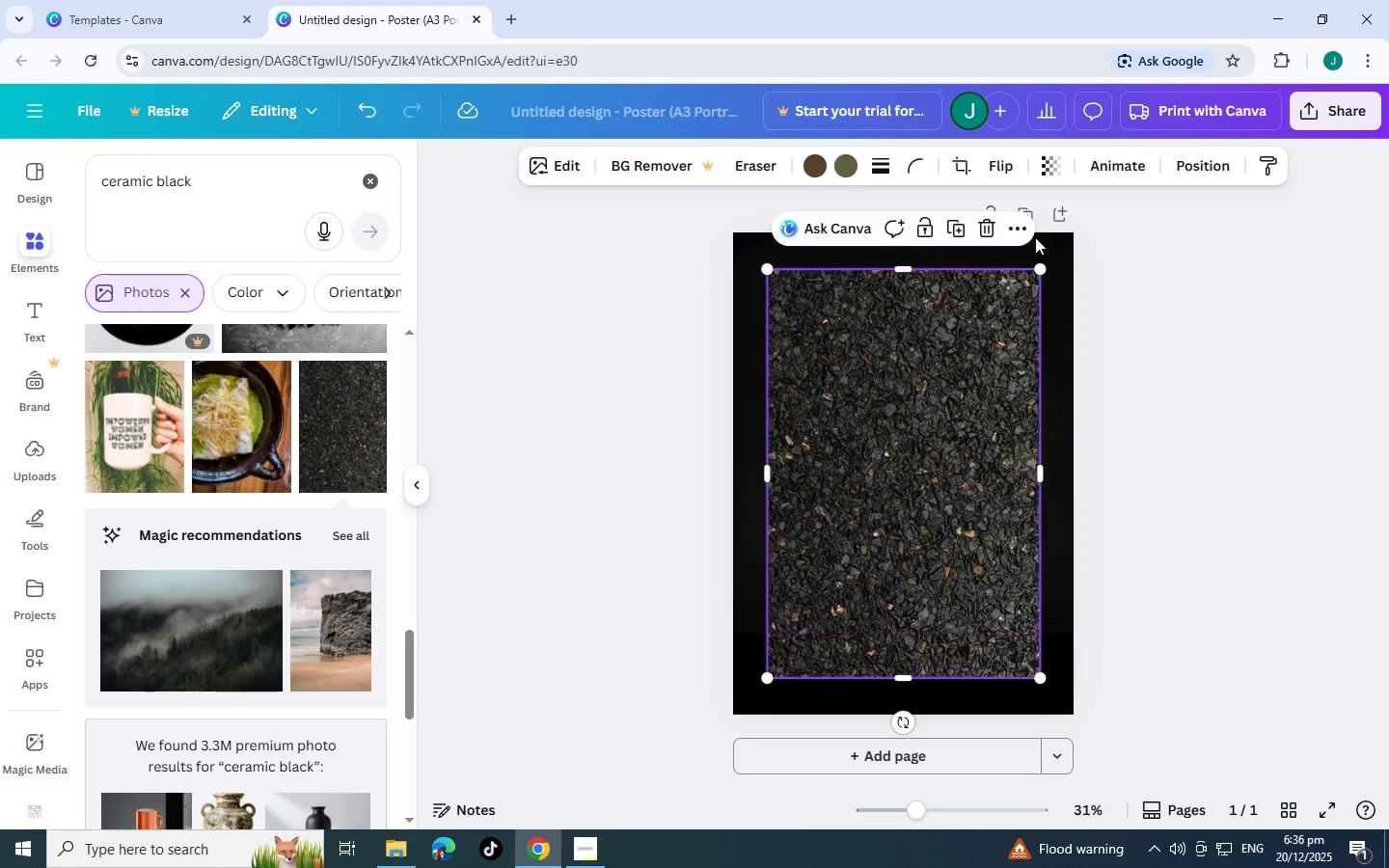 
left_click([984, 236])
 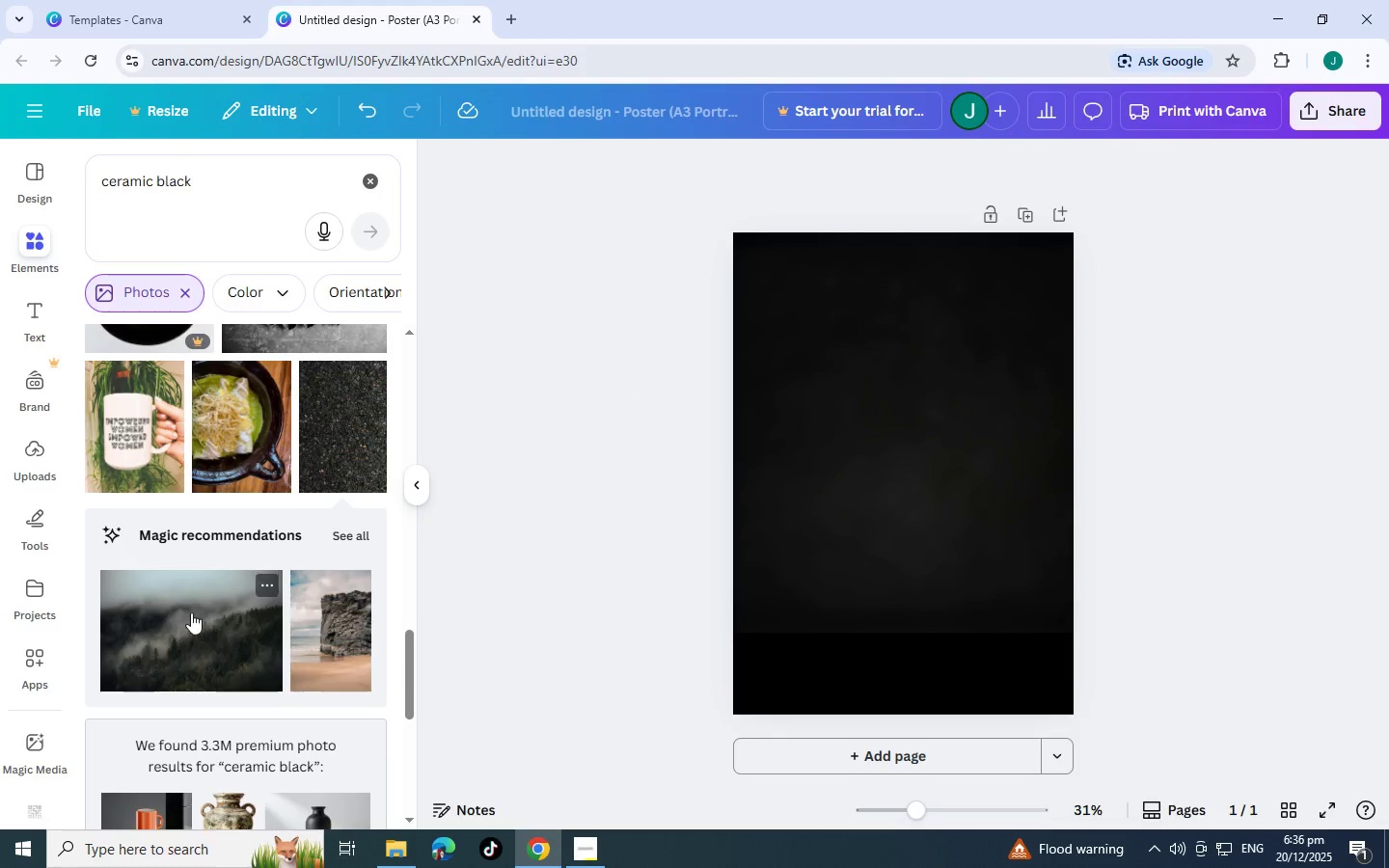 
scroll: coordinate [203, 682], scroll_direction: down, amount: 22.0
 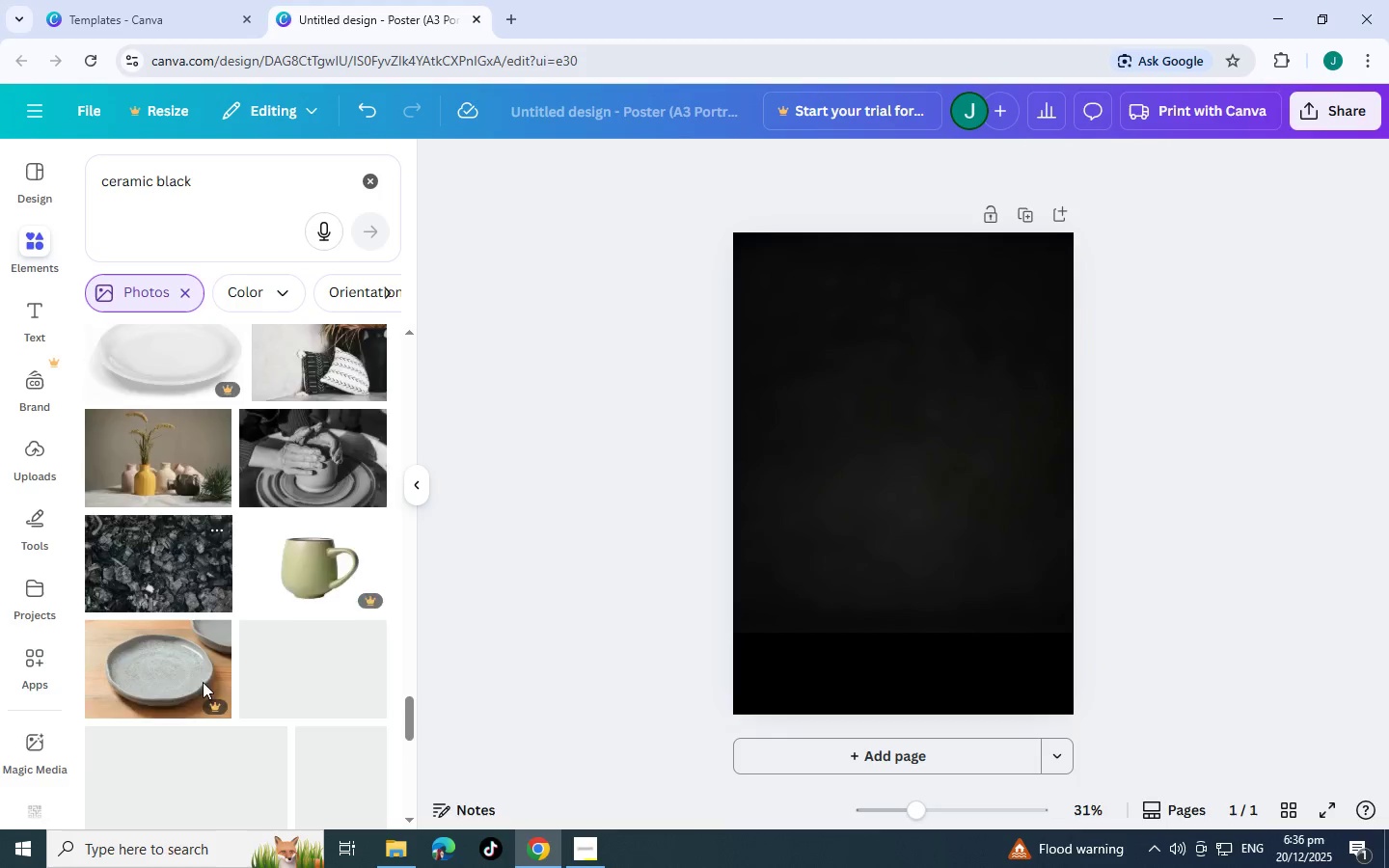 
scroll: coordinate [203, 657], scroll_direction: down, amount: 18.0
 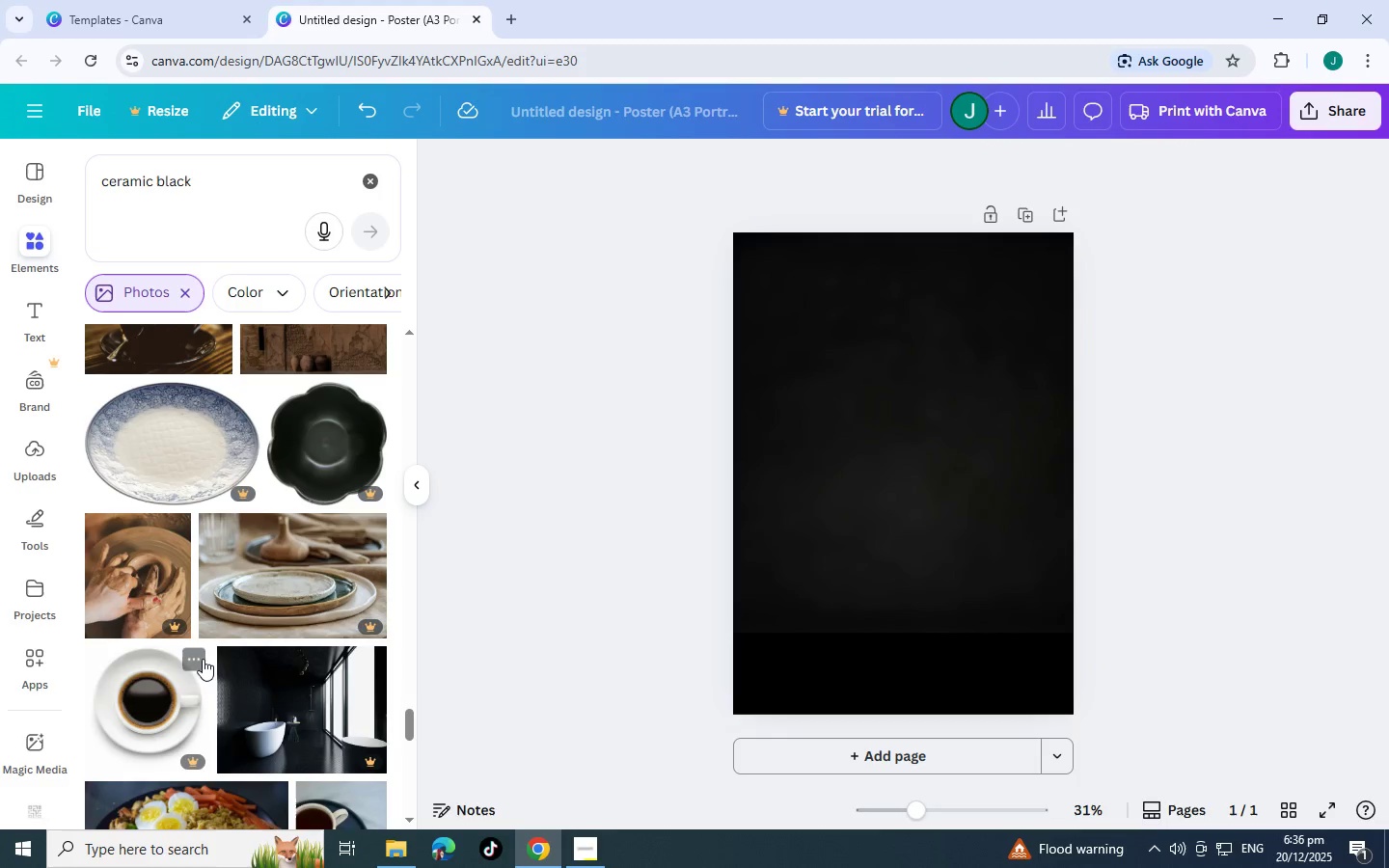 
scroll: coordinate [199, 632], scroll_direction: down, amount: 17.0
 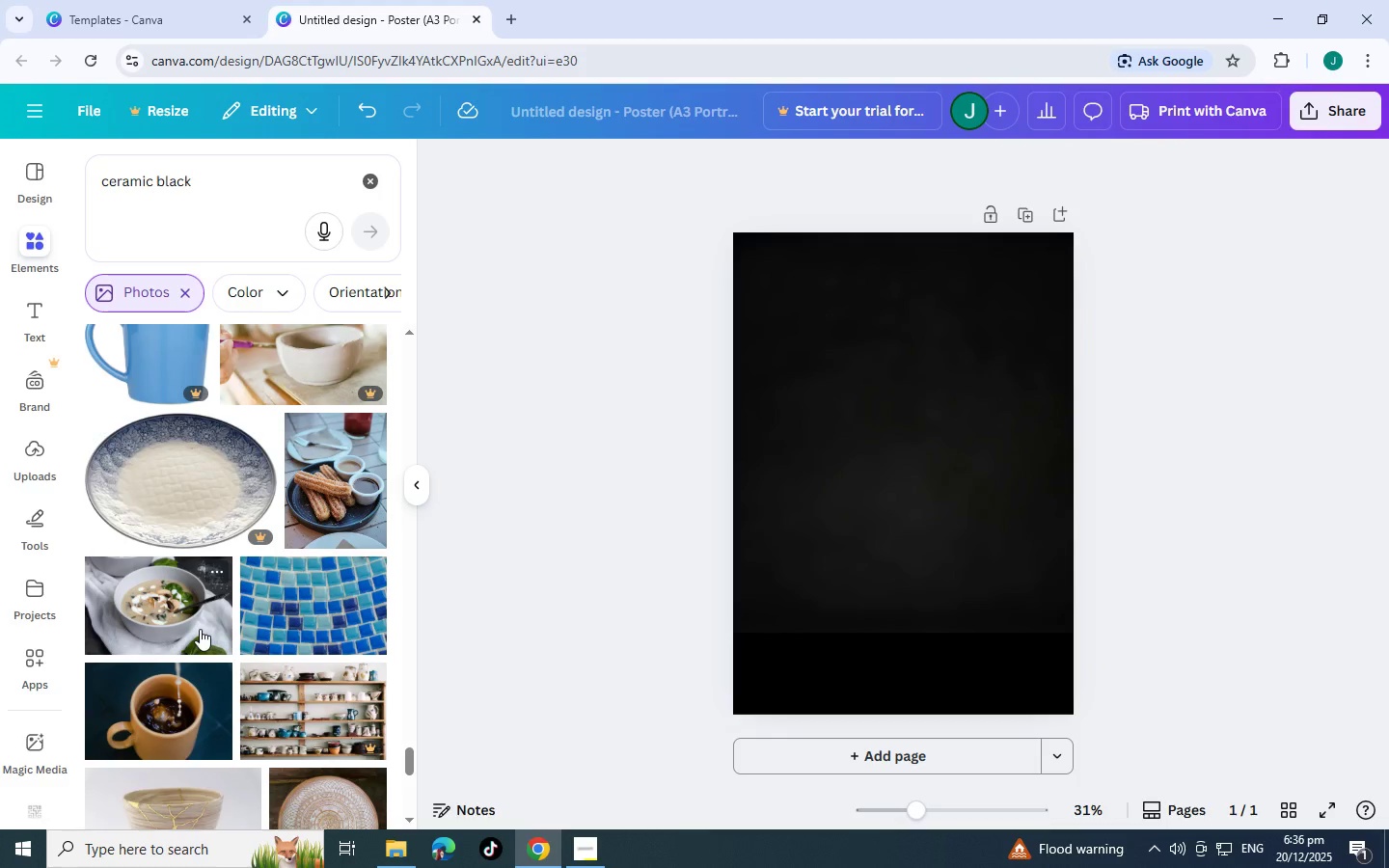 
scroll: coordinate [200, 628], scroll_direction: down, amount: 7.0
 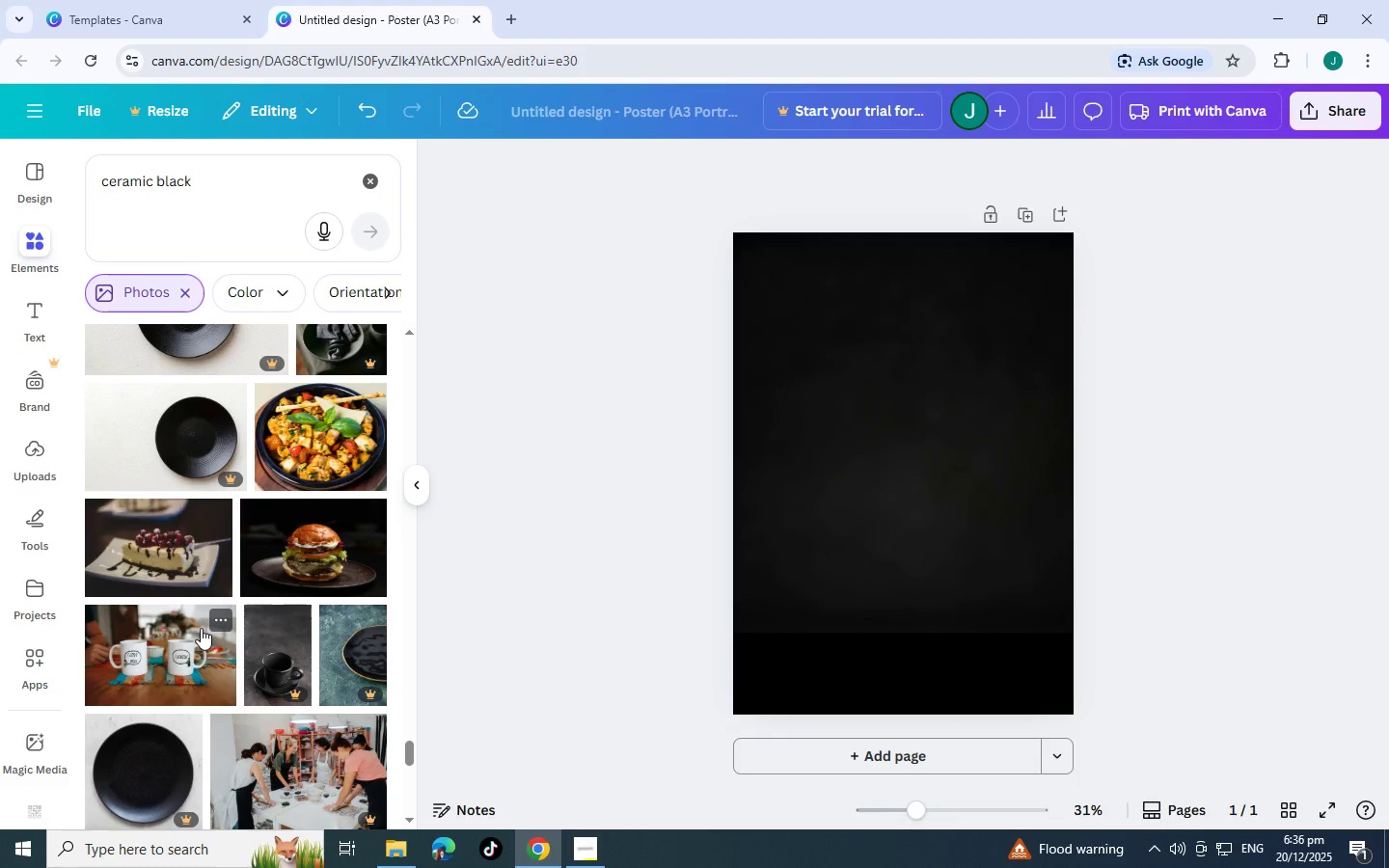 
left_click([900, 568])
 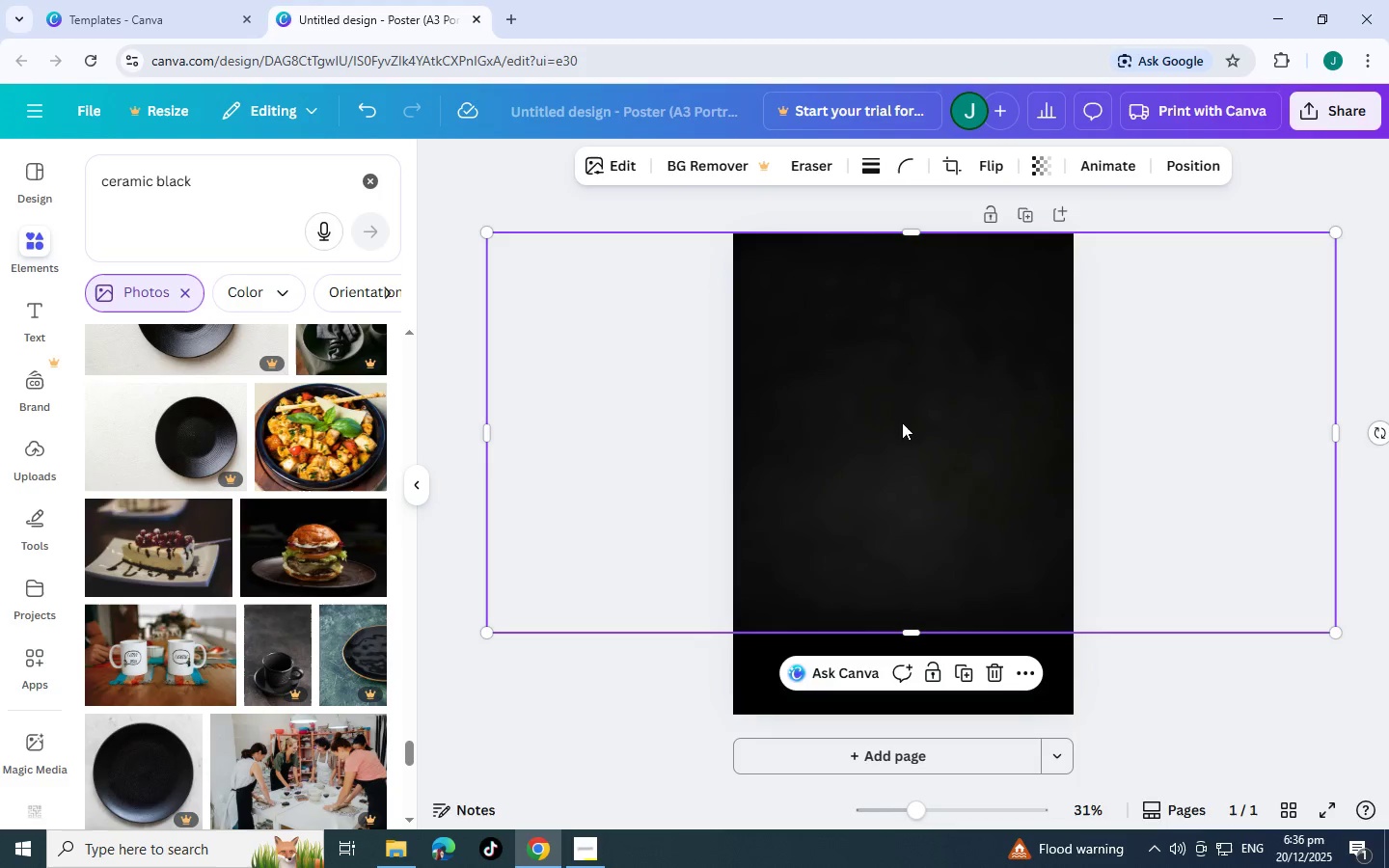 
left_click_drag(start_coordinate=[904, 418], to_coordinate=[904, 330])
 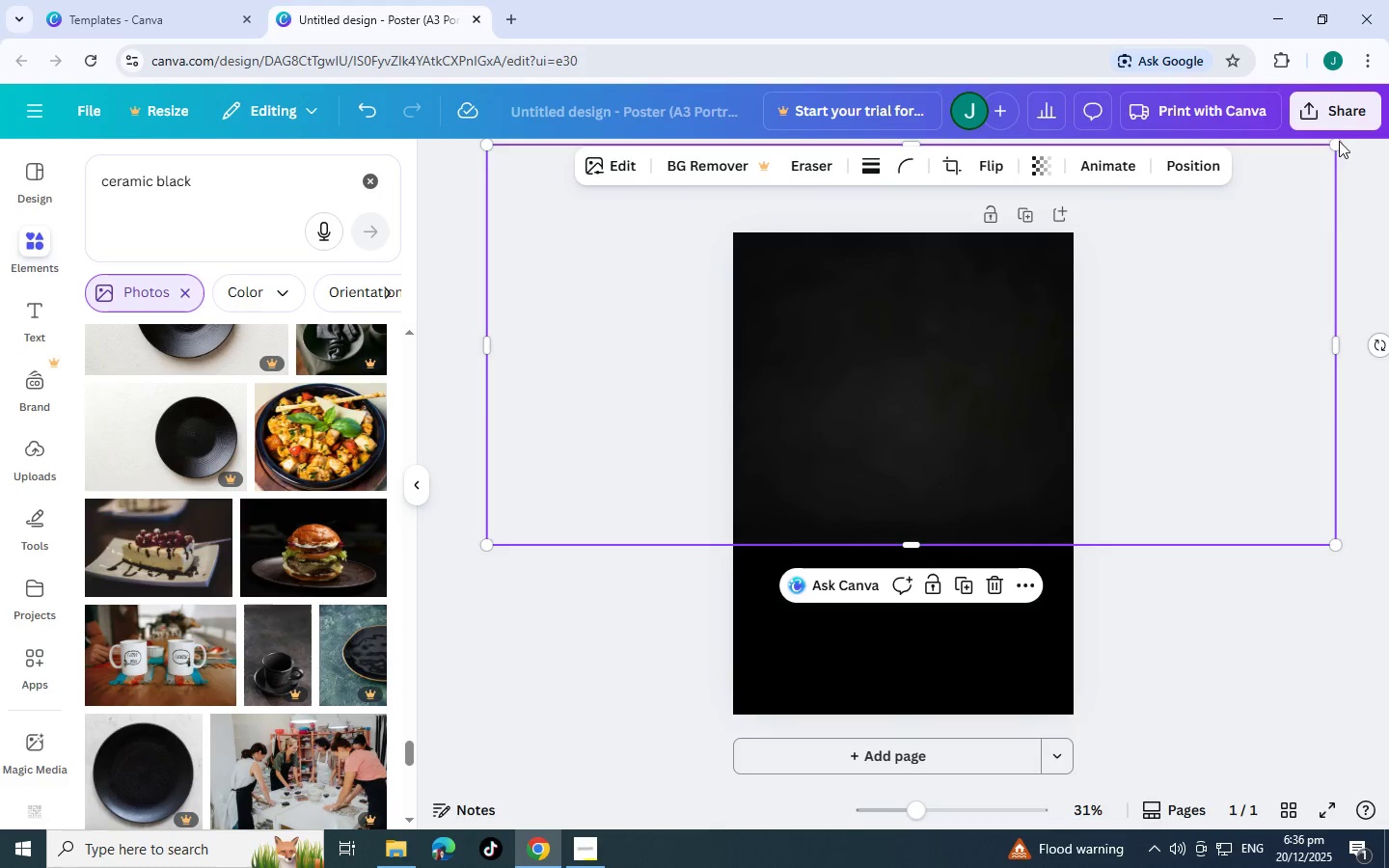 
left_click_drag(start_coordinate=[1337, 144], to_coordinate=[1150, 219])
 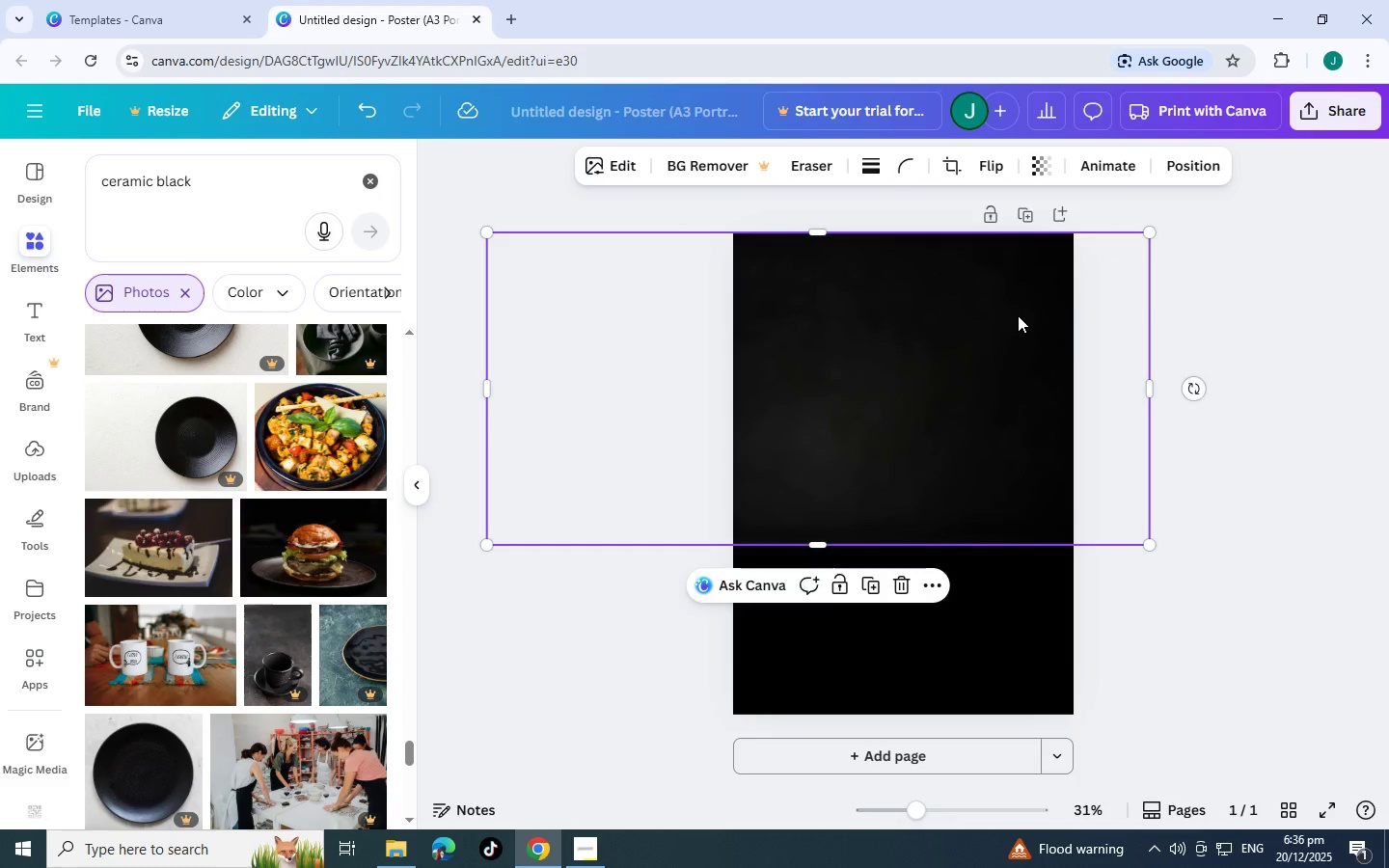 
left_click_drag(start_coordinate=[1020, 315], to_coordinate=[1360, 301])
 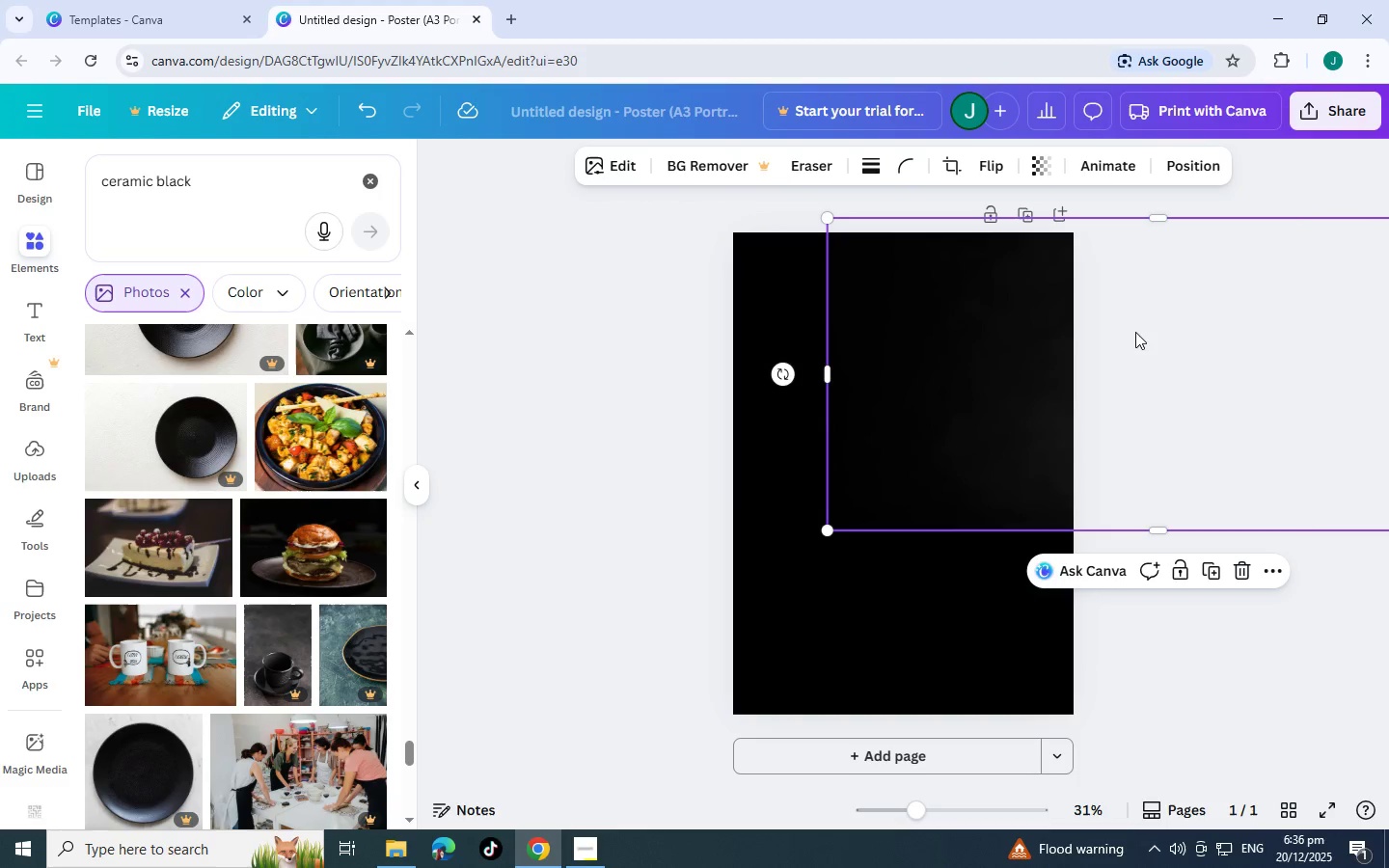 
left_click_drag(start_coordinate=[1134, 332], to_coordinate=[812, 335])
 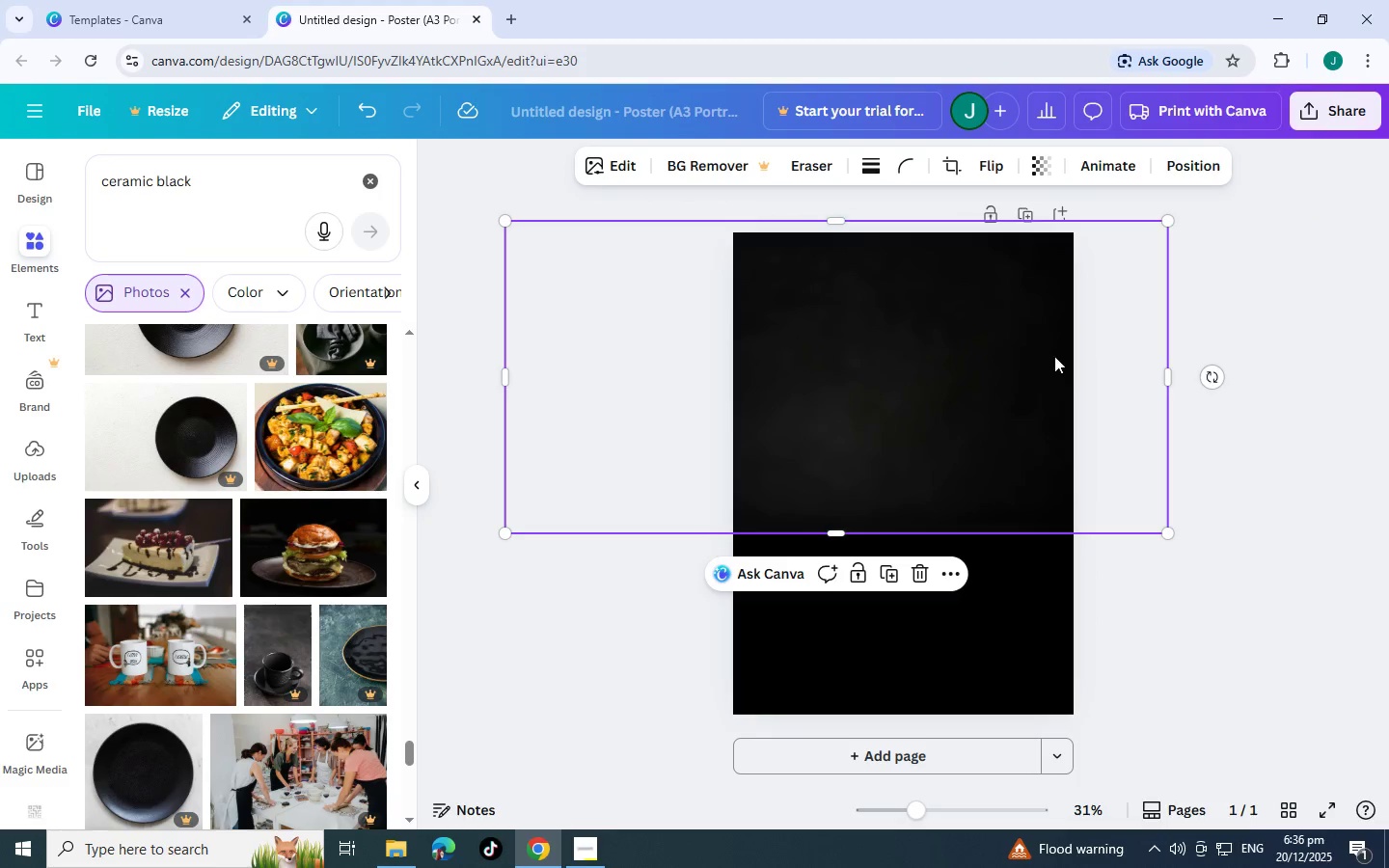 
left_click_drag(start_coordinate=[1054, 356], to_coordinate=[1107, 364])
 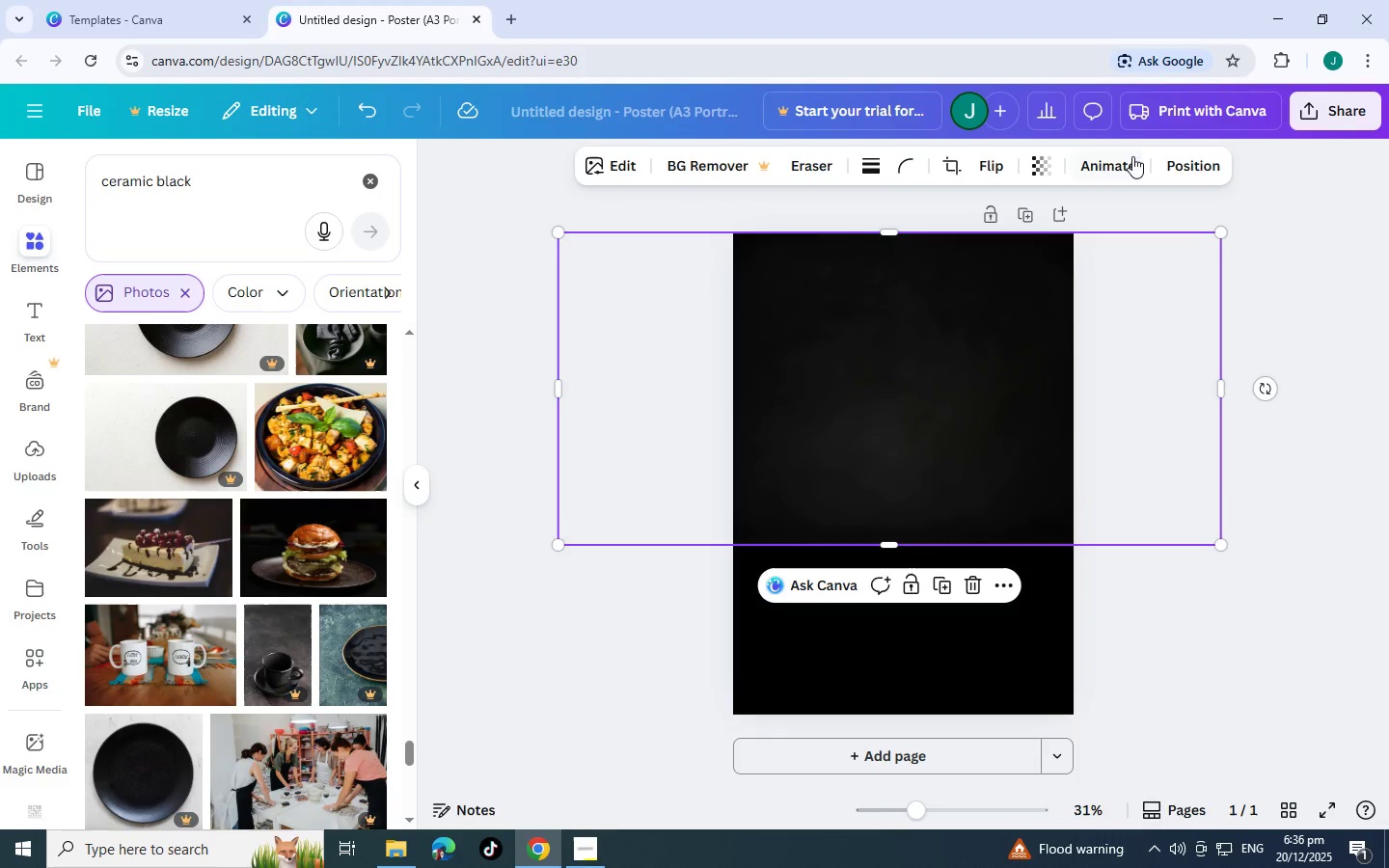 
wait(5.09)
 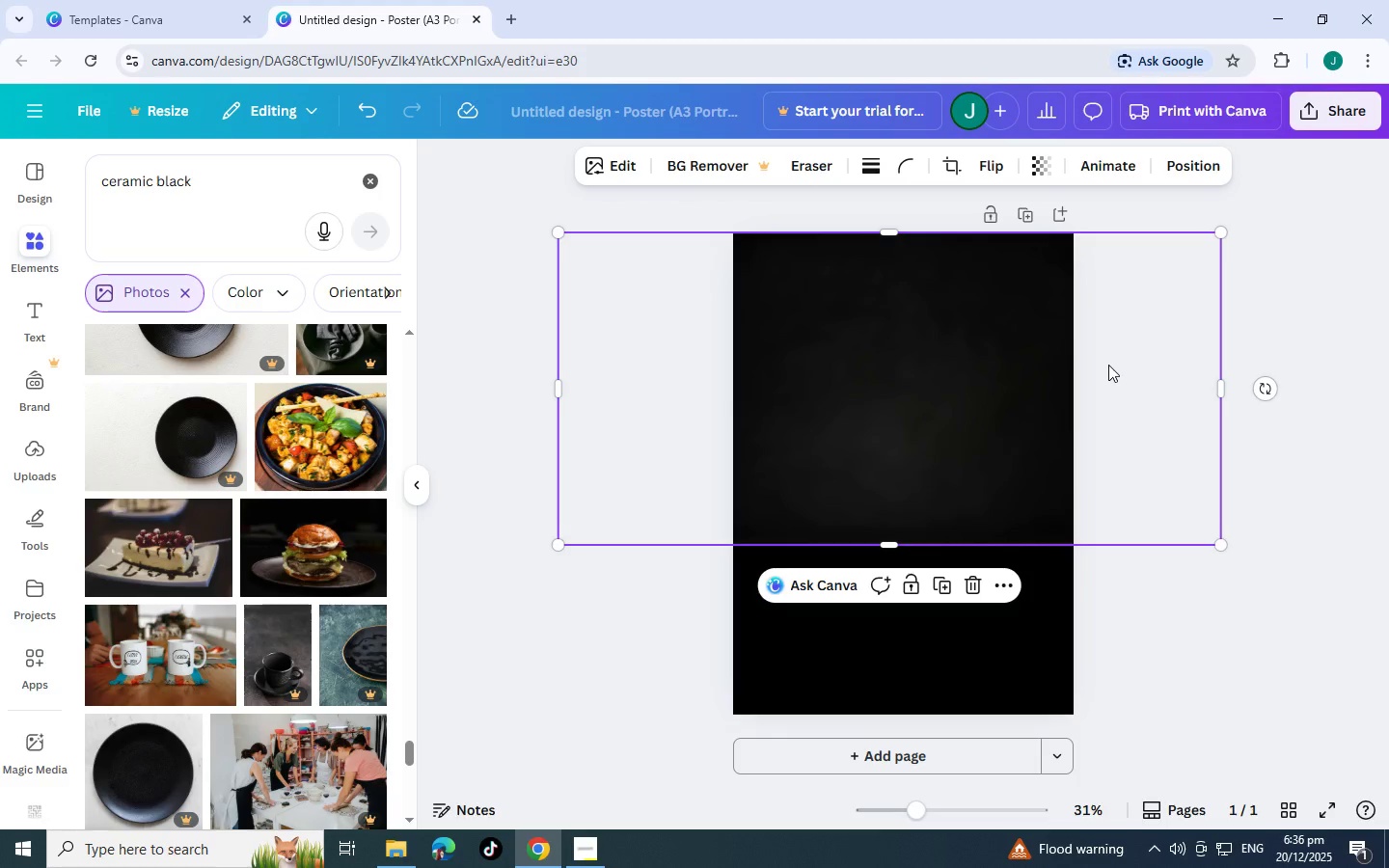 
left_click([967, 578])
 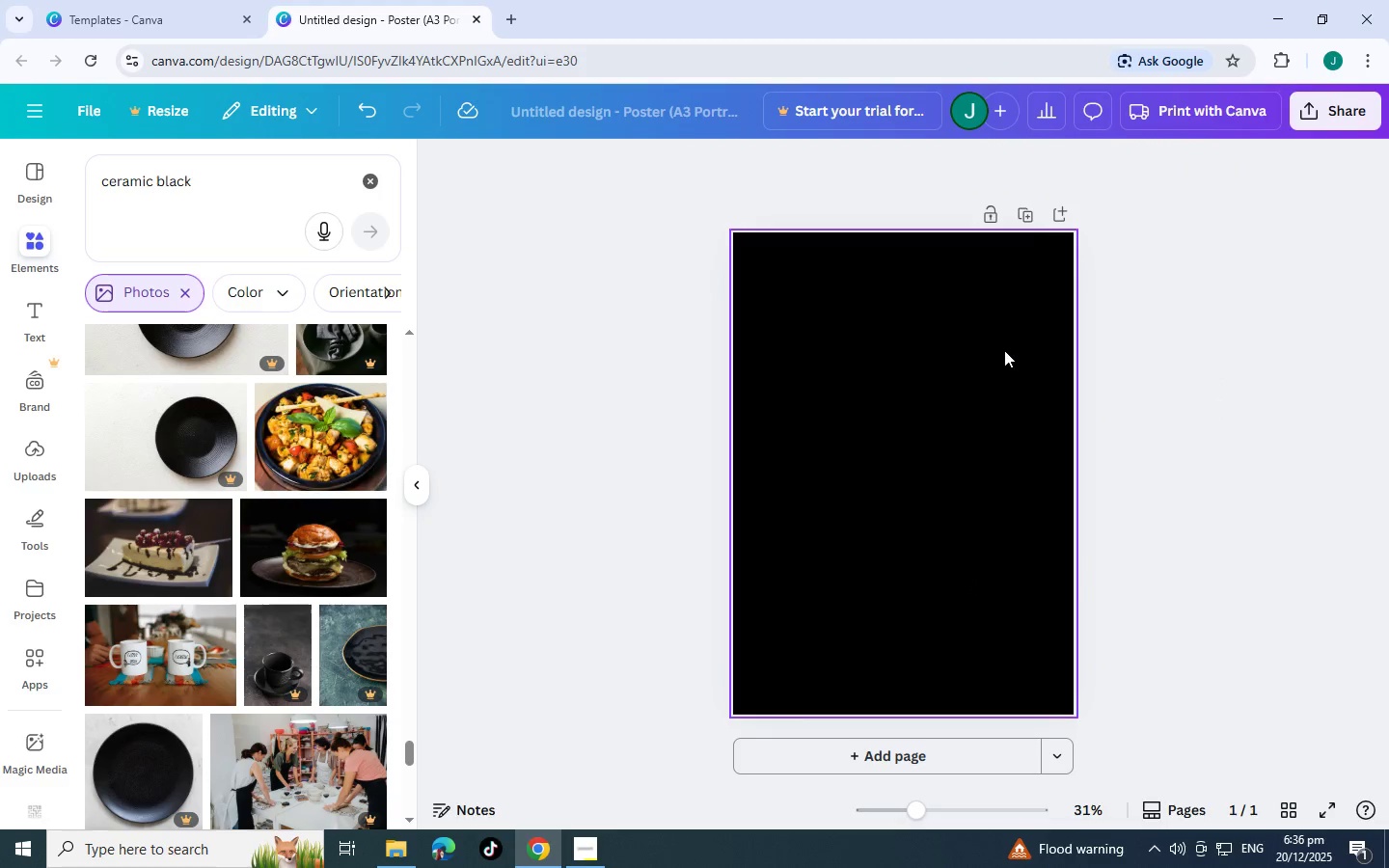 
left_click([915, 387])
 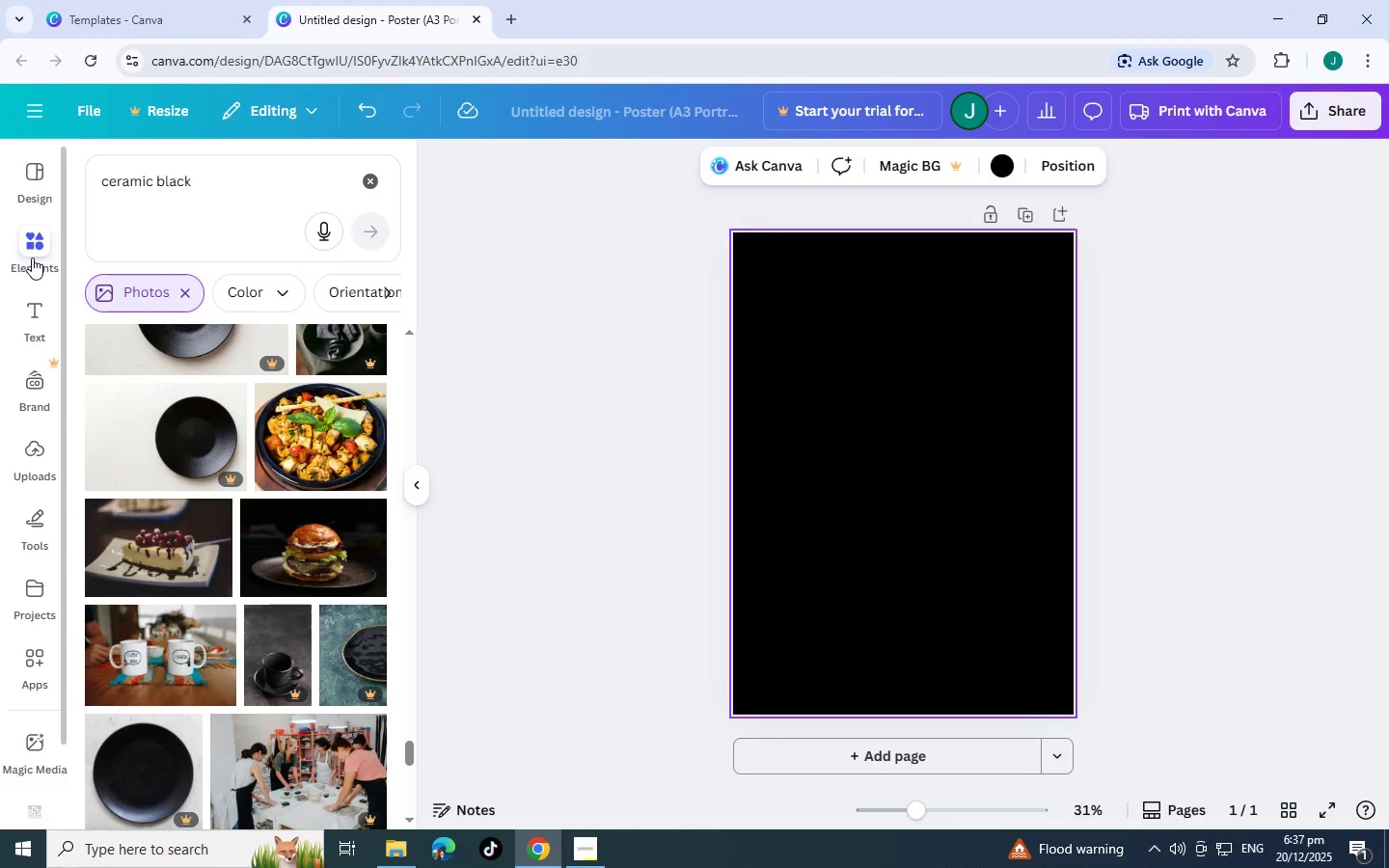 
left_click_drag(start_coordinate=[213, 194], to_coordinate=[0, 199])
 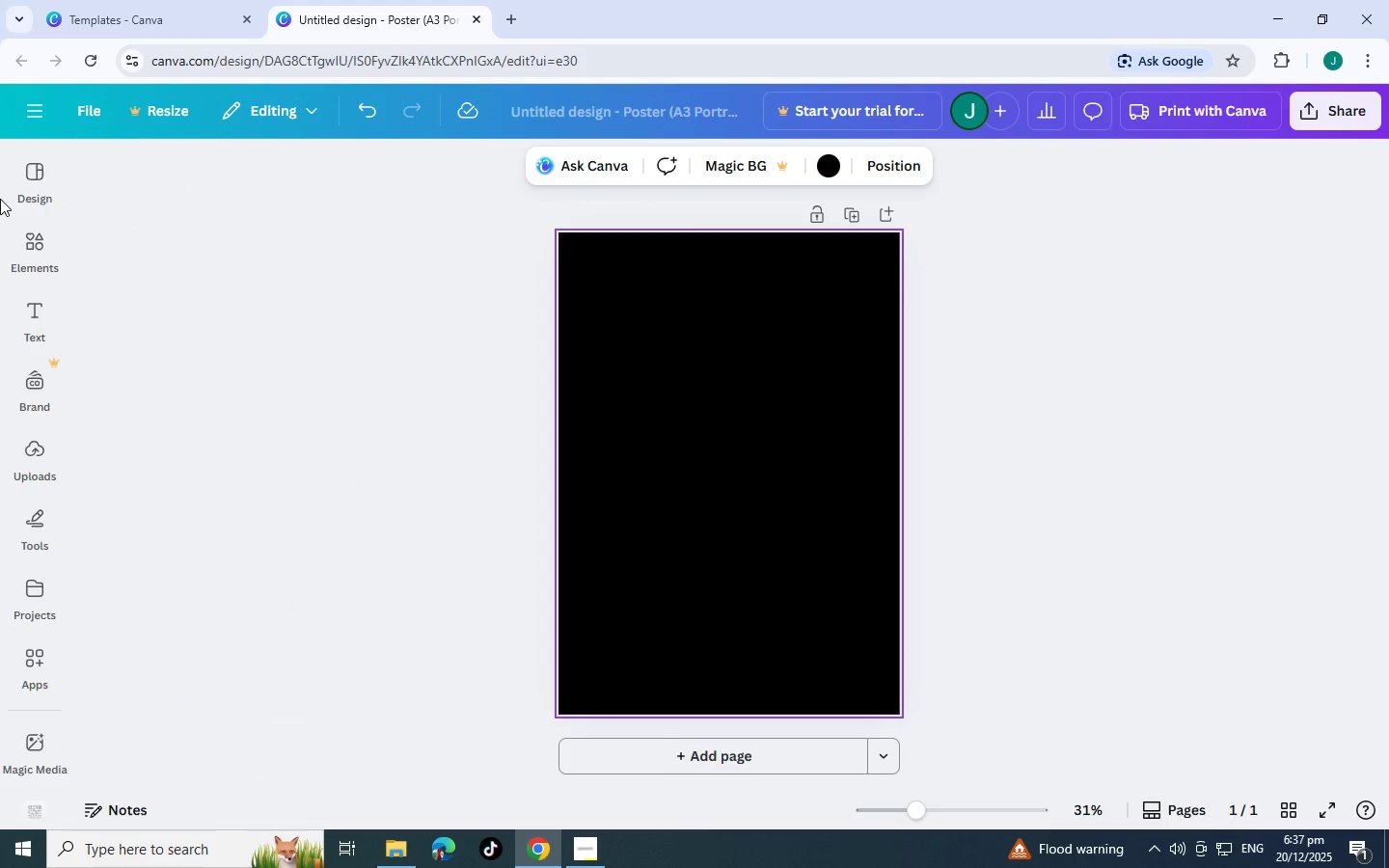 
type(sq)
key(Backspace)
key(Backspace)
 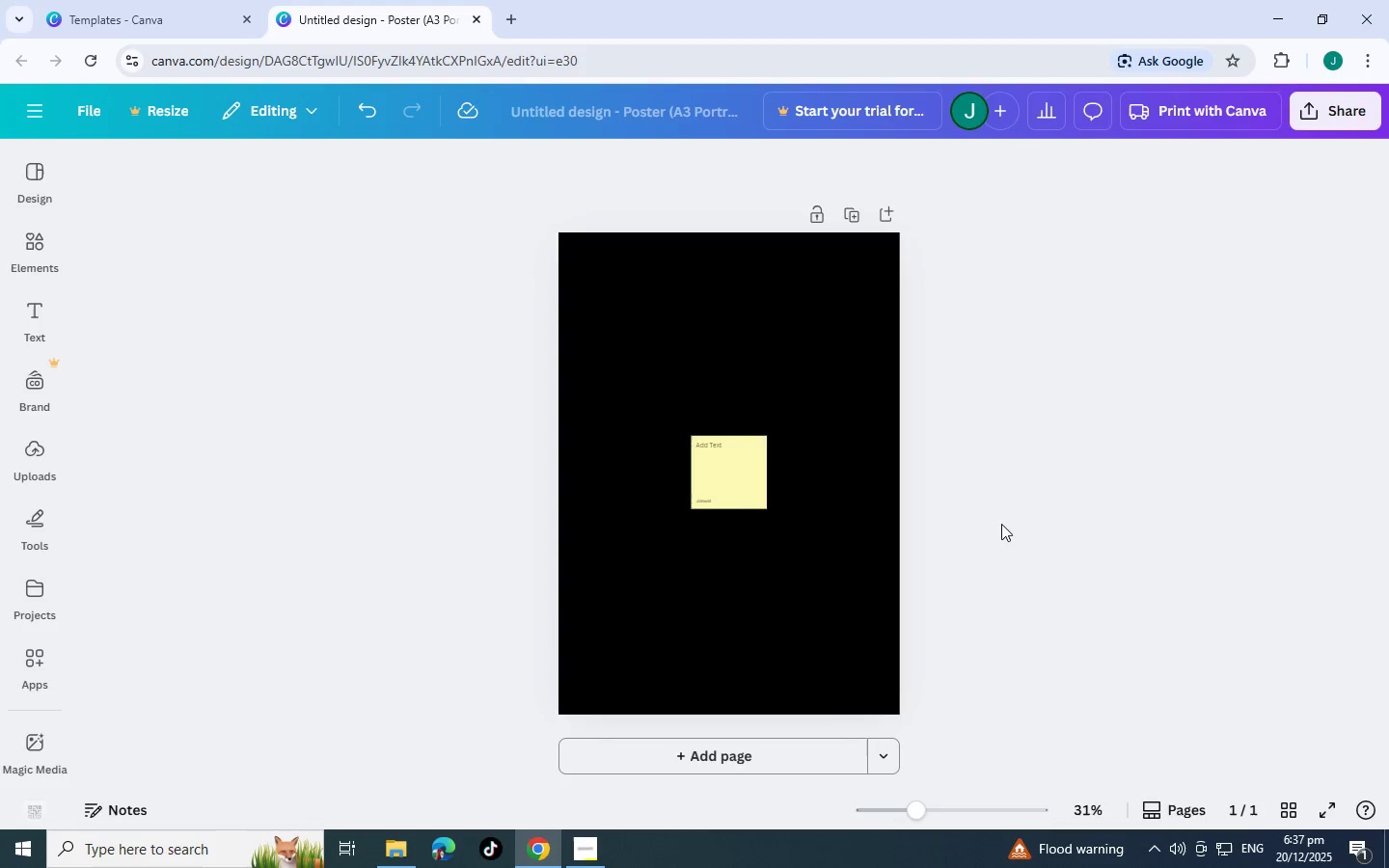 
left_click([688, 487])
 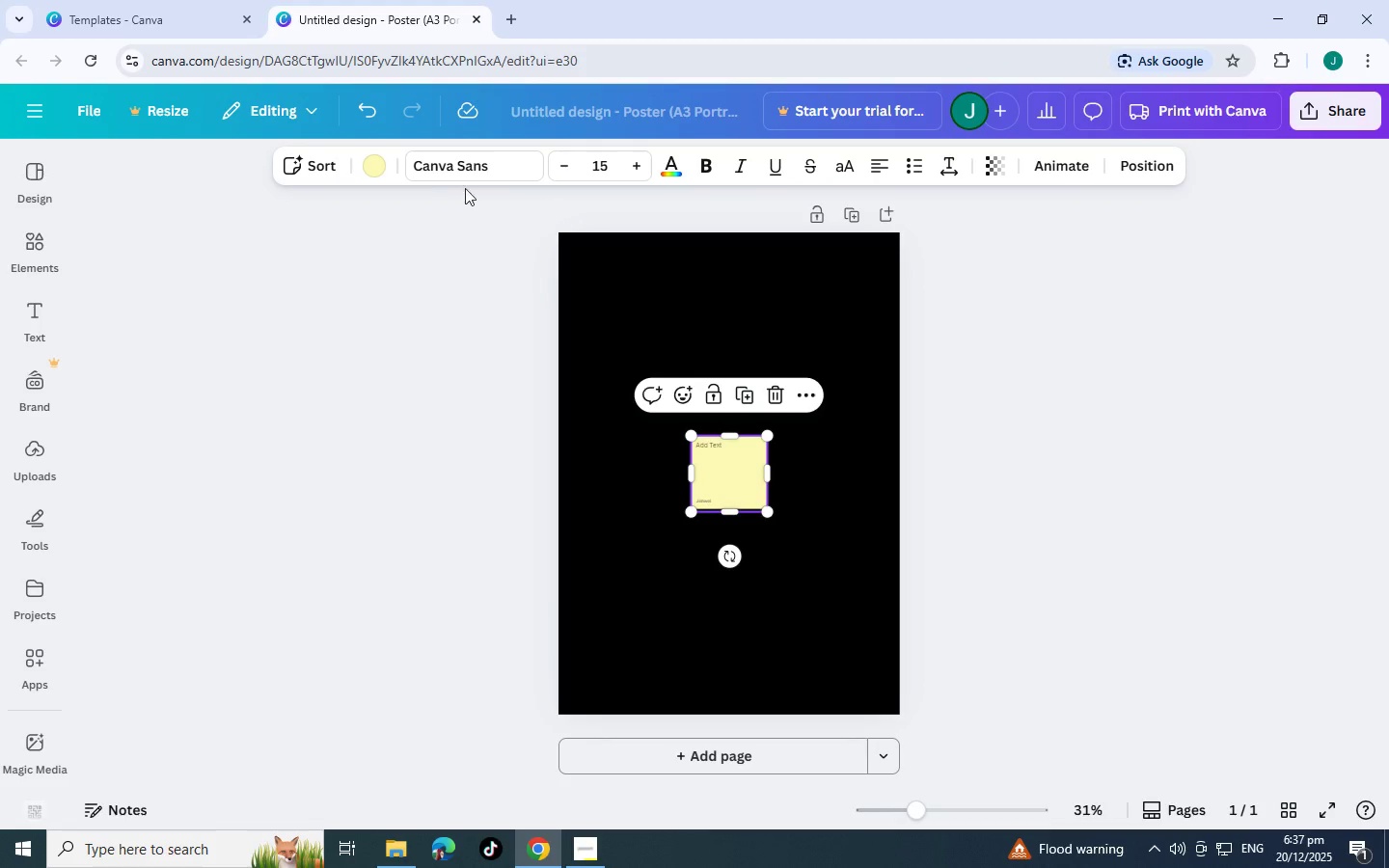 
left_click([376, 162])
 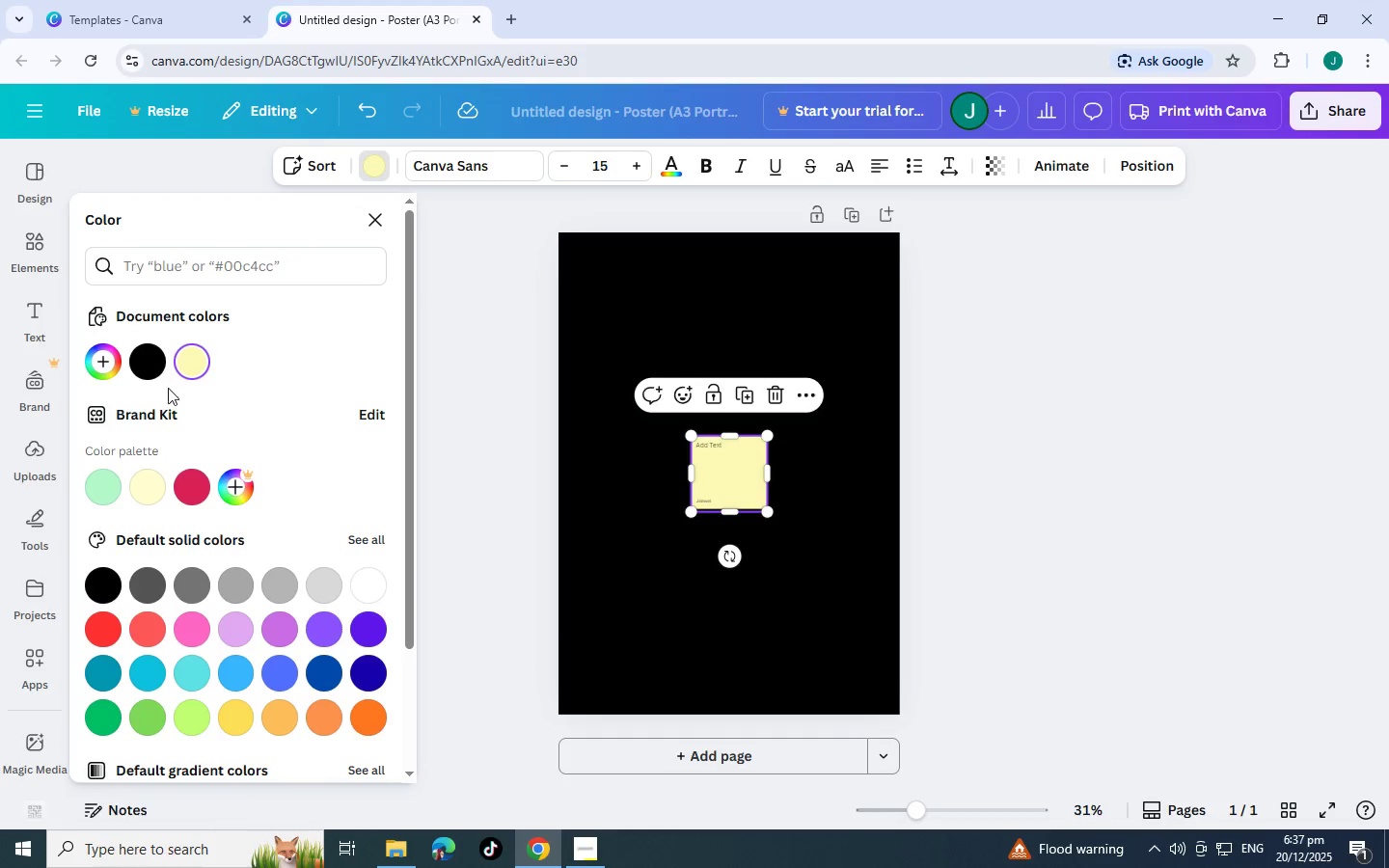 
left_click([138, 355])
 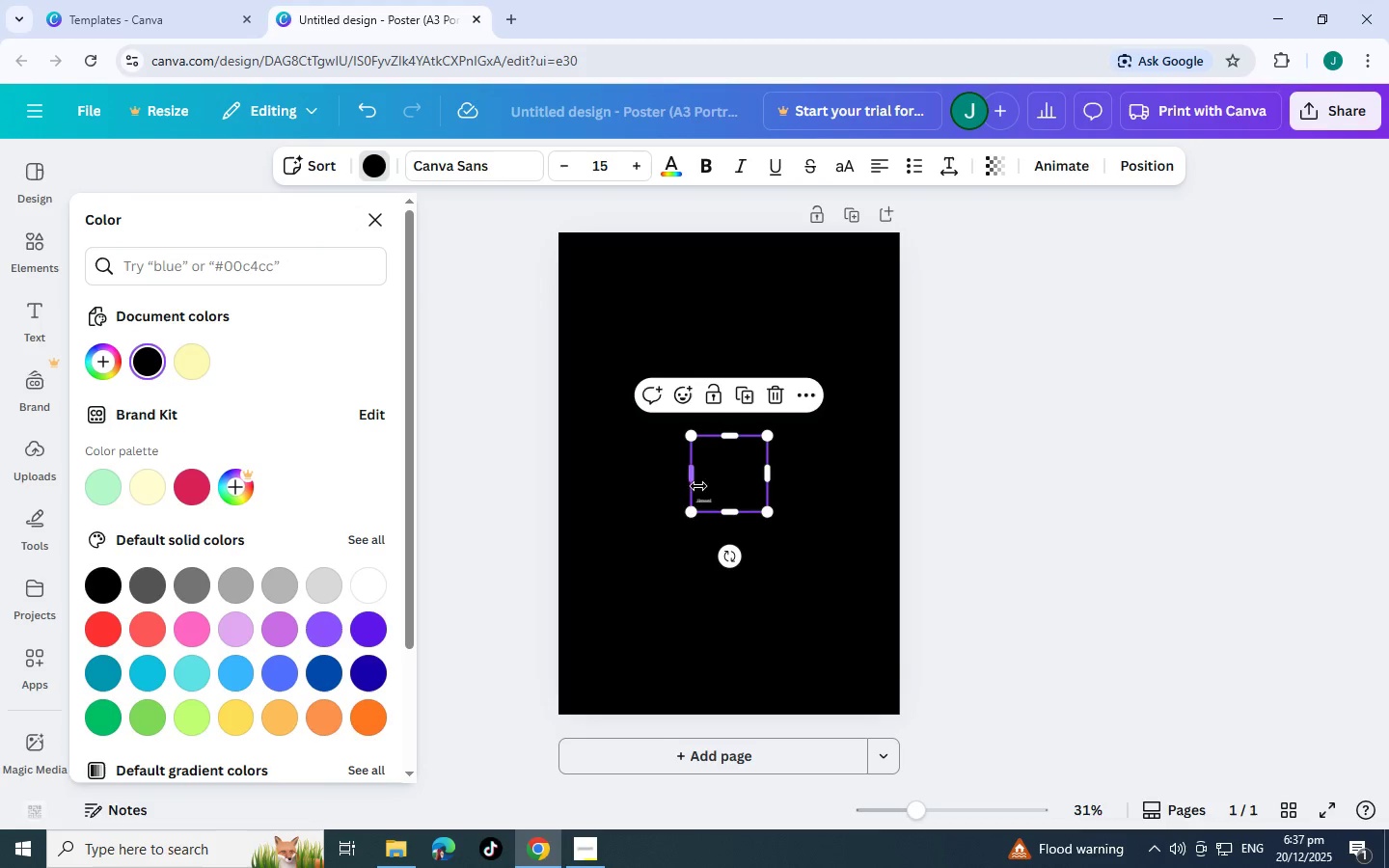 
left_click([710, 503])
 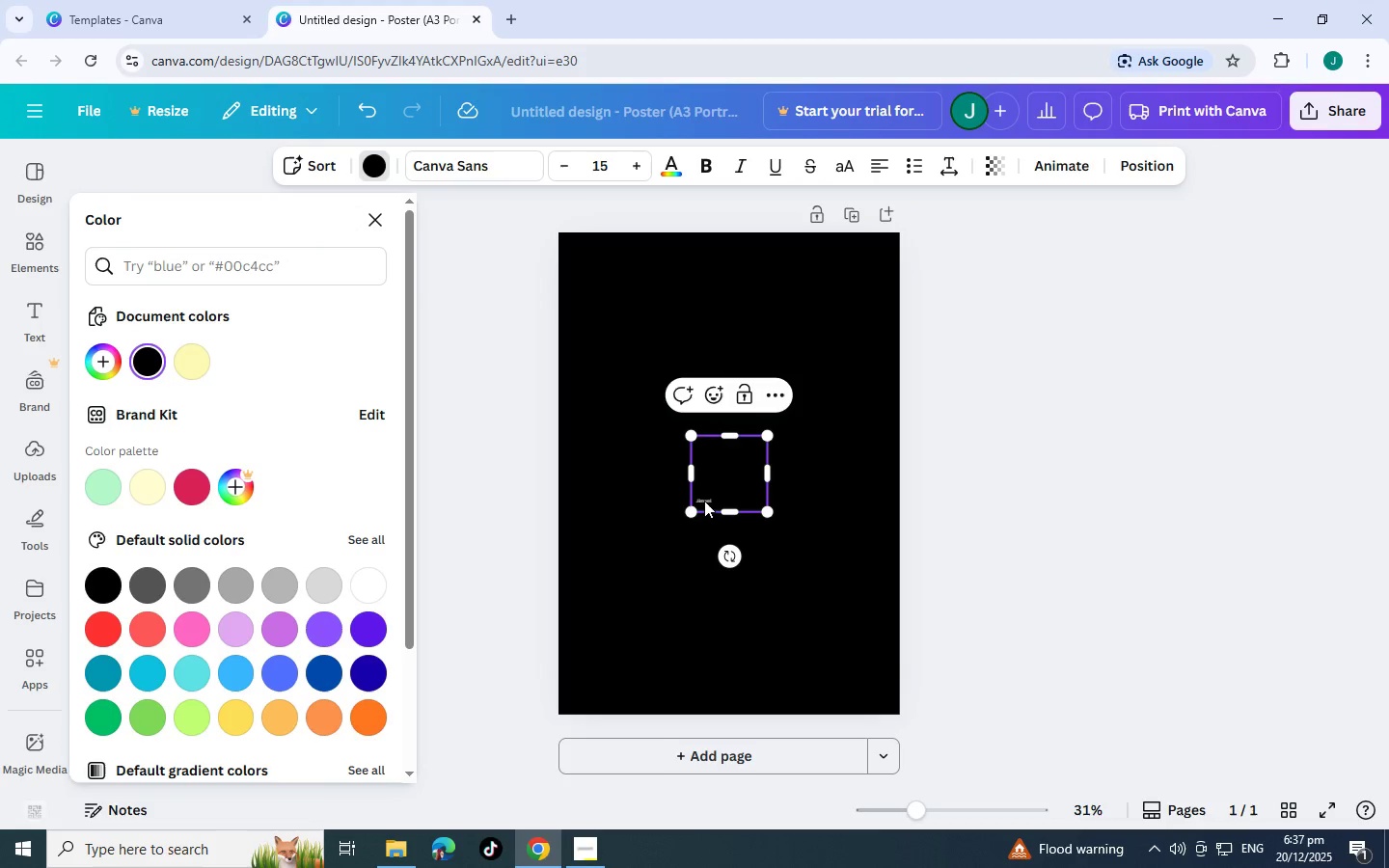 
triple_click([704, 501])
 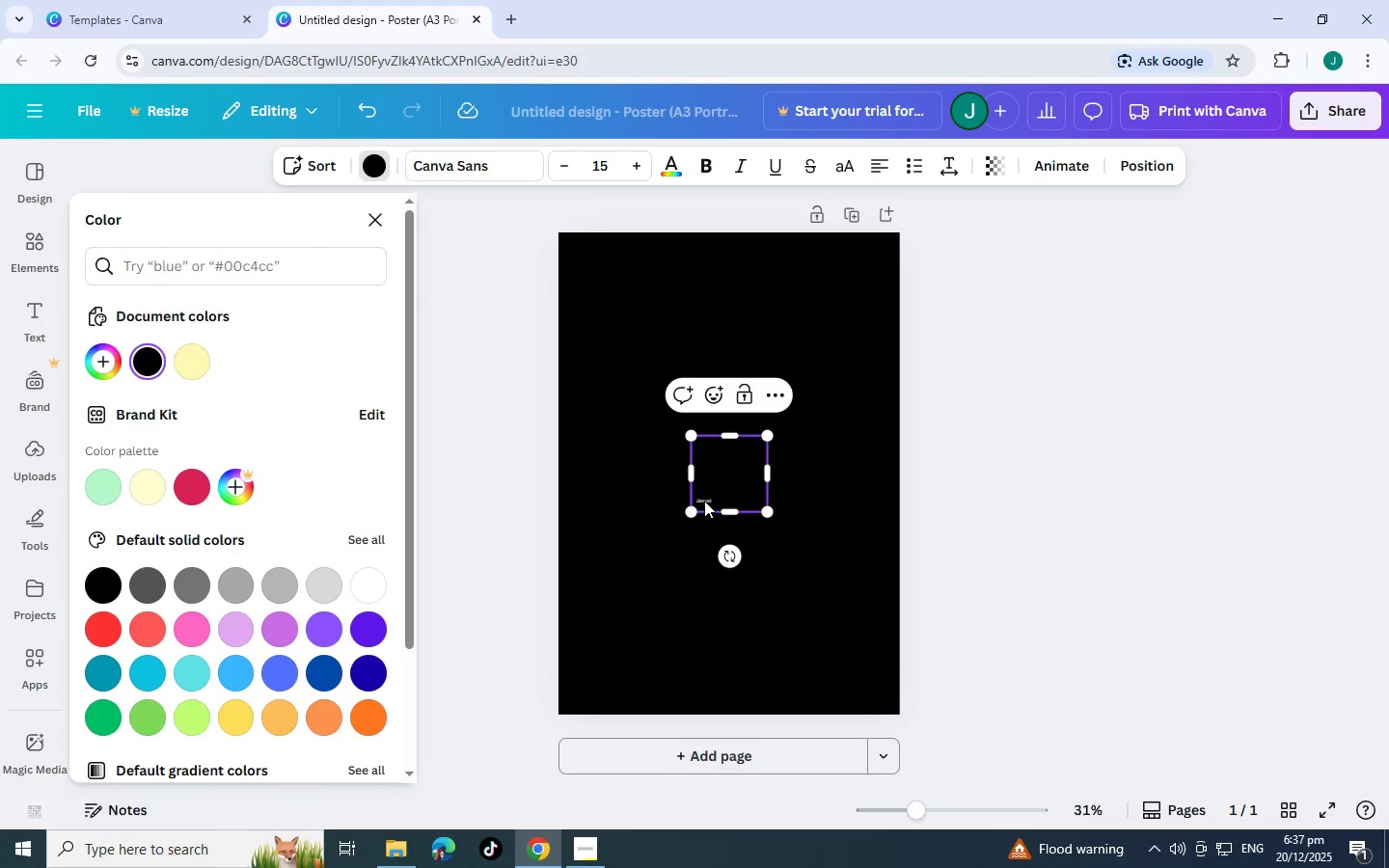 
triple_click([704, 501])
 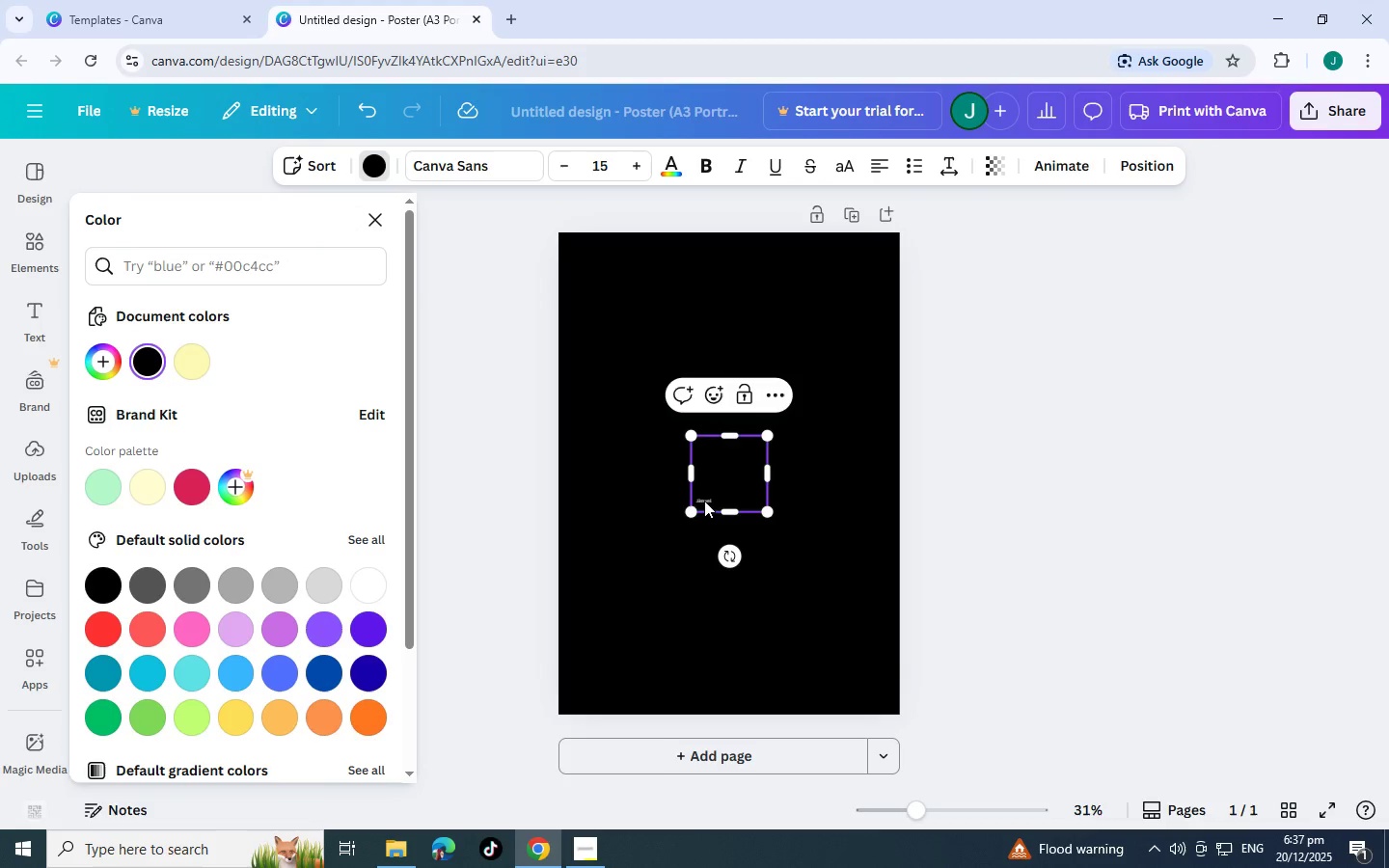 
triple_click([704, 501])
 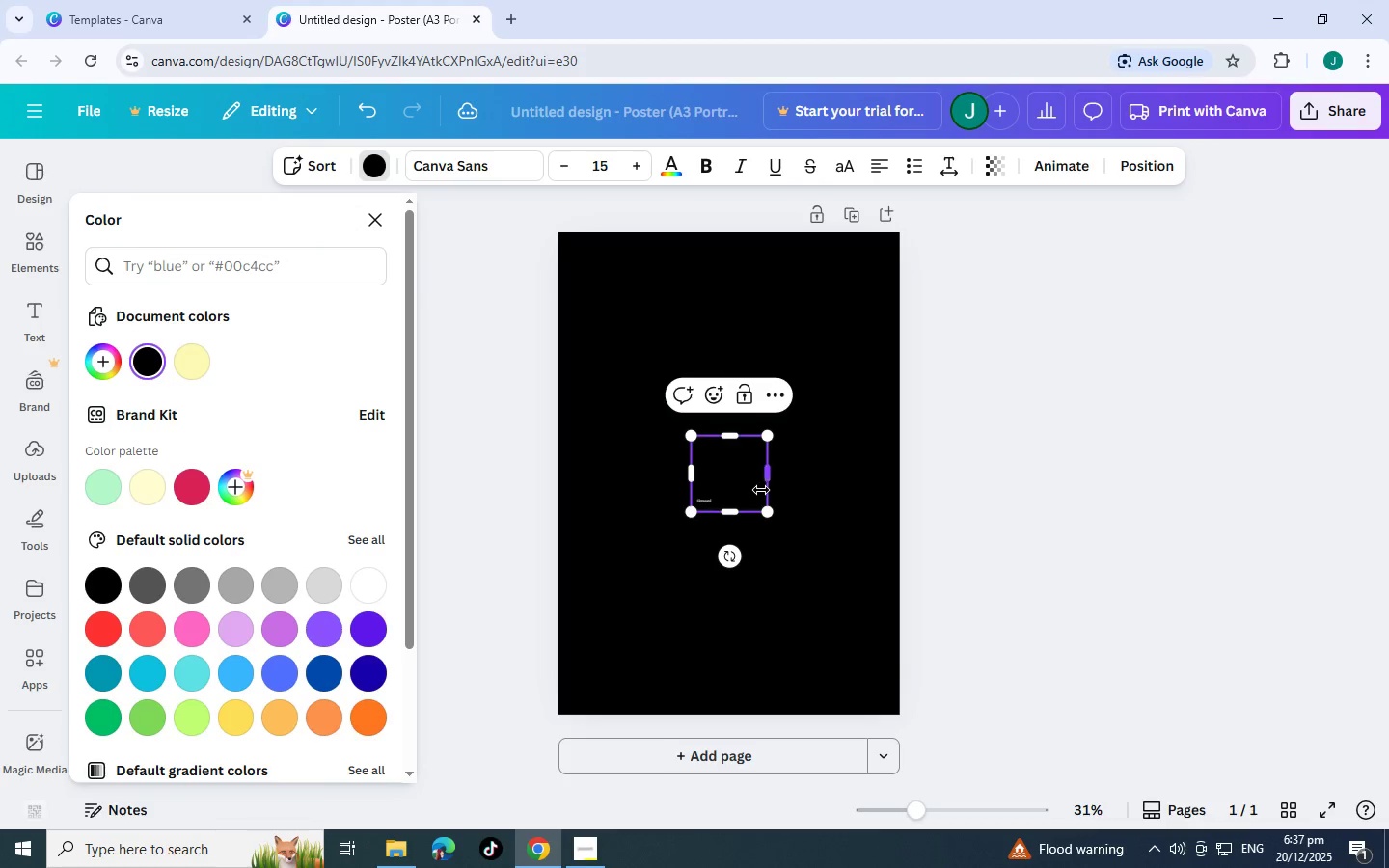 
left_click([952, 479])
 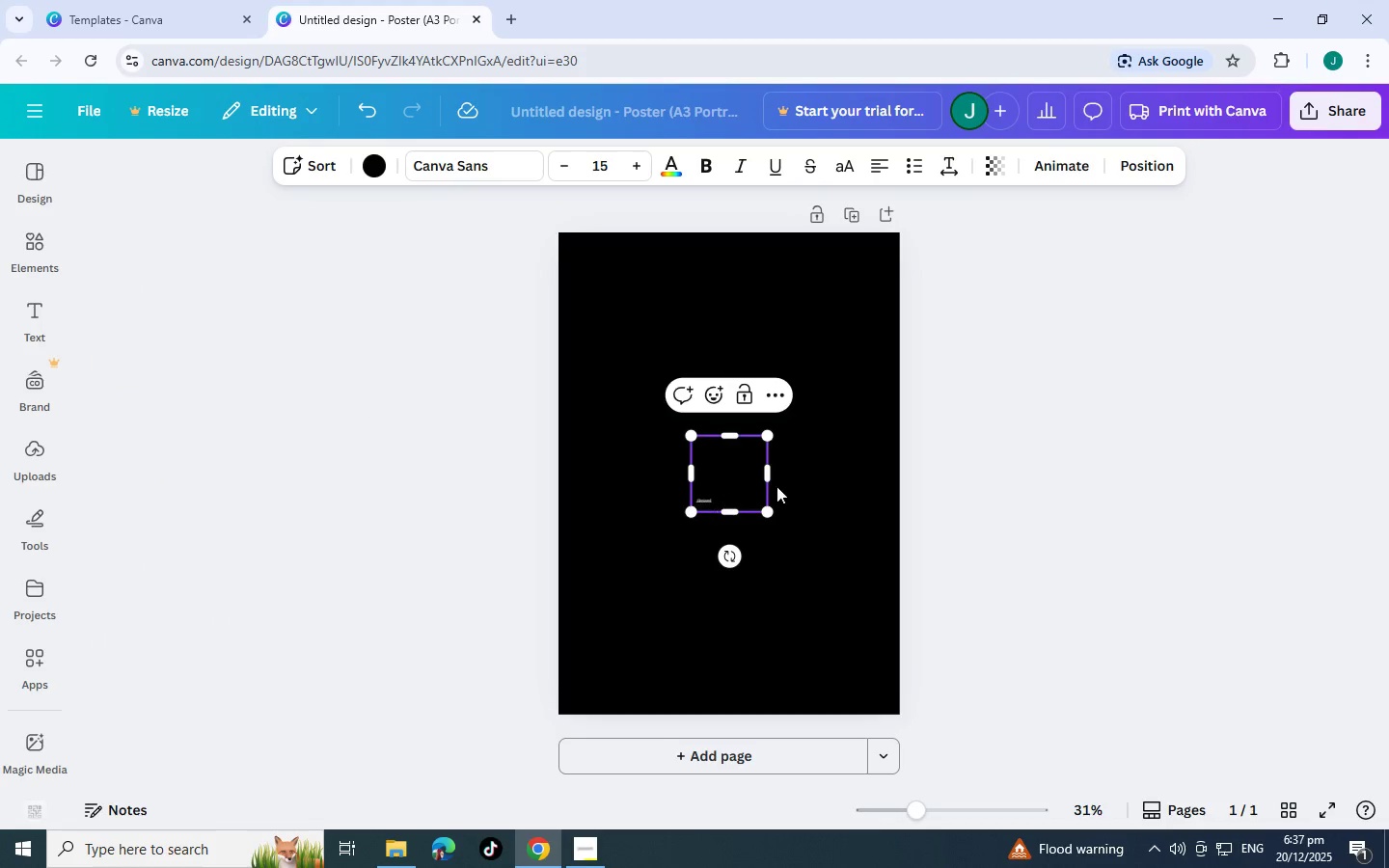 
double_click([1000, 450])
 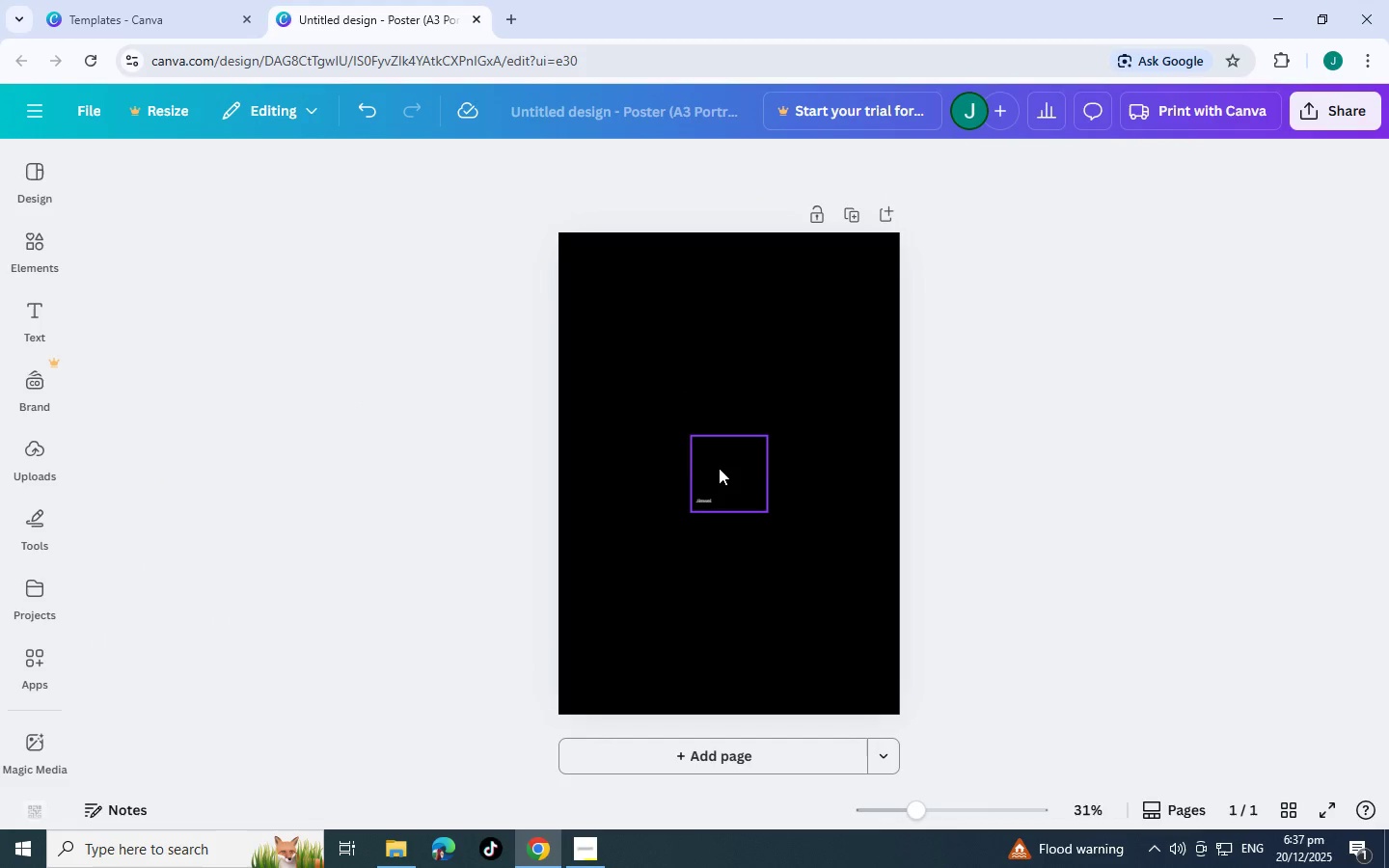 
left_click([715, 469])
 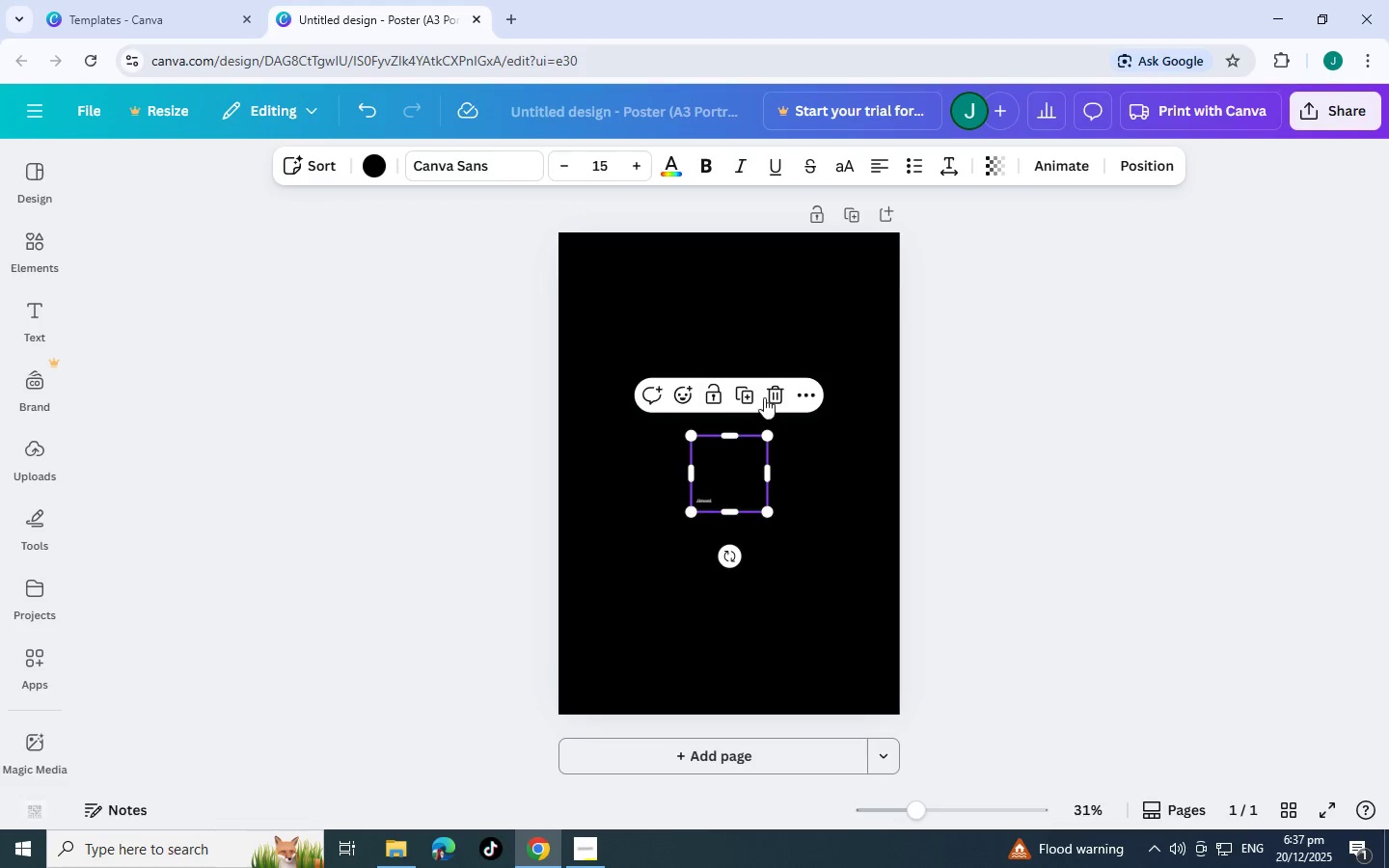 
left_click([774, 396])
 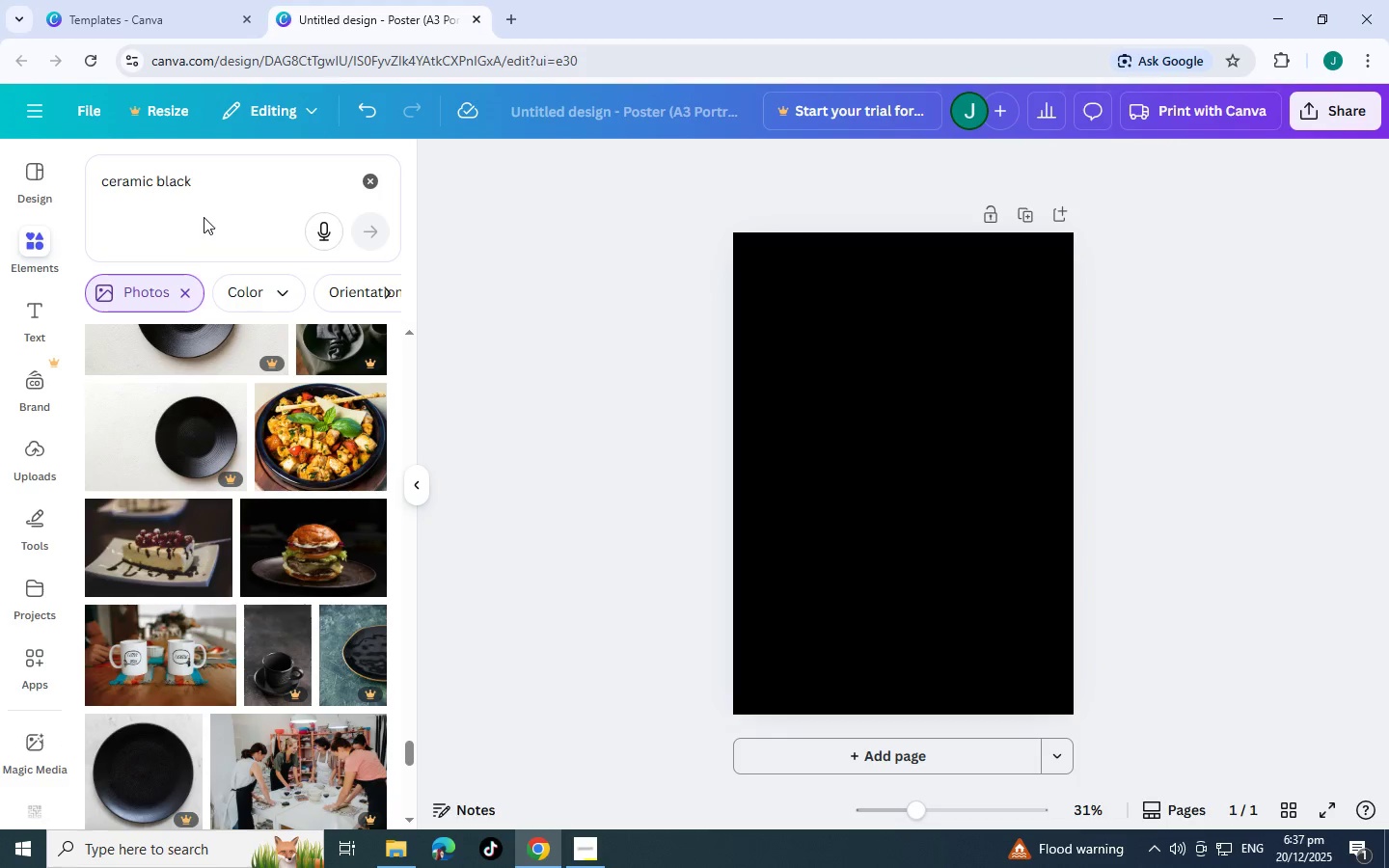 
left_click([191, 287])
 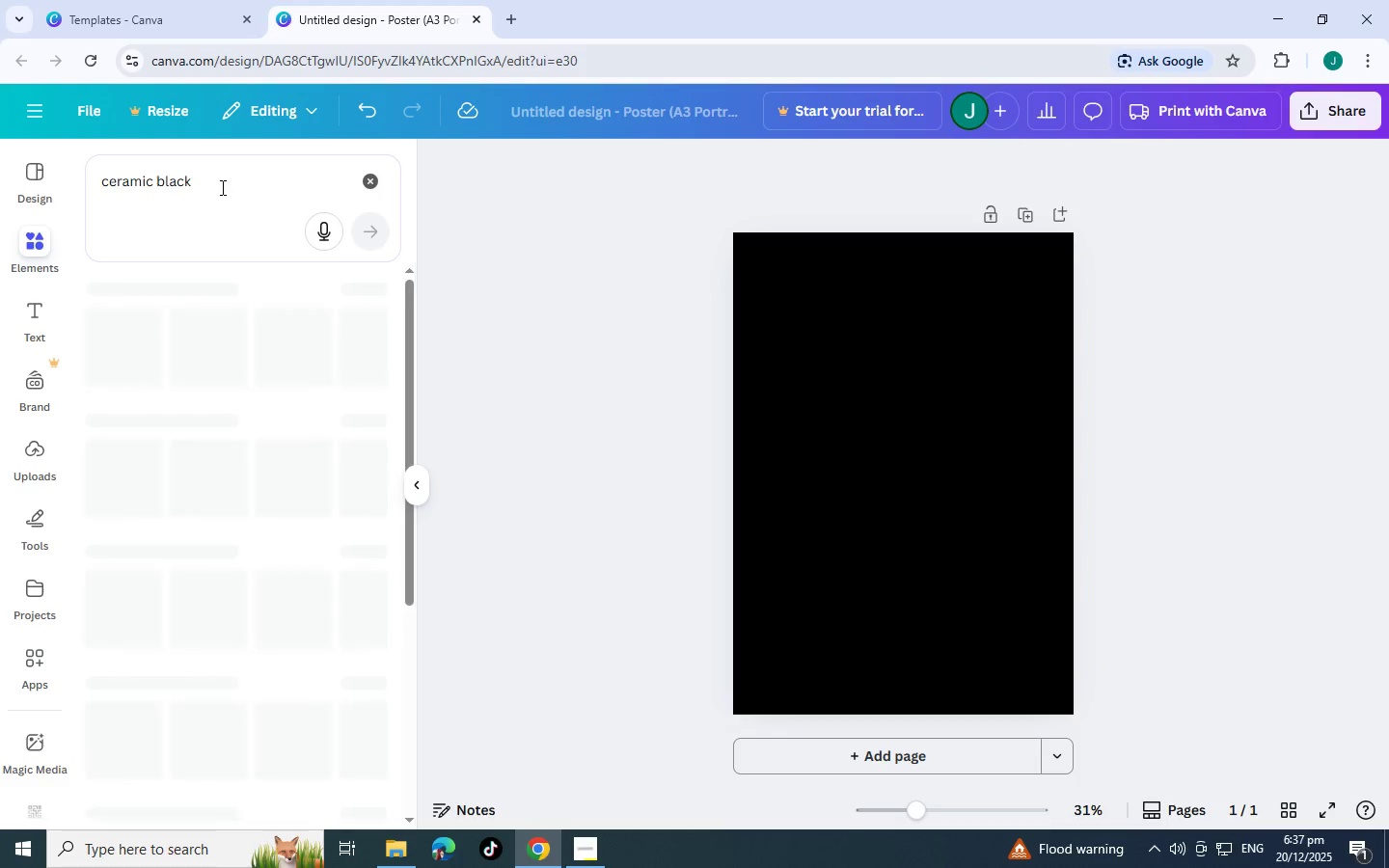 
left_click_drag(start_coordinate=[221, 187], to_coordinate=[55, 188])
 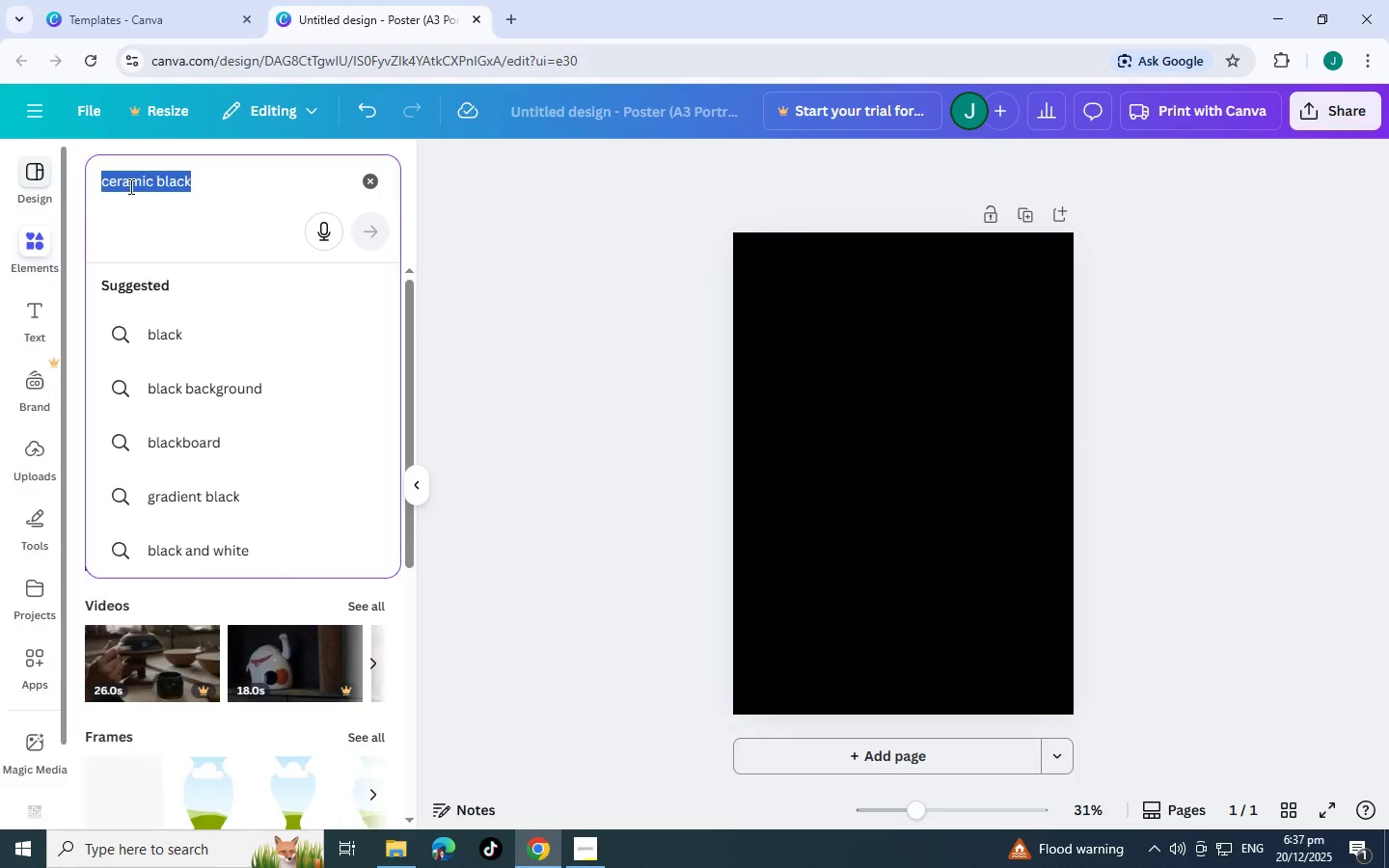 
type(square)
 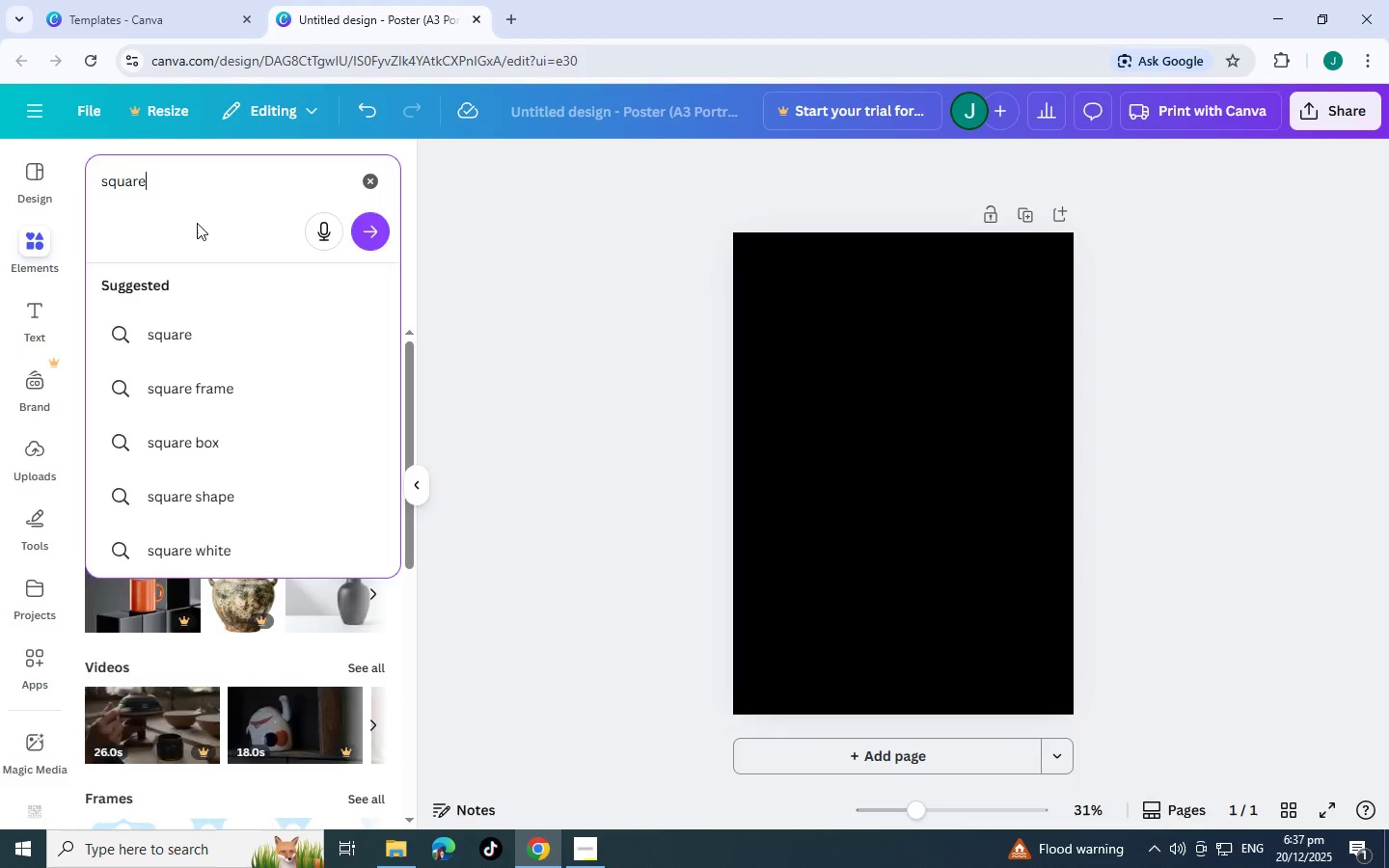 
key(Enter)
 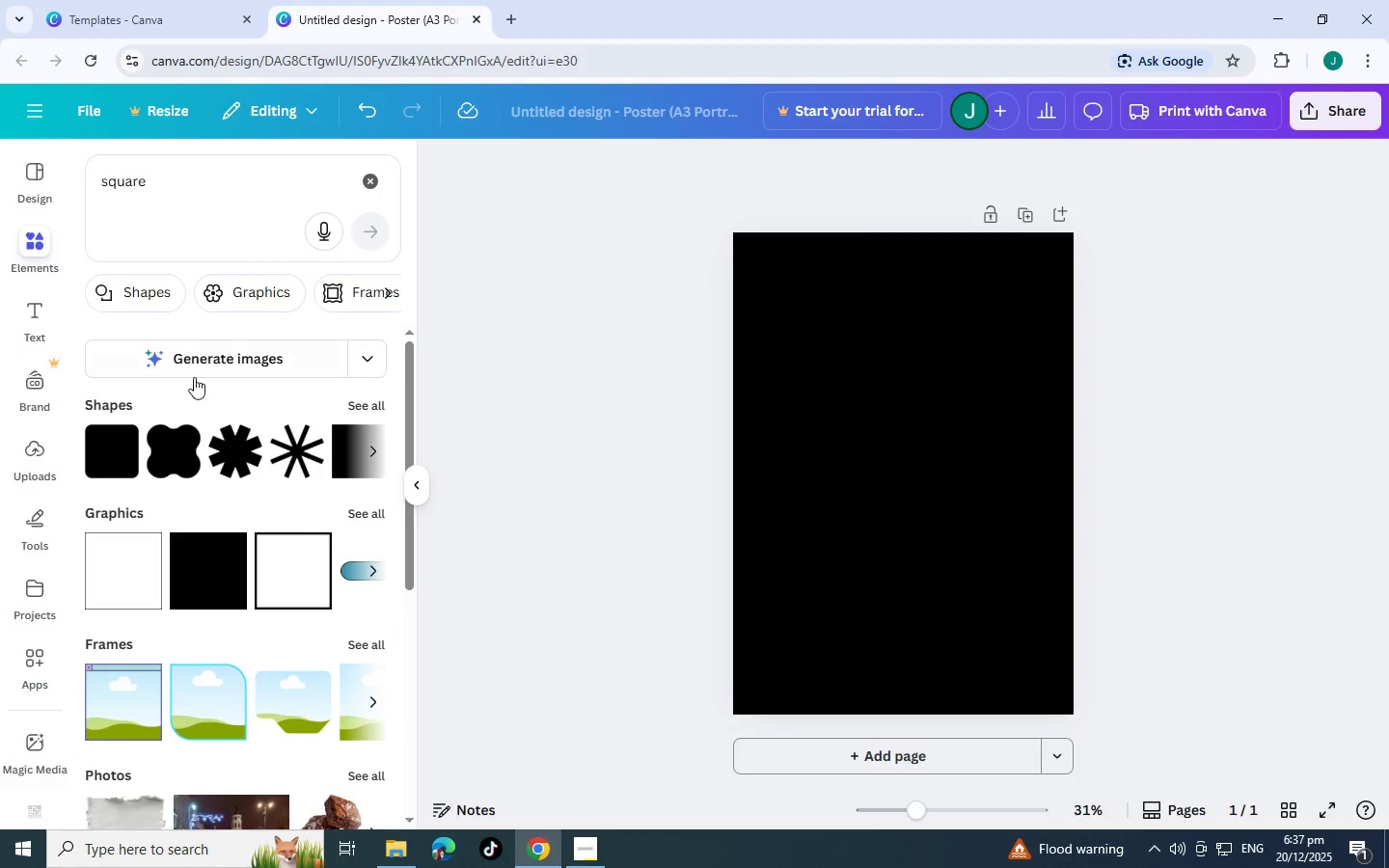 
left_click([122, 440])
 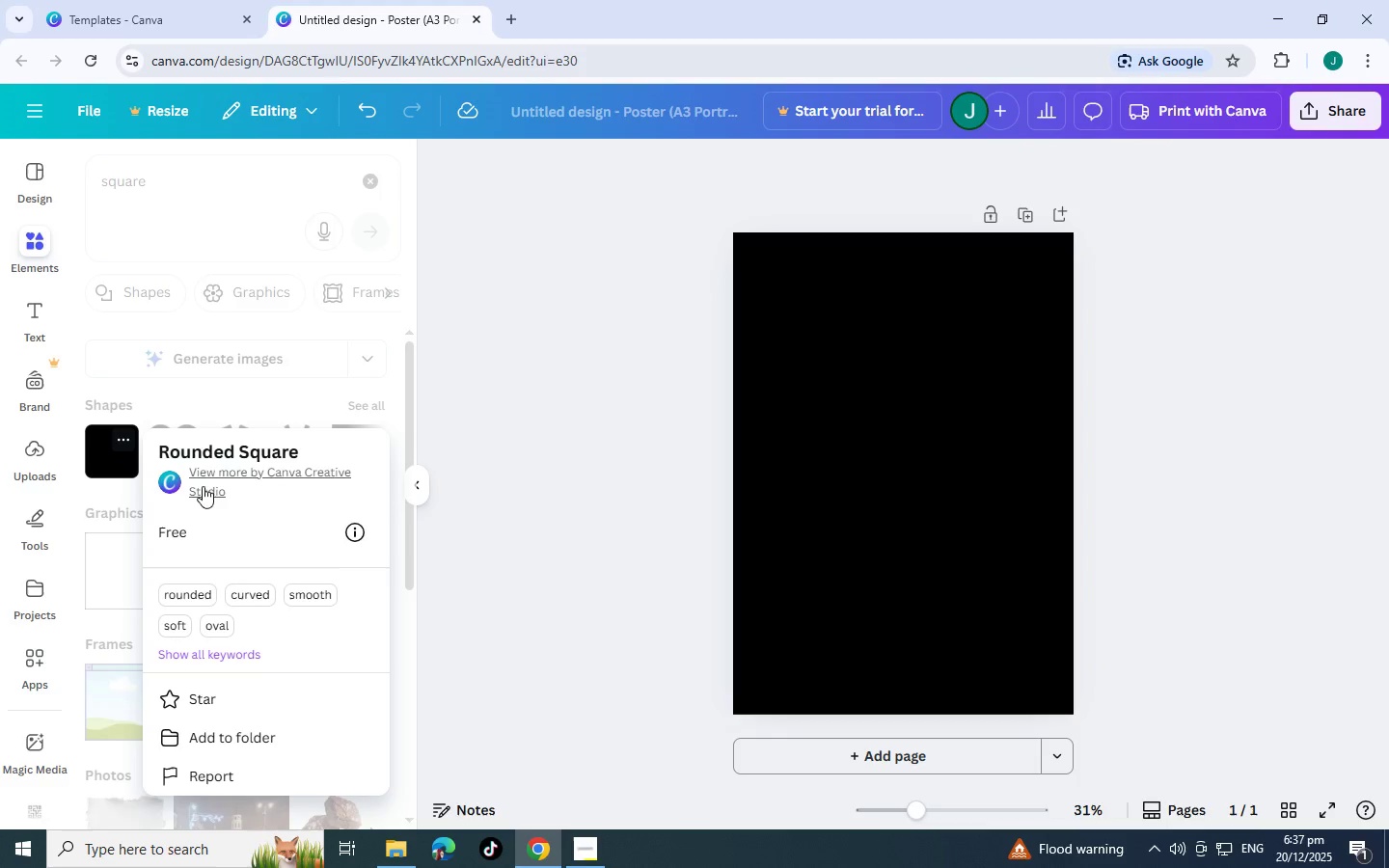 
left_click([111, 457])
 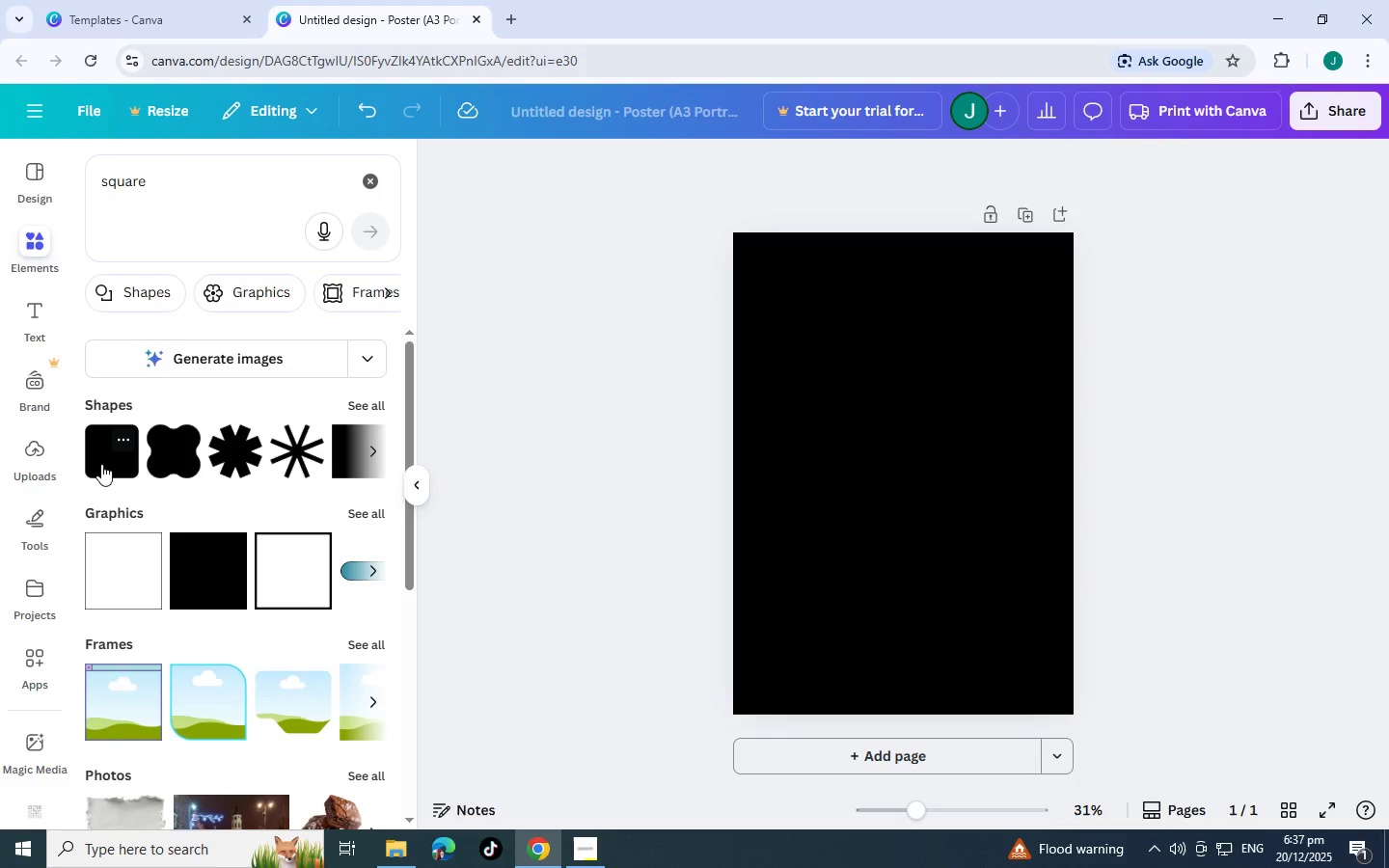 
left_click_drag(start_coordinate=[101, 464], to_coordinate=[114, 439])
 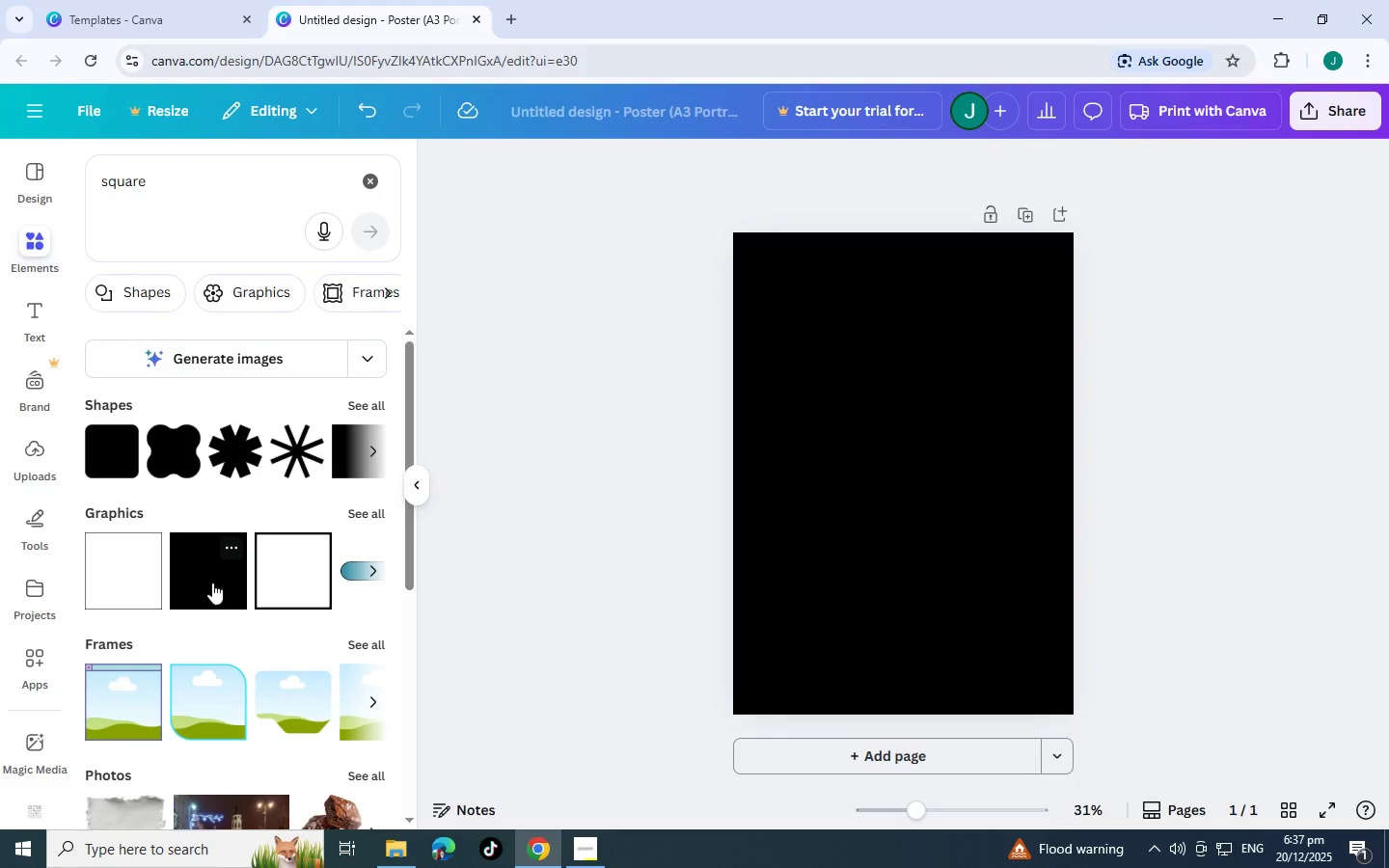 
left_click_drag(start_coordinate=[212, 583], to_coordinate=[831, 359])
 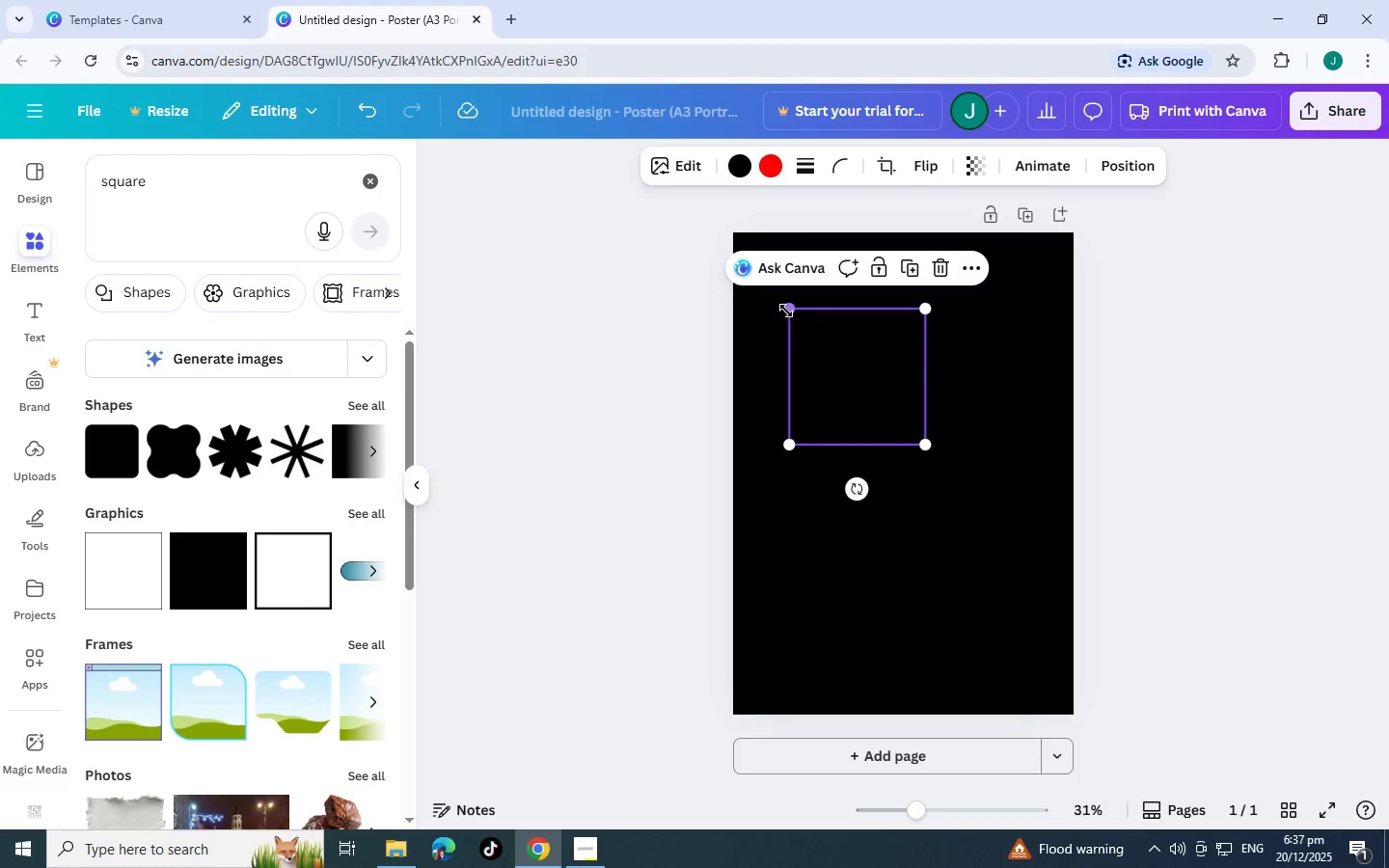 
left_click_drag(start_coordinate=[786, 311], to_coordinate=[710, 234])
 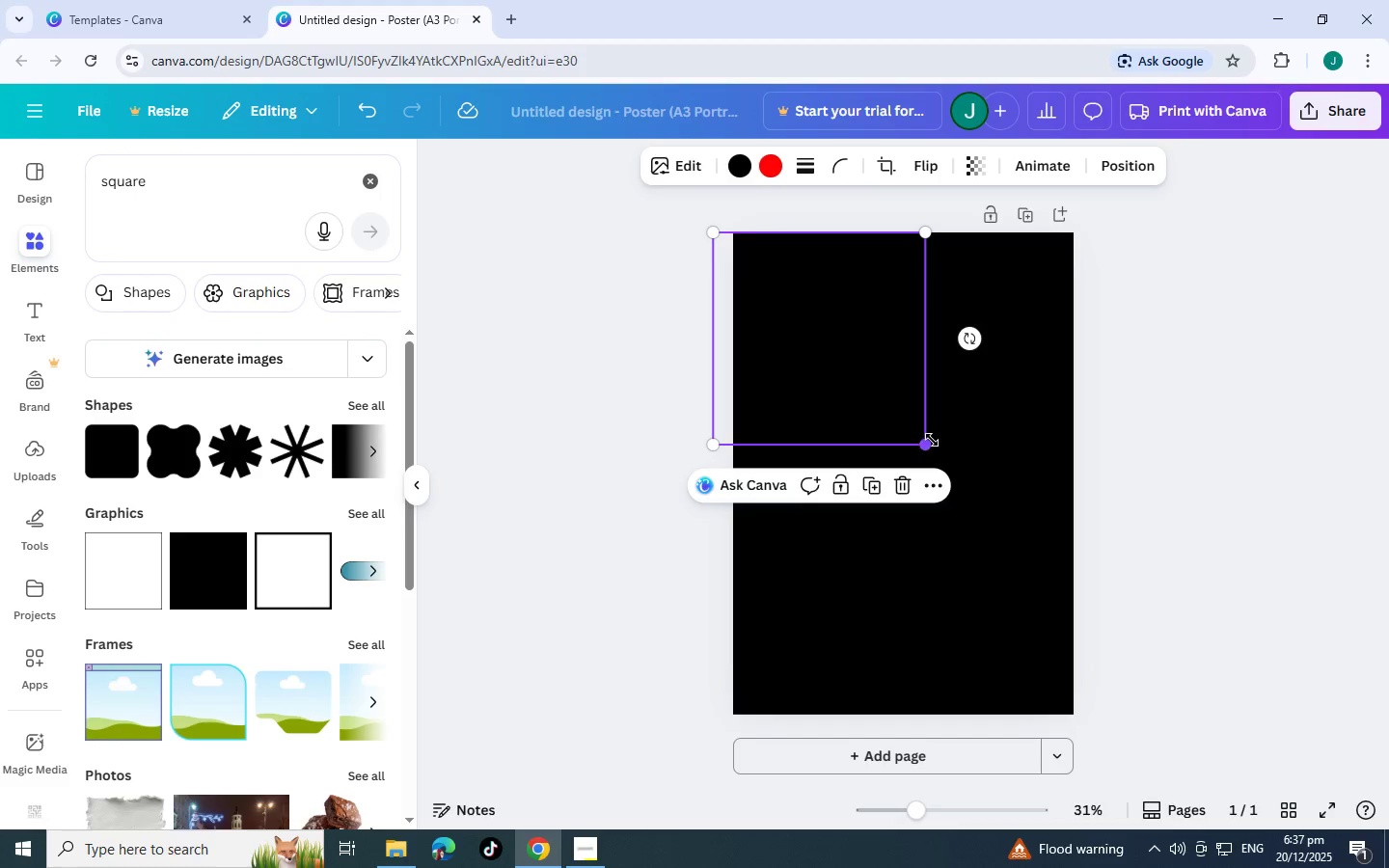 
left_click_drag(start_coordinate=[932, 440], to_coordinate=[1161, 502])
 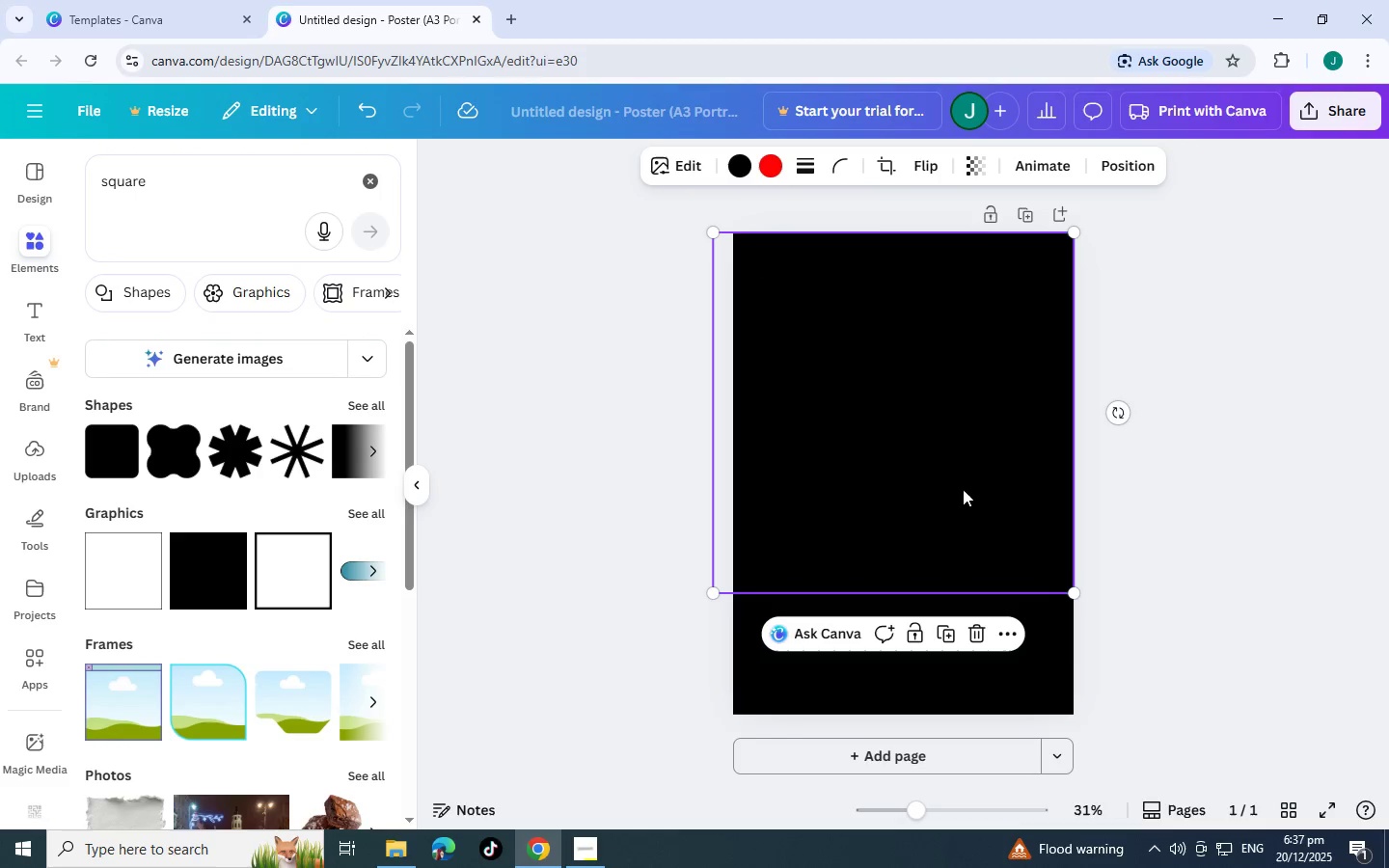 
left_click_drag(start_coordinate=[962, 489], to_coordinate=[985, 405])
 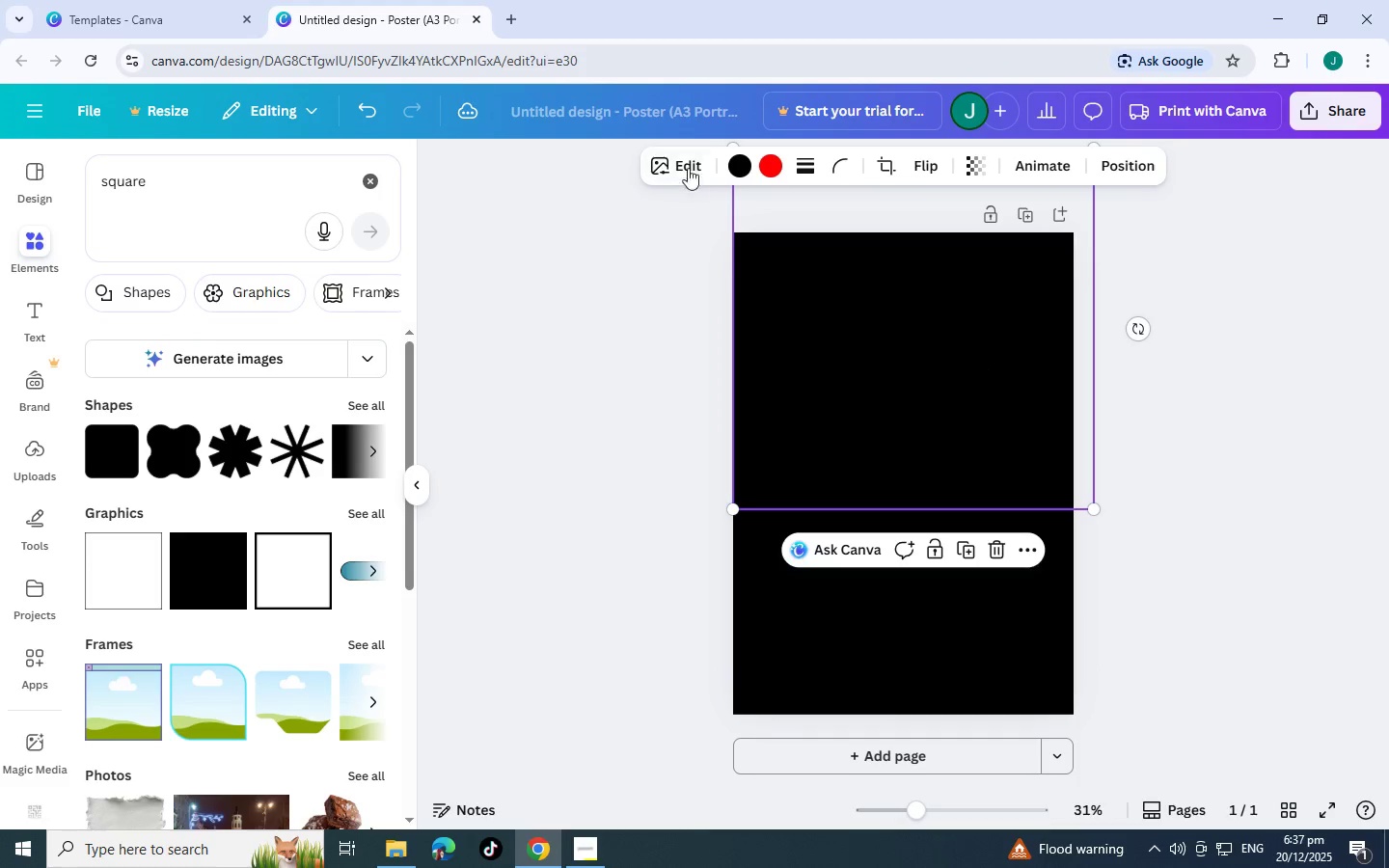 
left_click([685, 162])
 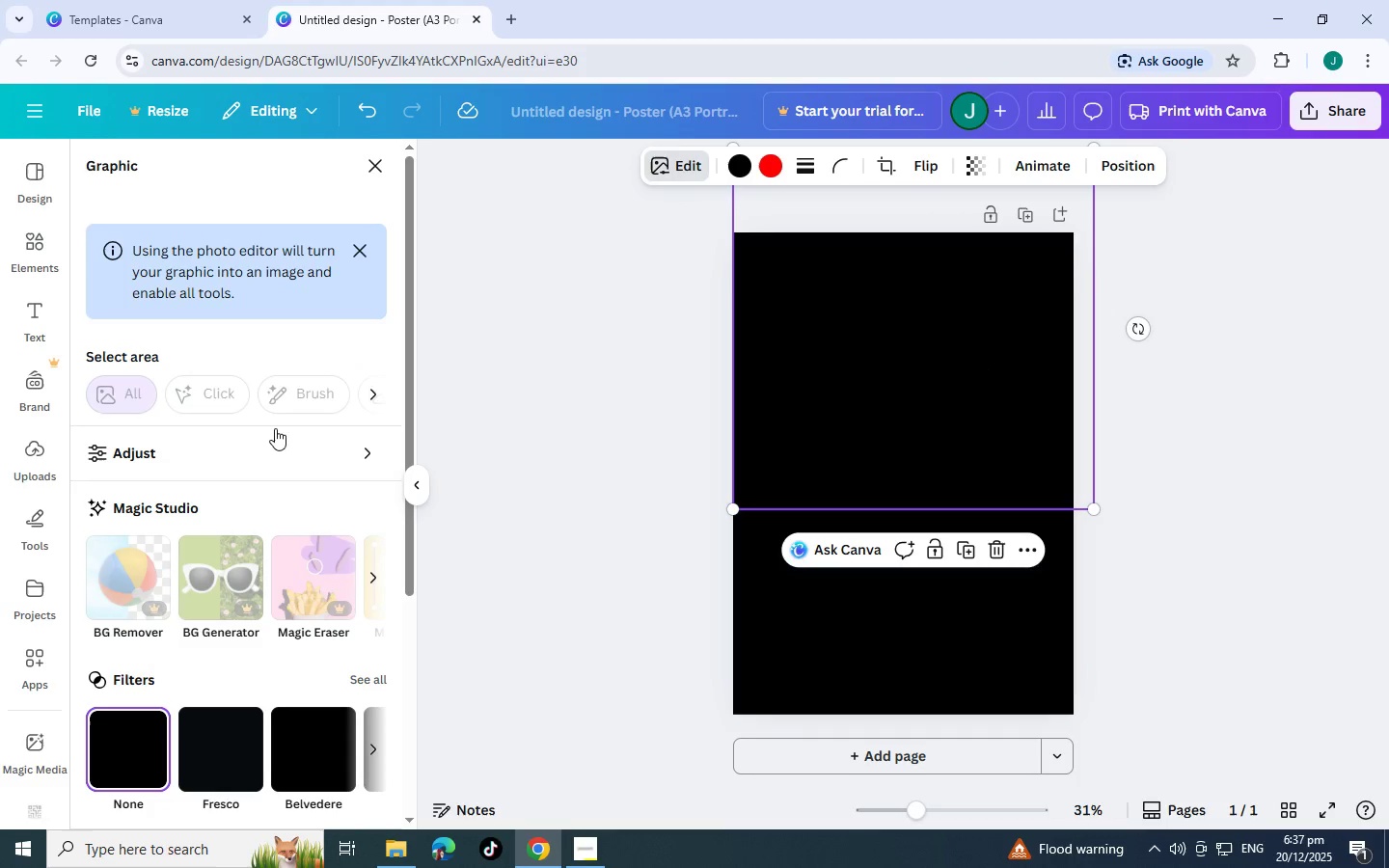 
scroll: coordinate [260, 662], scroll_direction: down, amount: 3.0
 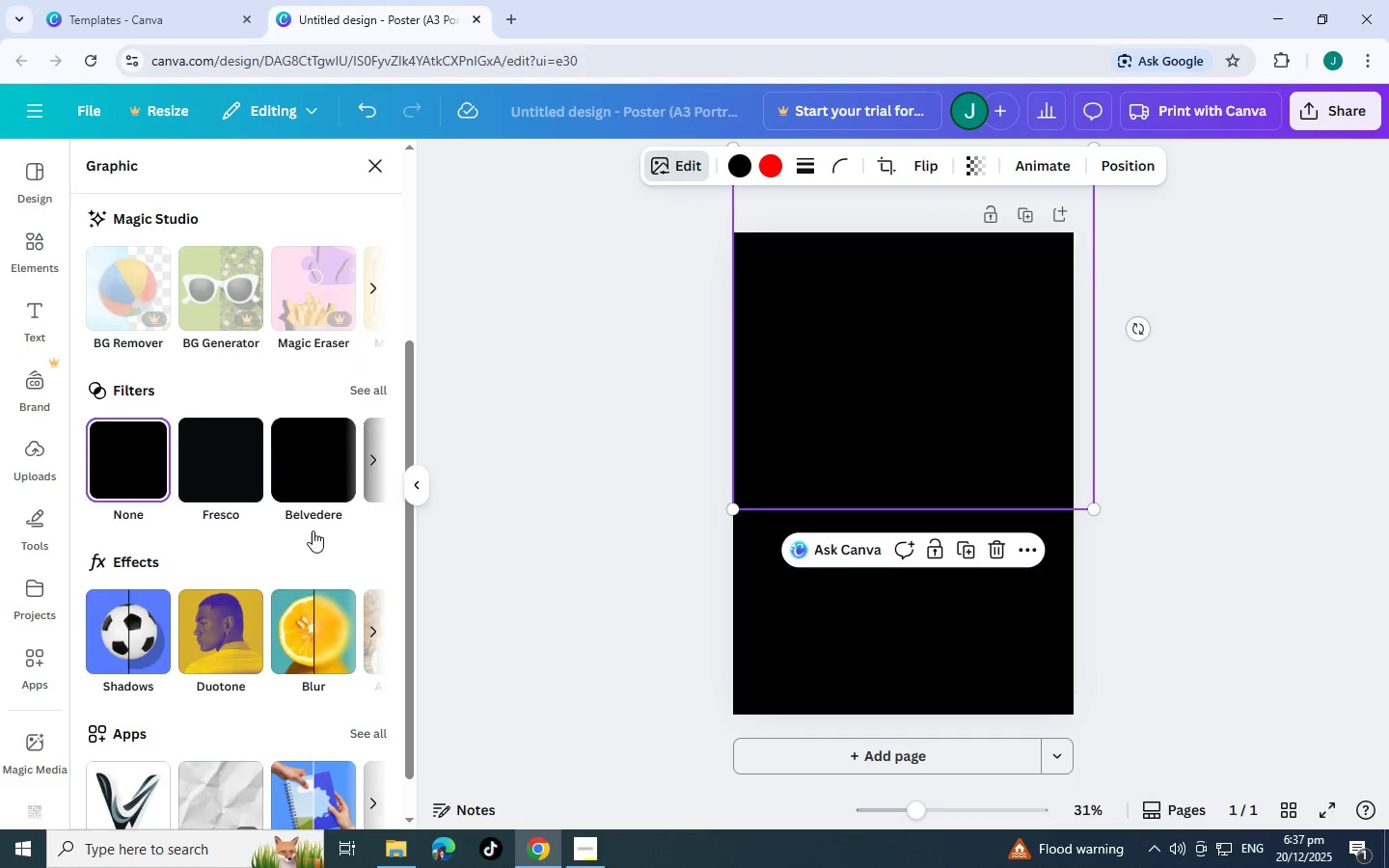 
left_click([279, 660])
 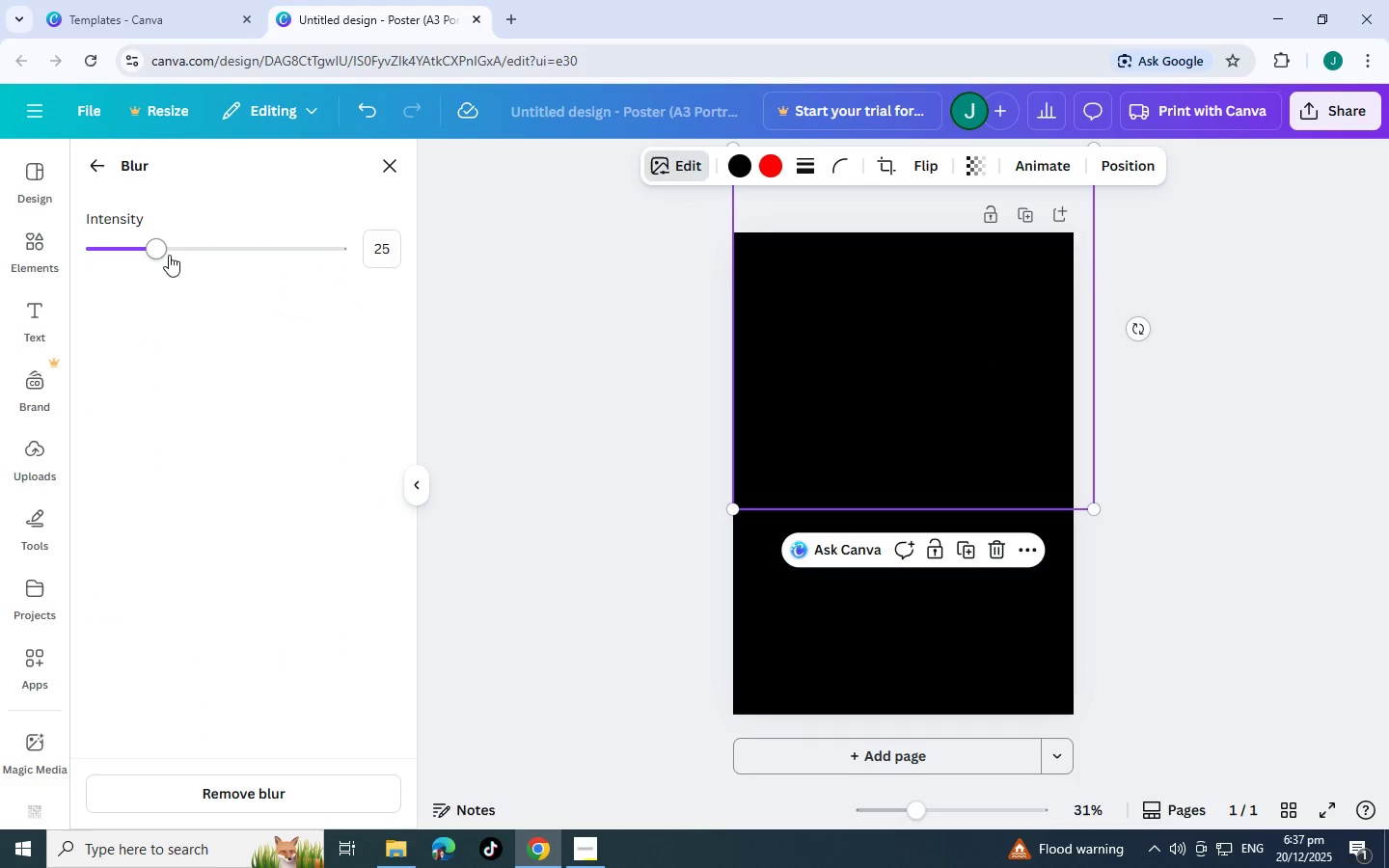 
left_click_drag(start_coordinate=[162, 256], to_coordinate=[136, 258])
 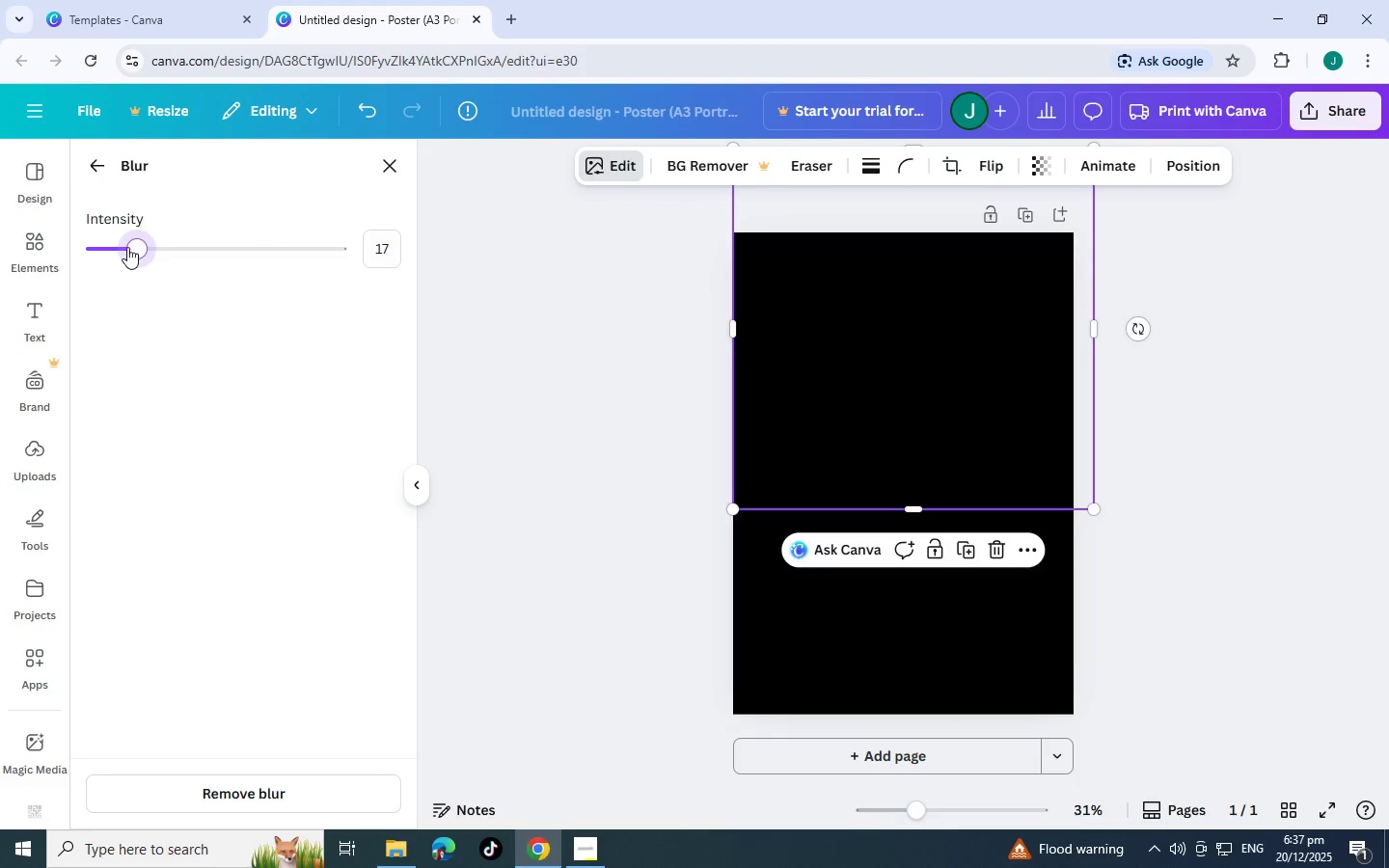 
left_click_drag(start_coordinate=[126, 248], to_coordinate=[220, 246])
 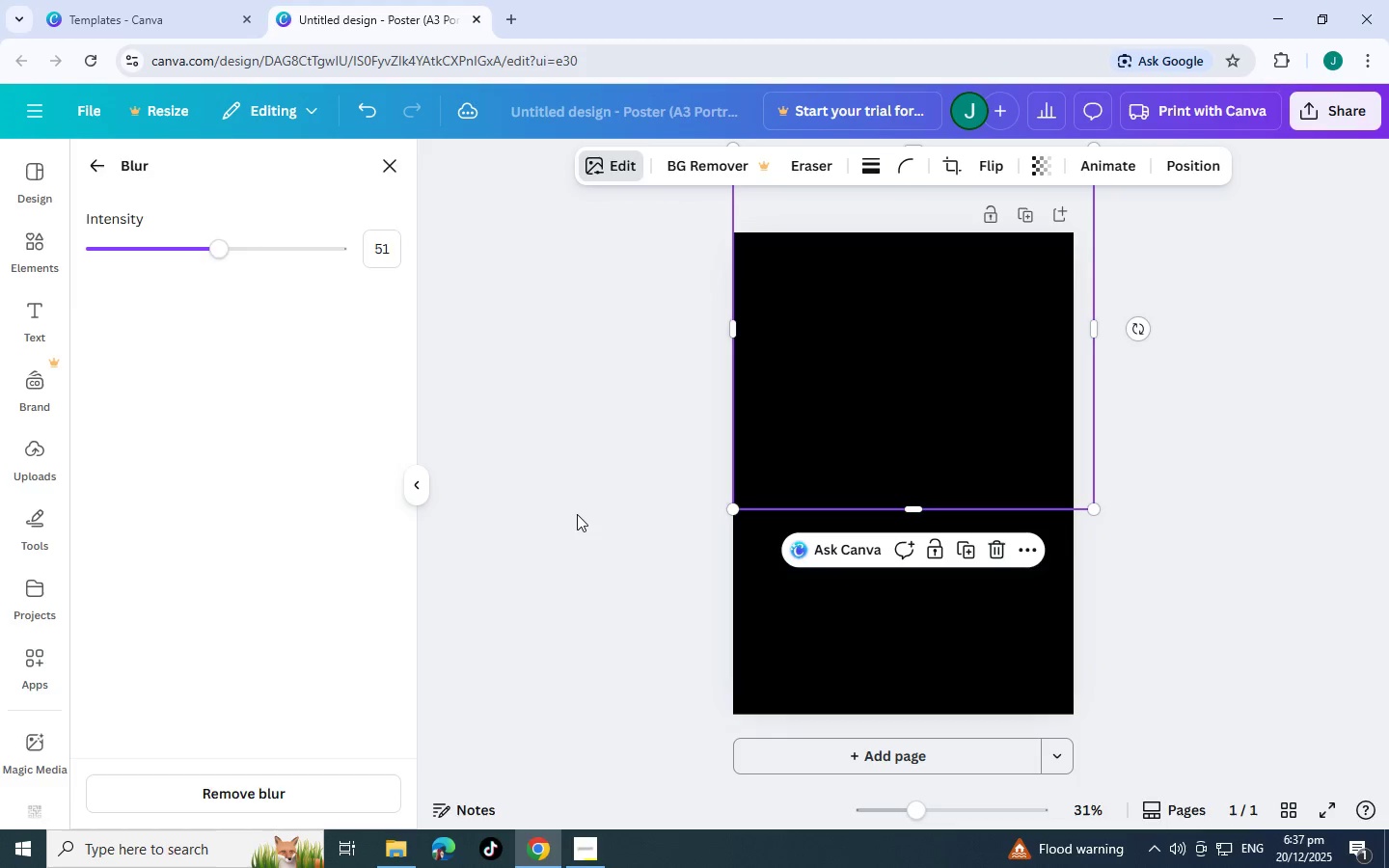 
double_click([577, 514])
 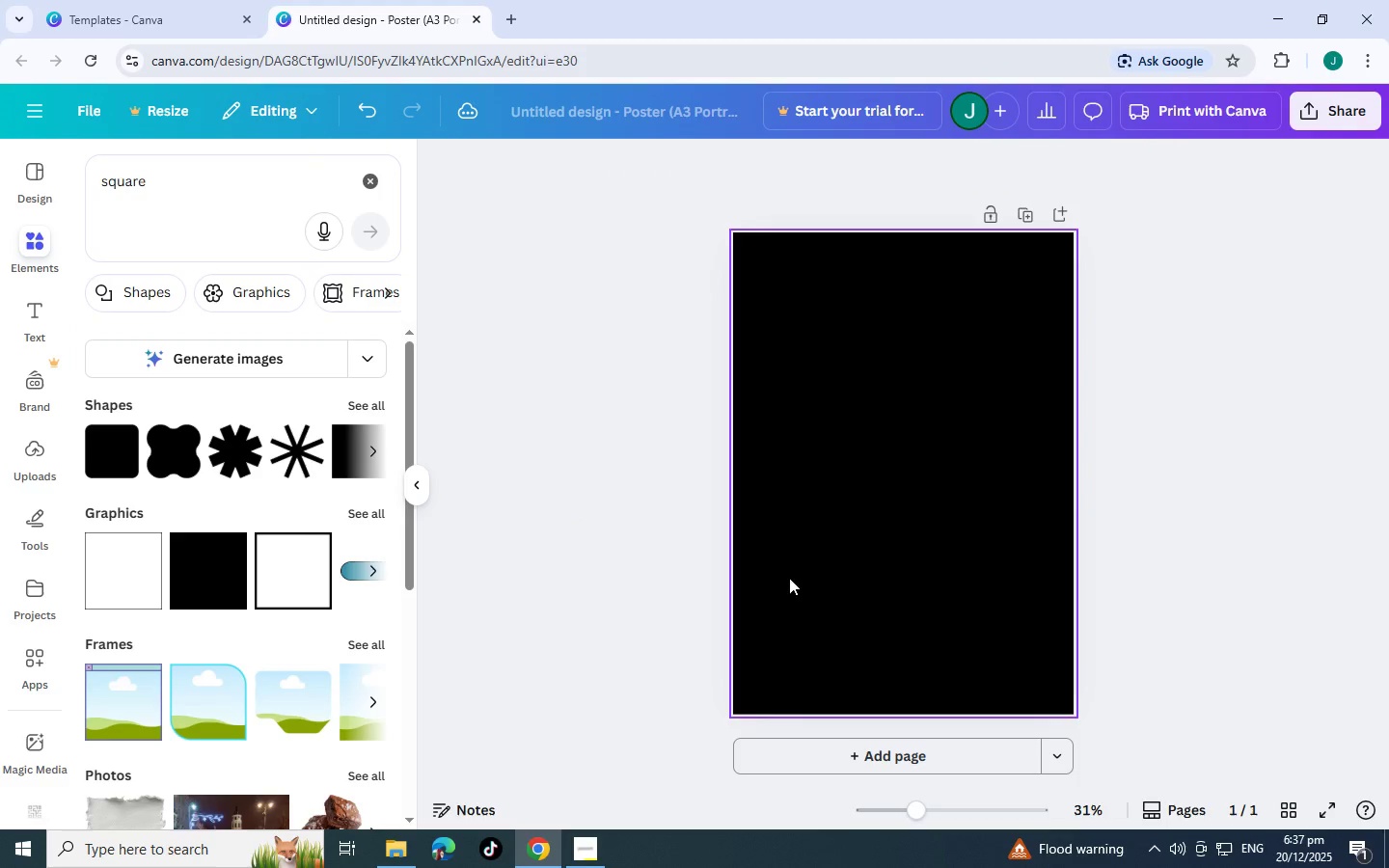 
left_click([821, 616])
 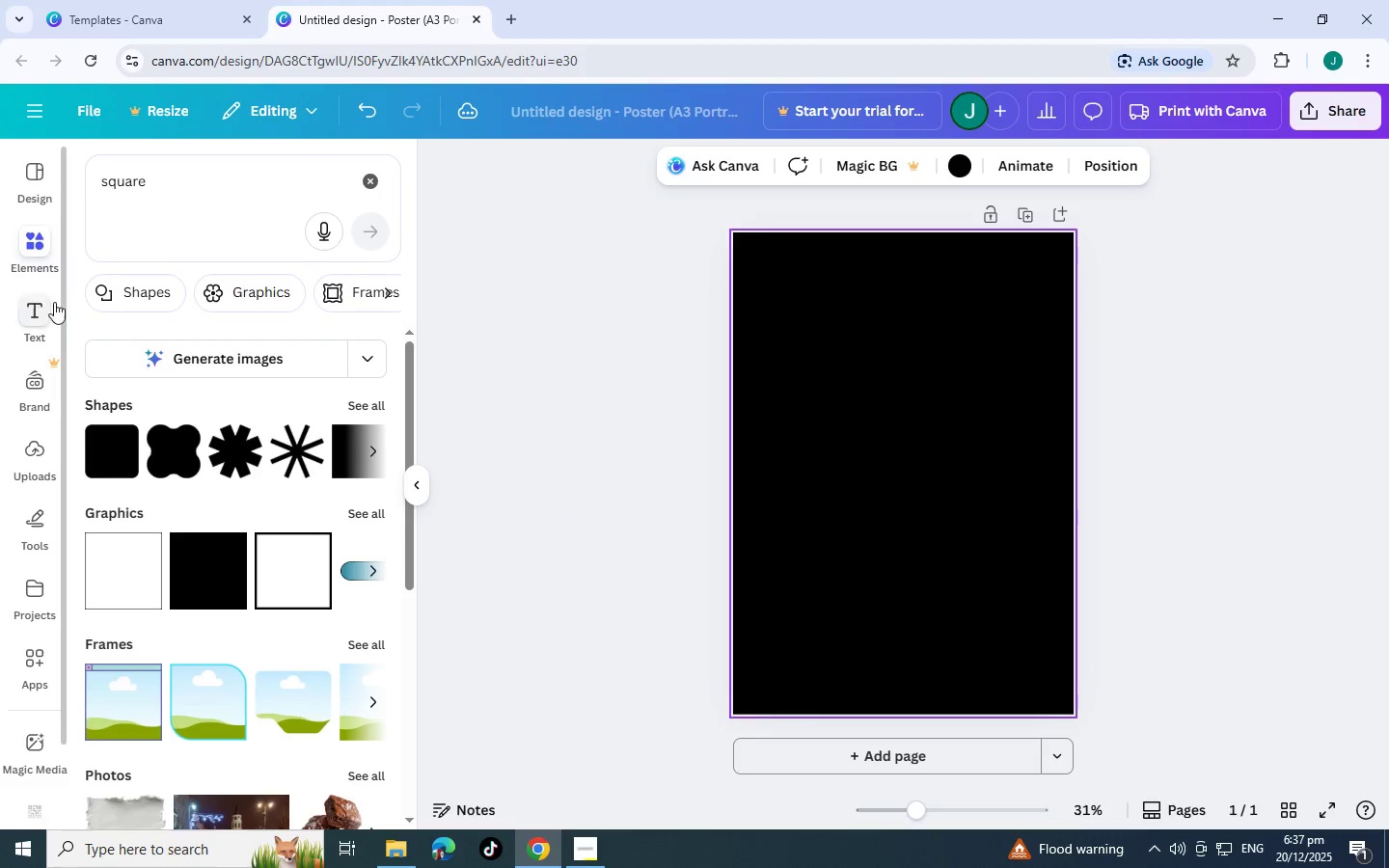 
left_click([15, 232])
 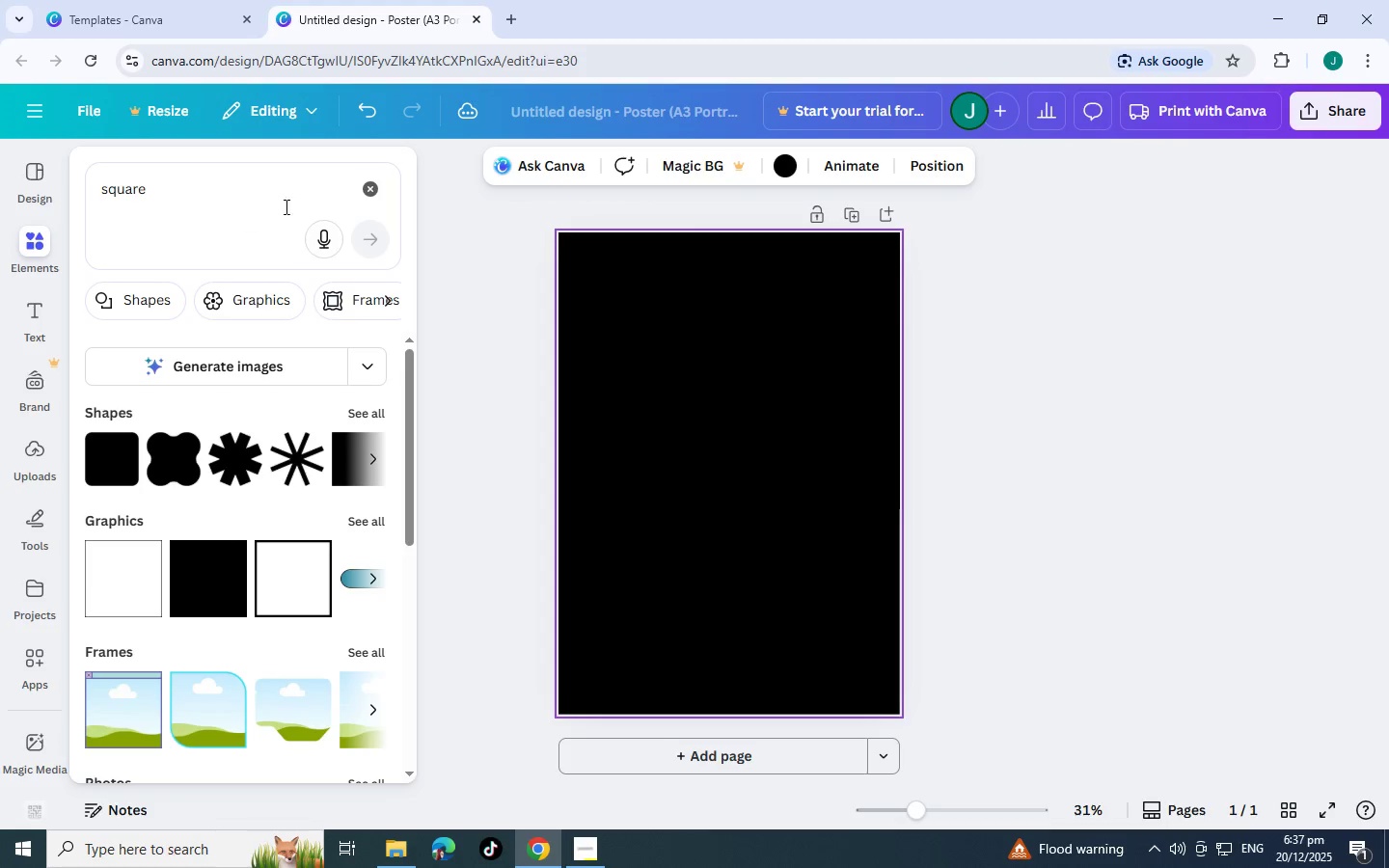 
left_click([375, 178])
 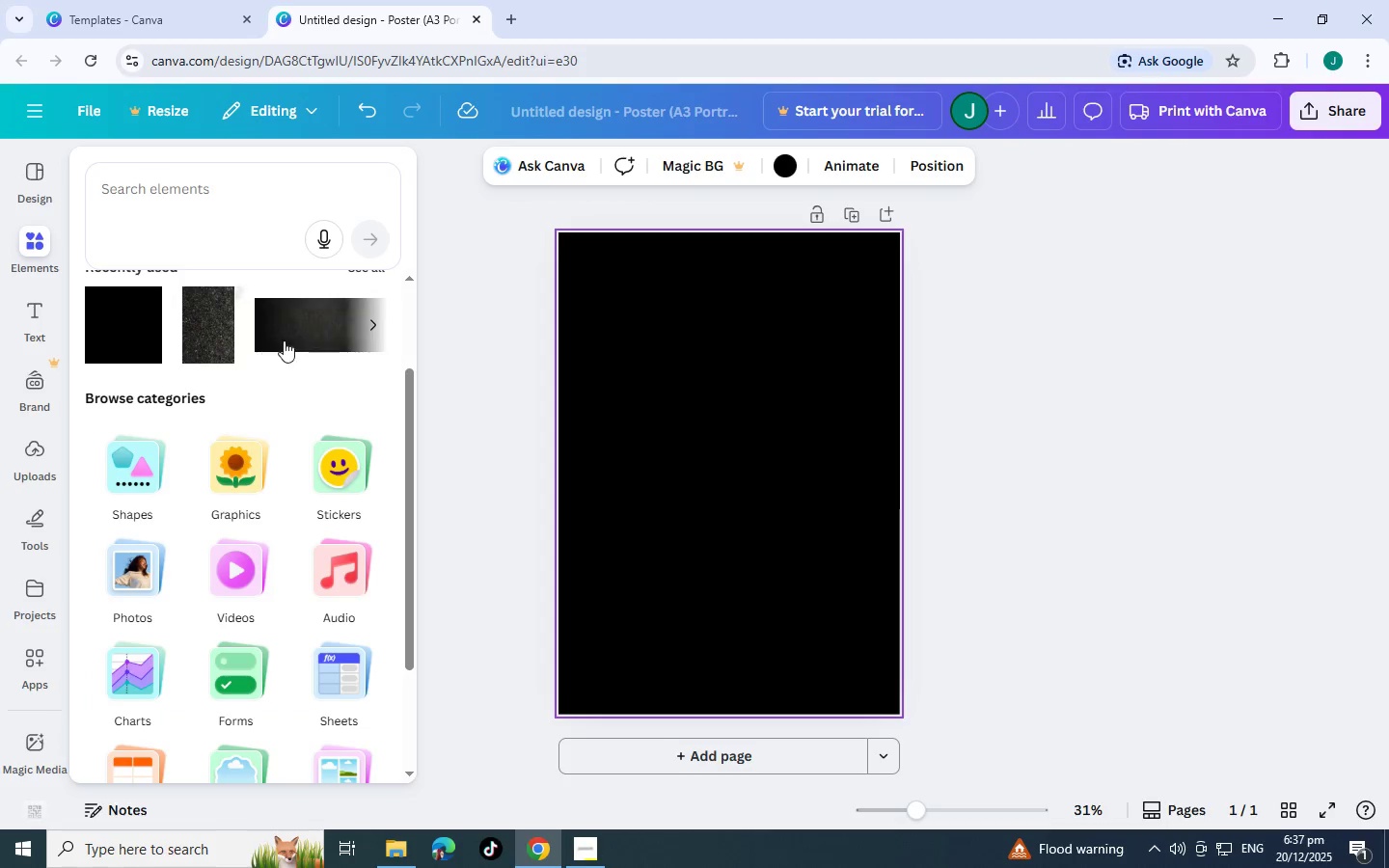 
left_click([369, 321])
 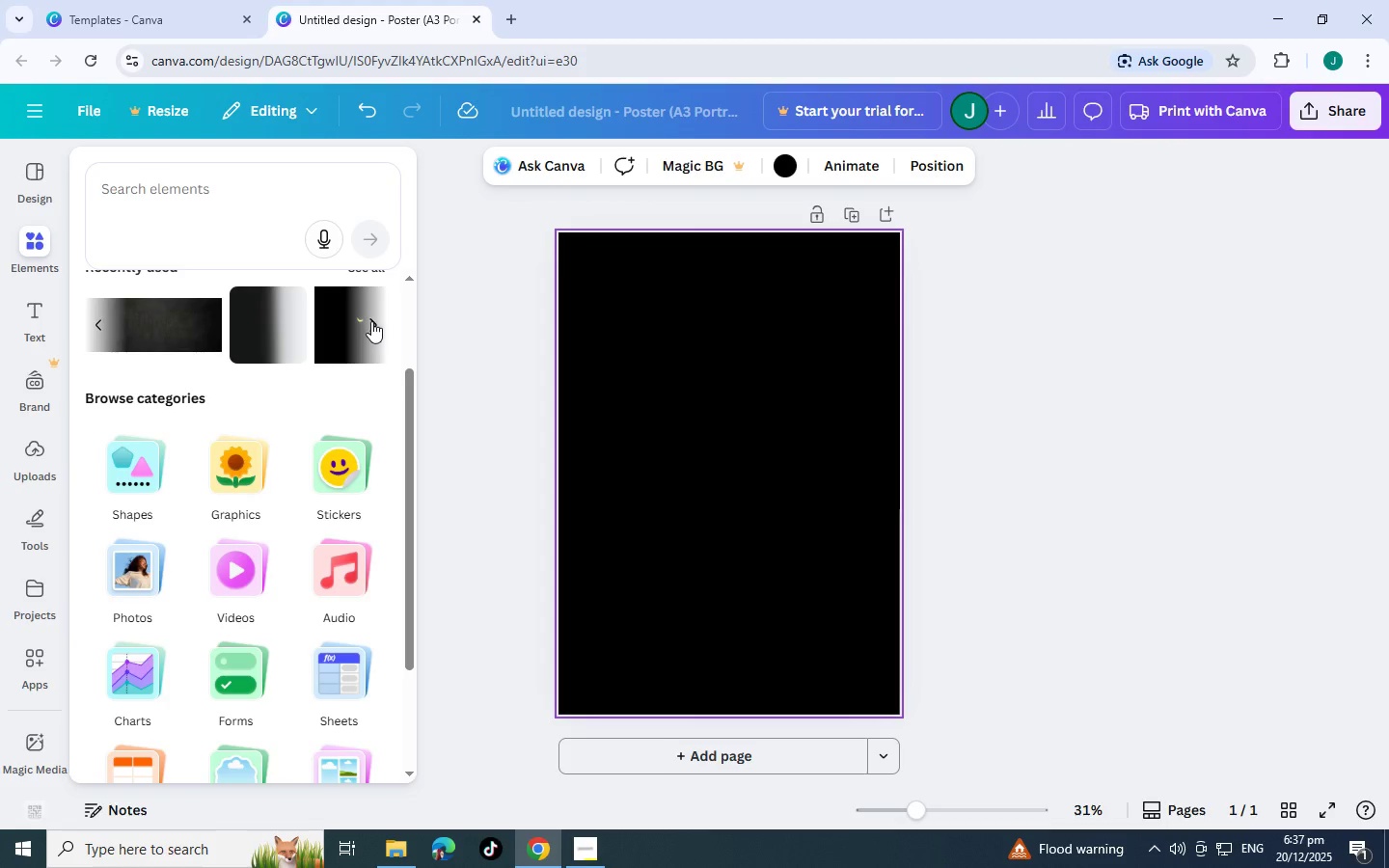 
left_click([371, 321])
 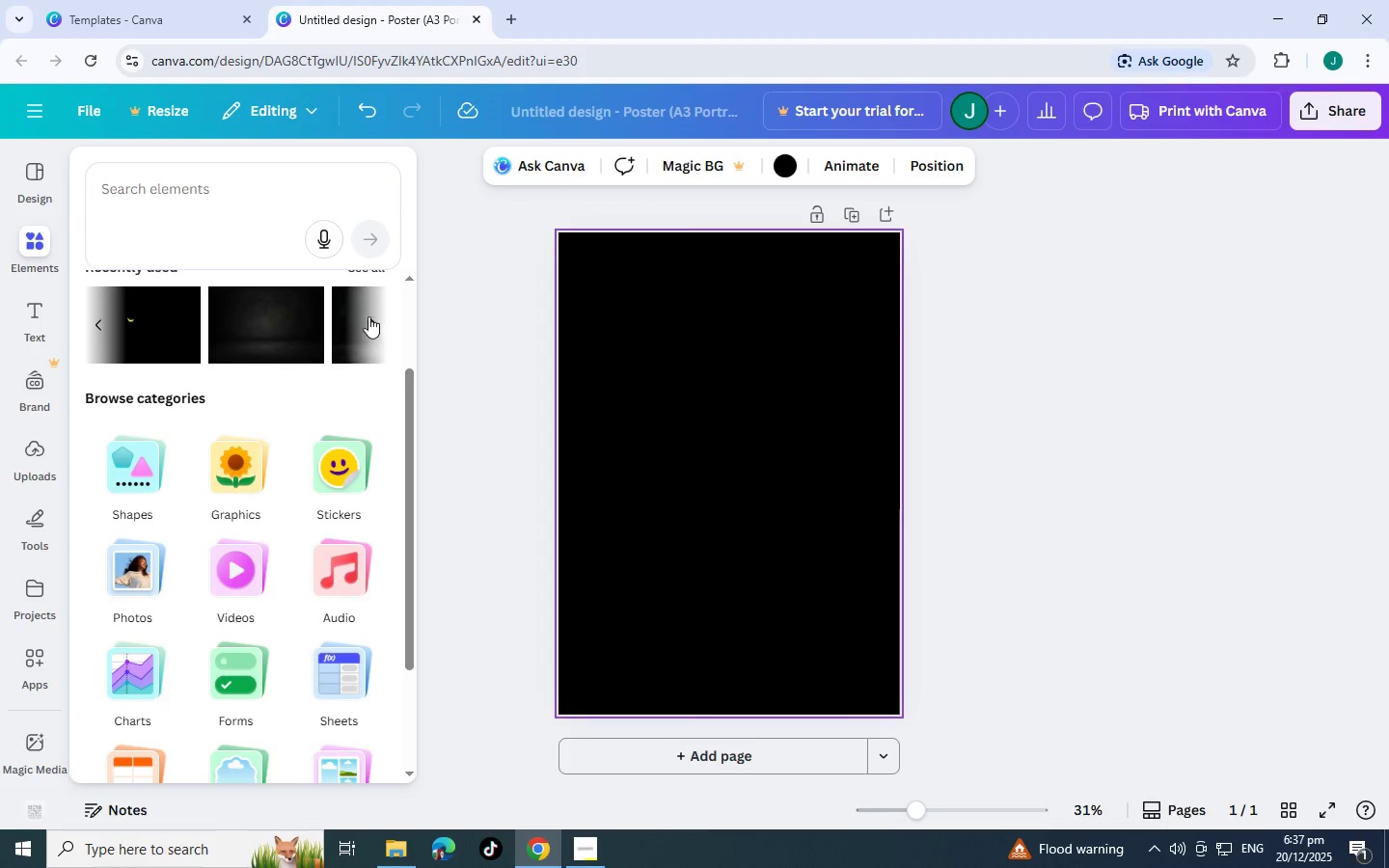 
scroll: coordinate [311, 340], scroll_direction: up, amount: 1.0
 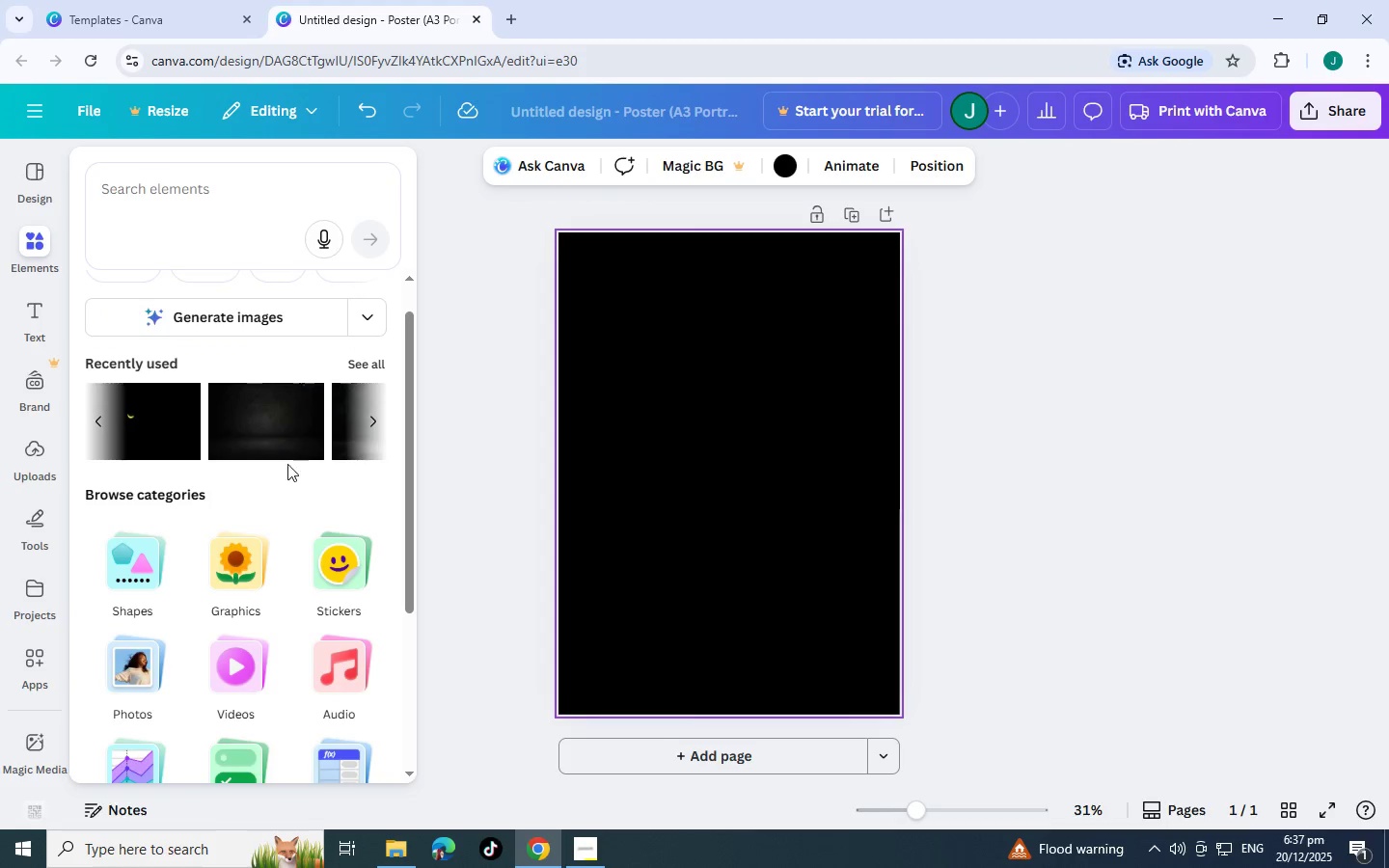 
left_click([283, 453])
 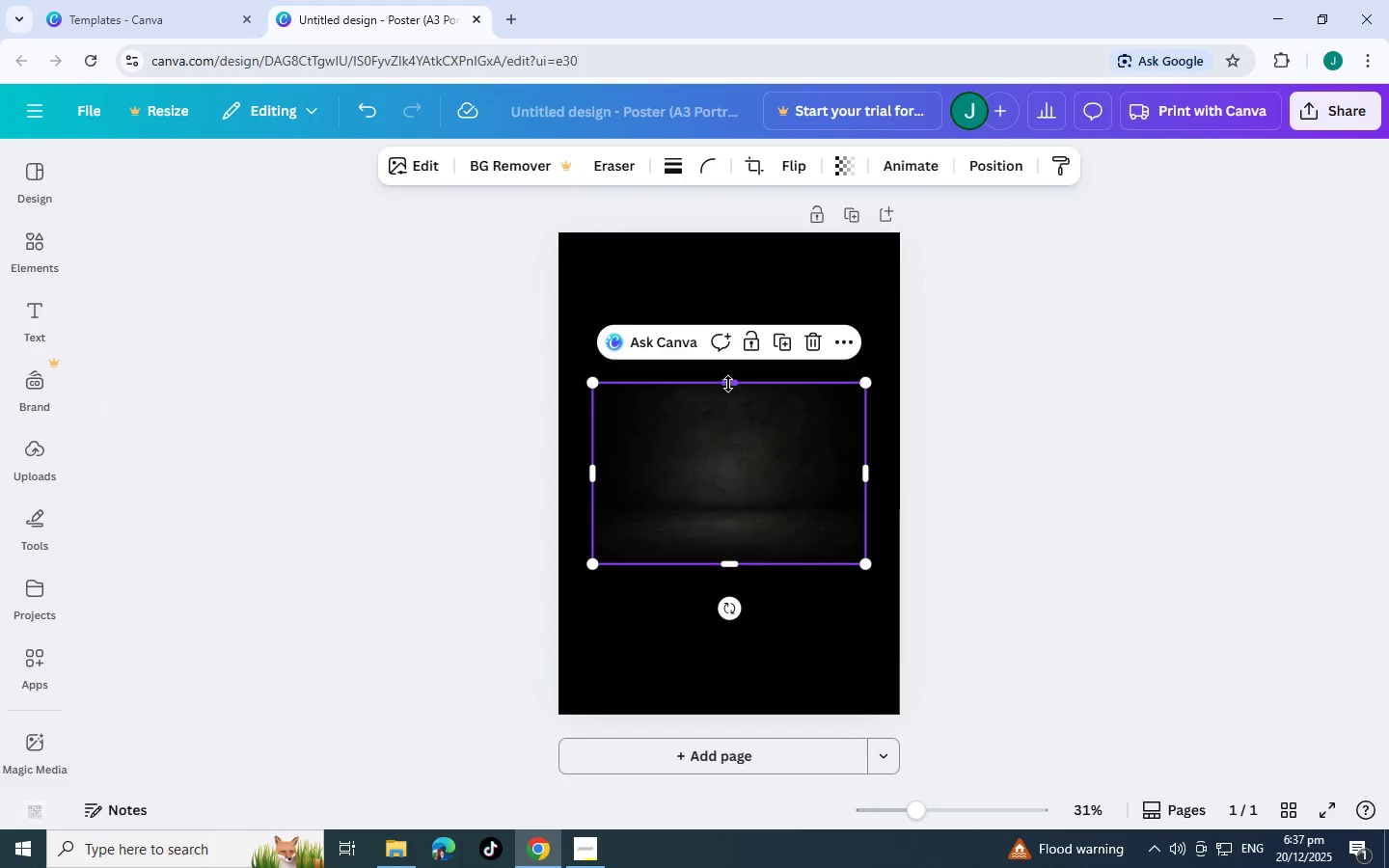 
left_click_drag(start_coordinate=[733, 386], to_coordinate=[747, 507])
 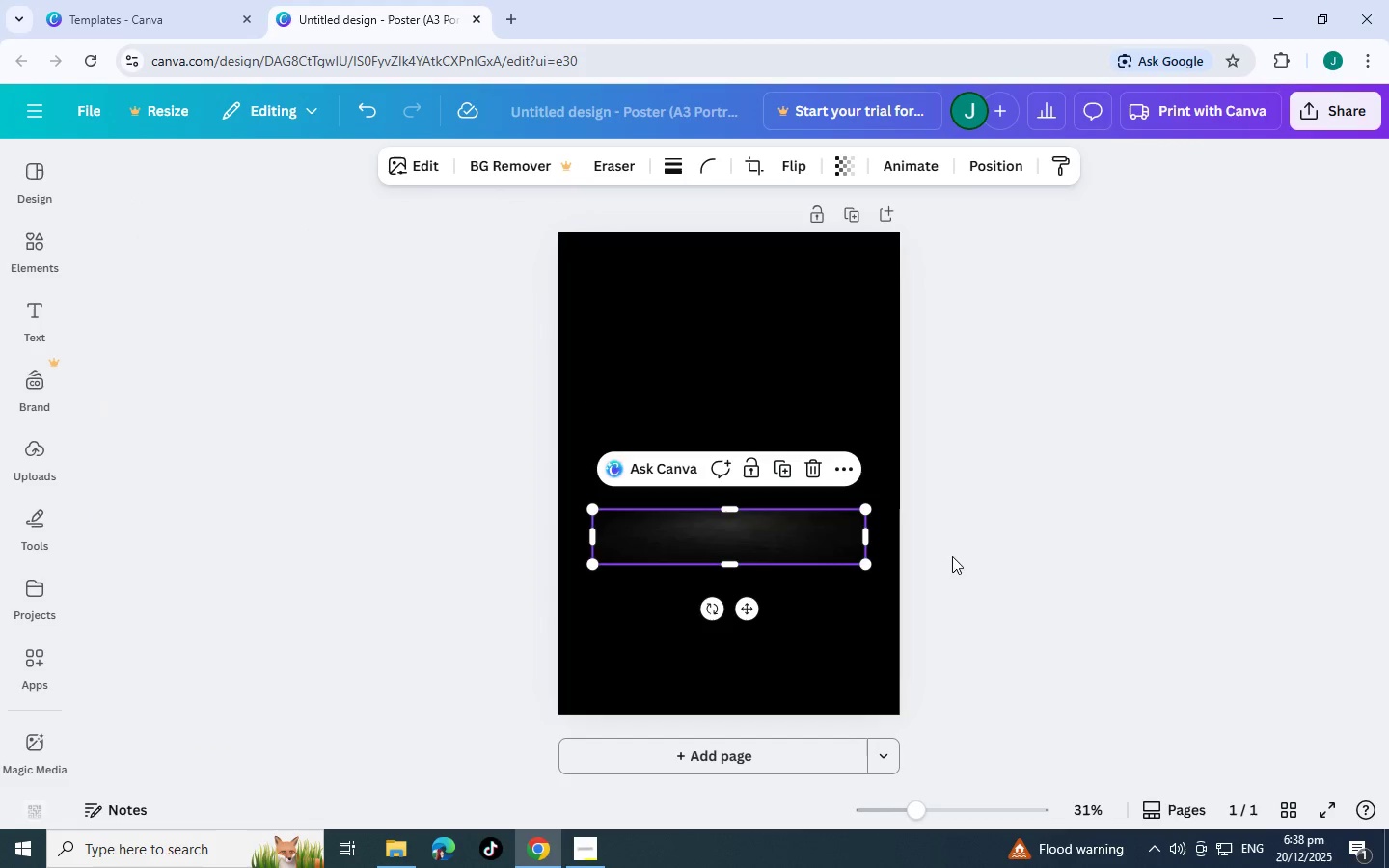 
left_click([1071, 560])
 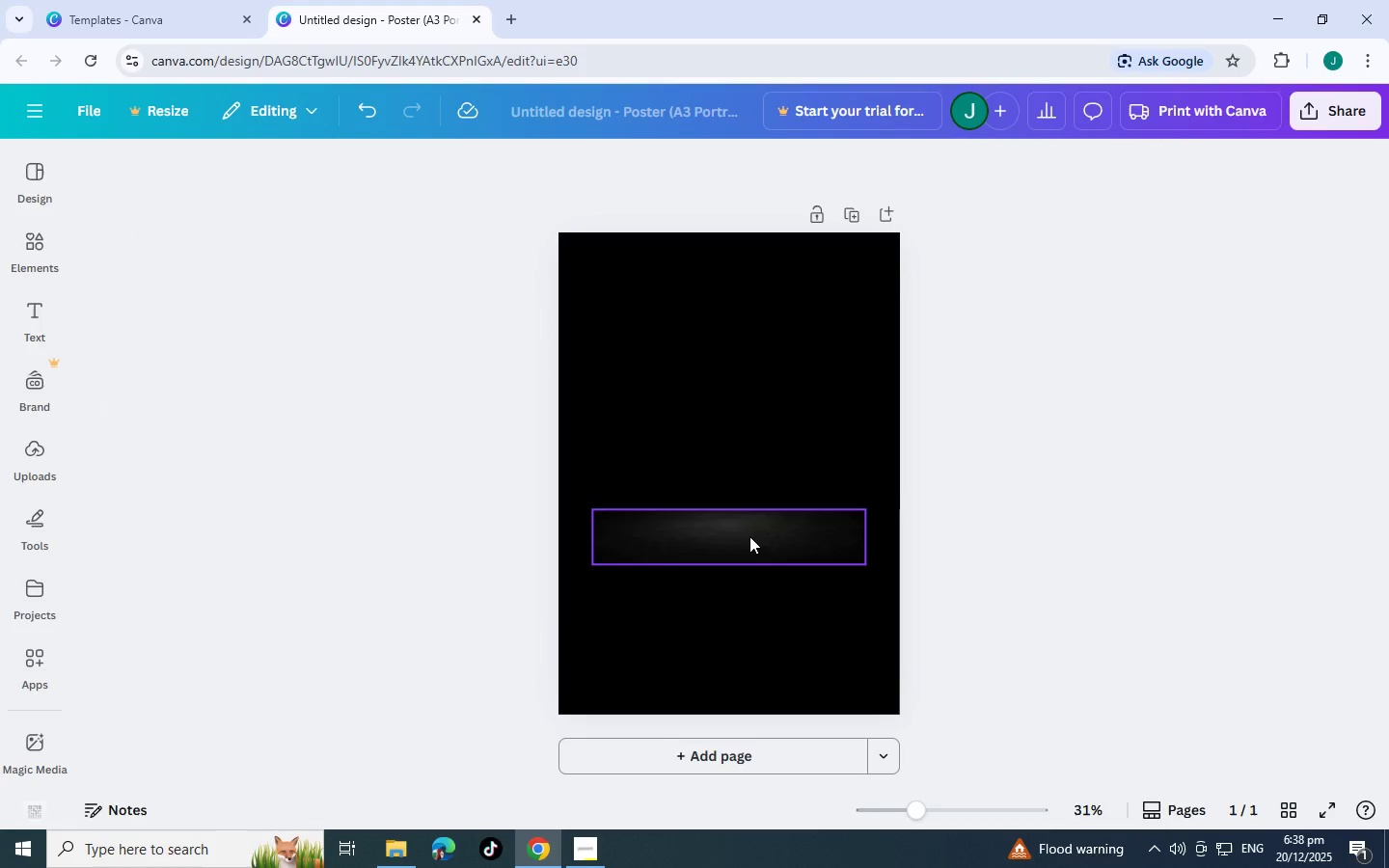 
left_click_drag(start_coordinate=[744, 536], to_coordinate=[701, 567])
 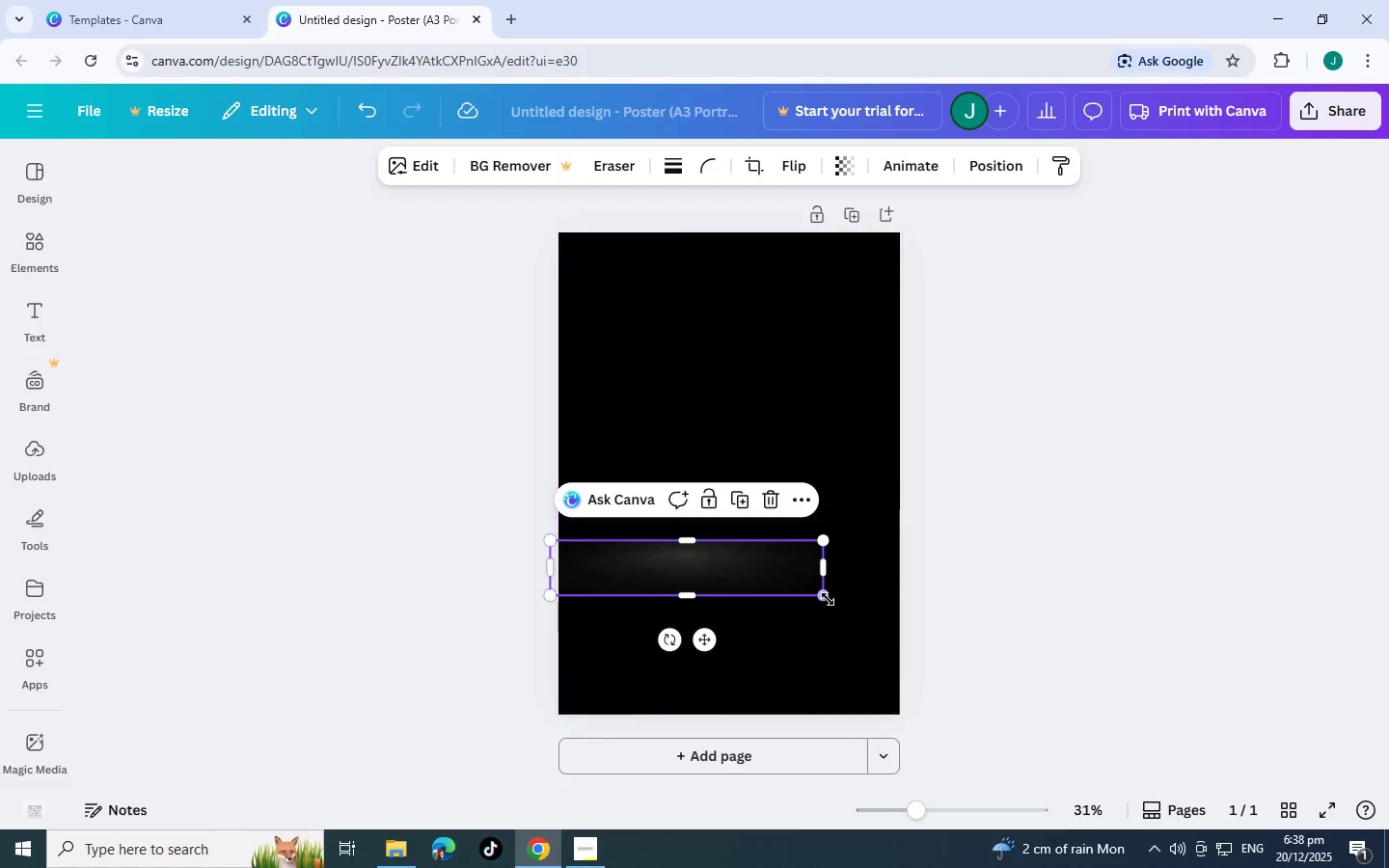 
left_click_drag(start_coordinate=[826, 598], to_coordinate=[1078, 849])
 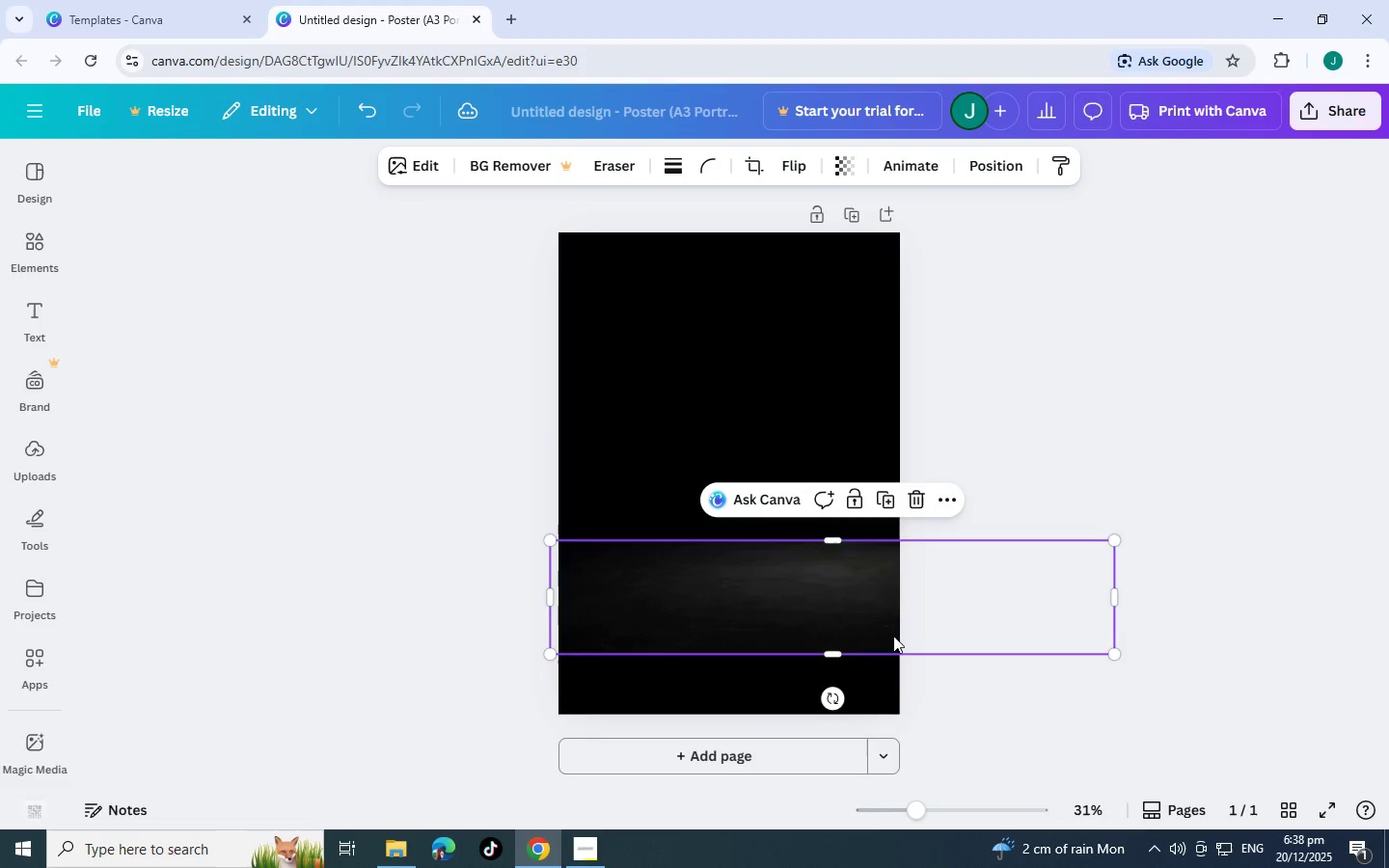 
left_click_drag(start_coordinate=[881, 637], to_coordinate=[803, 649])
 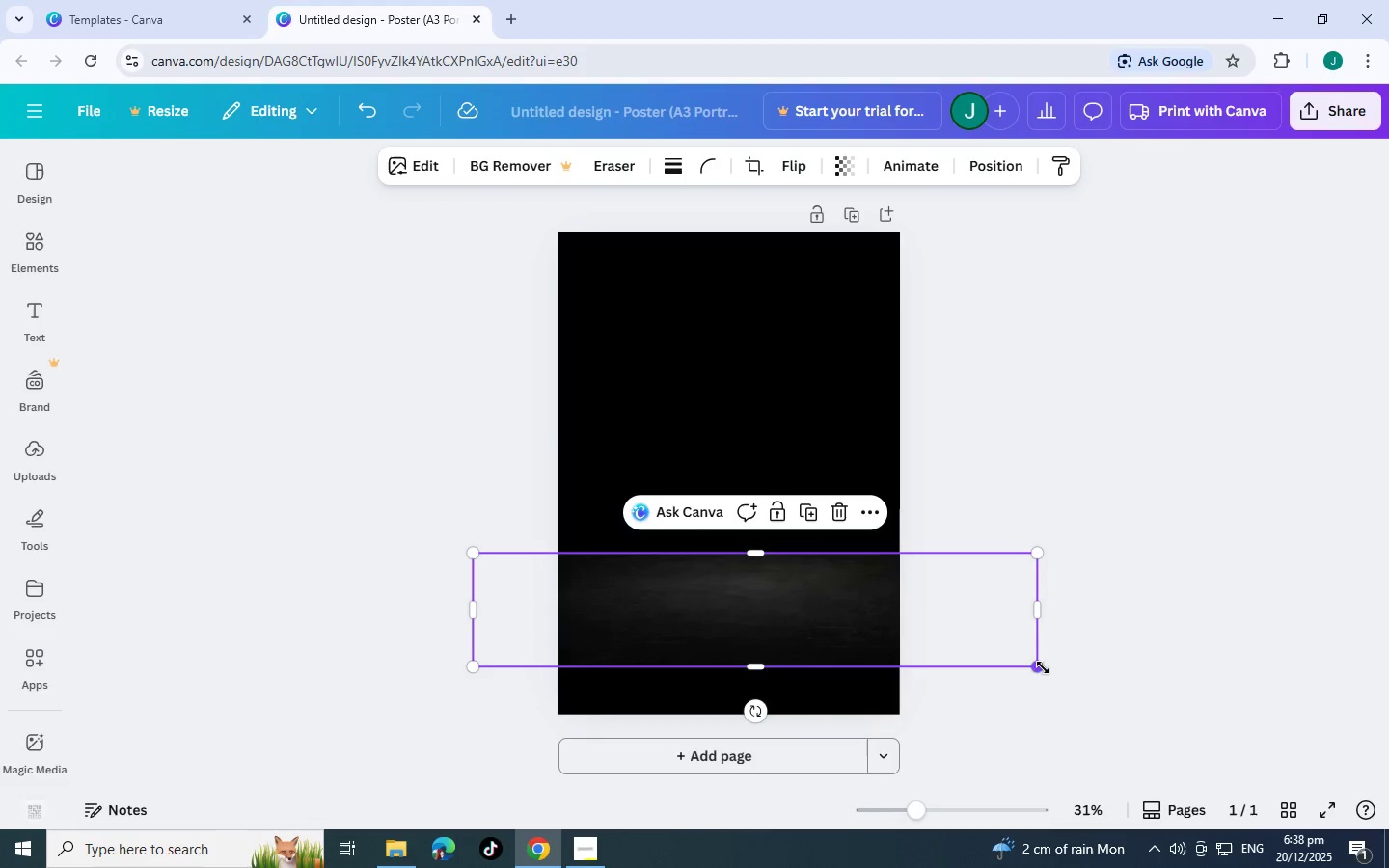 
left_click_drag(start_coordinate=[1043, 667], to_coordinate=[1247, 800])
 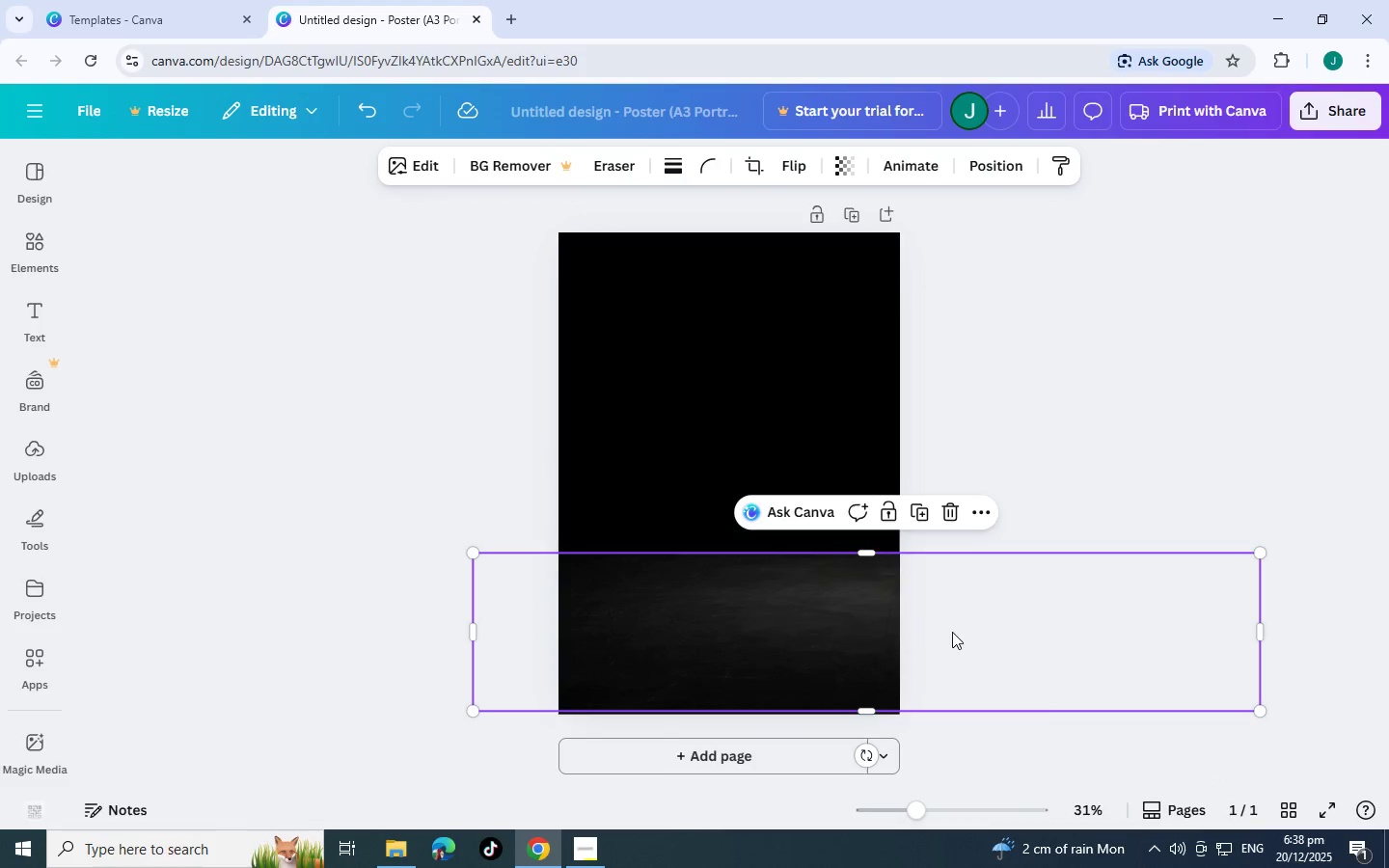 
left_click_drag(start_coordinate=[951, 633], to_coordinate=[946, 630])
 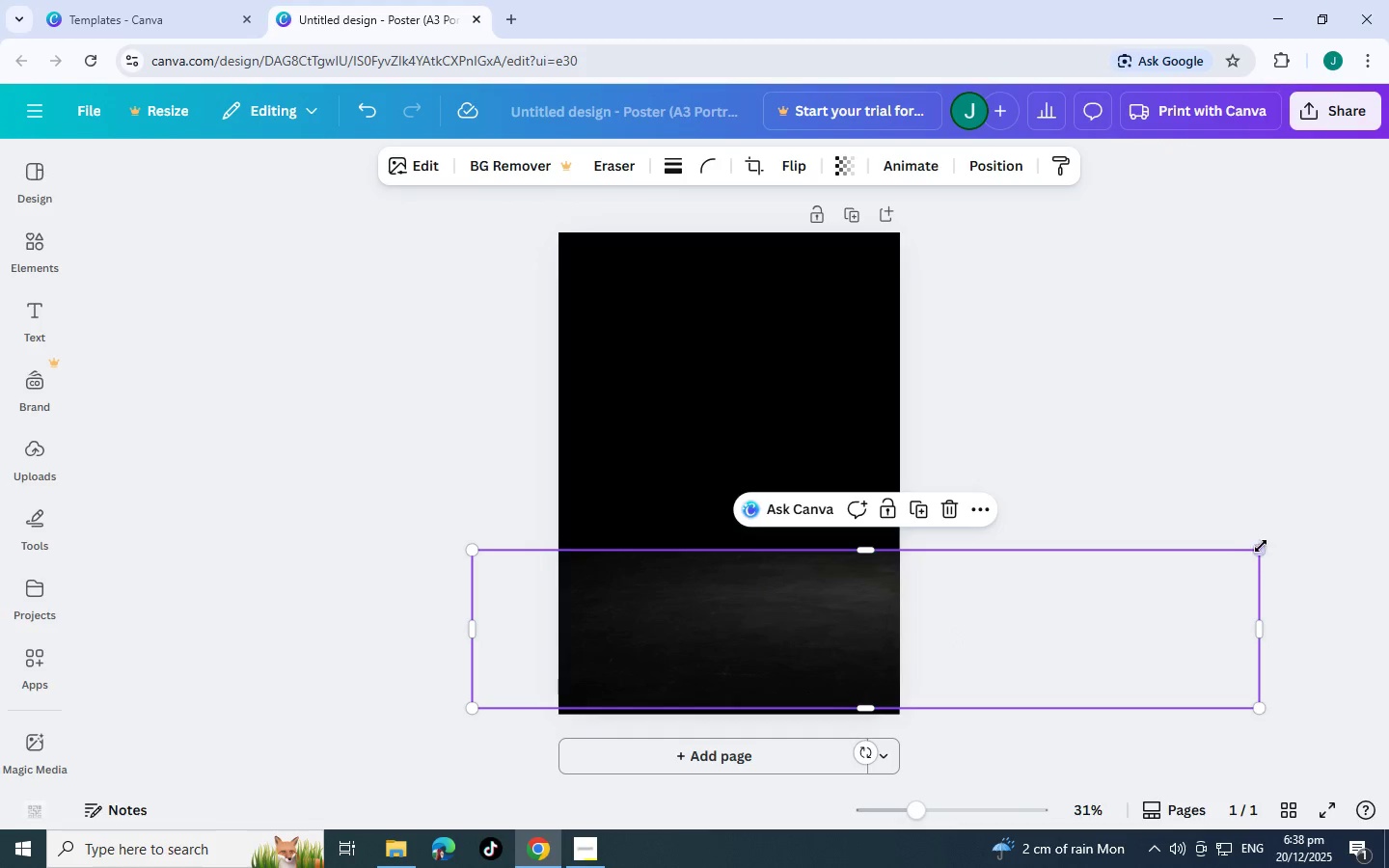 
left_click_drag(start_coordinate=[1260, 548], to_coordinate=[1321, 427])
 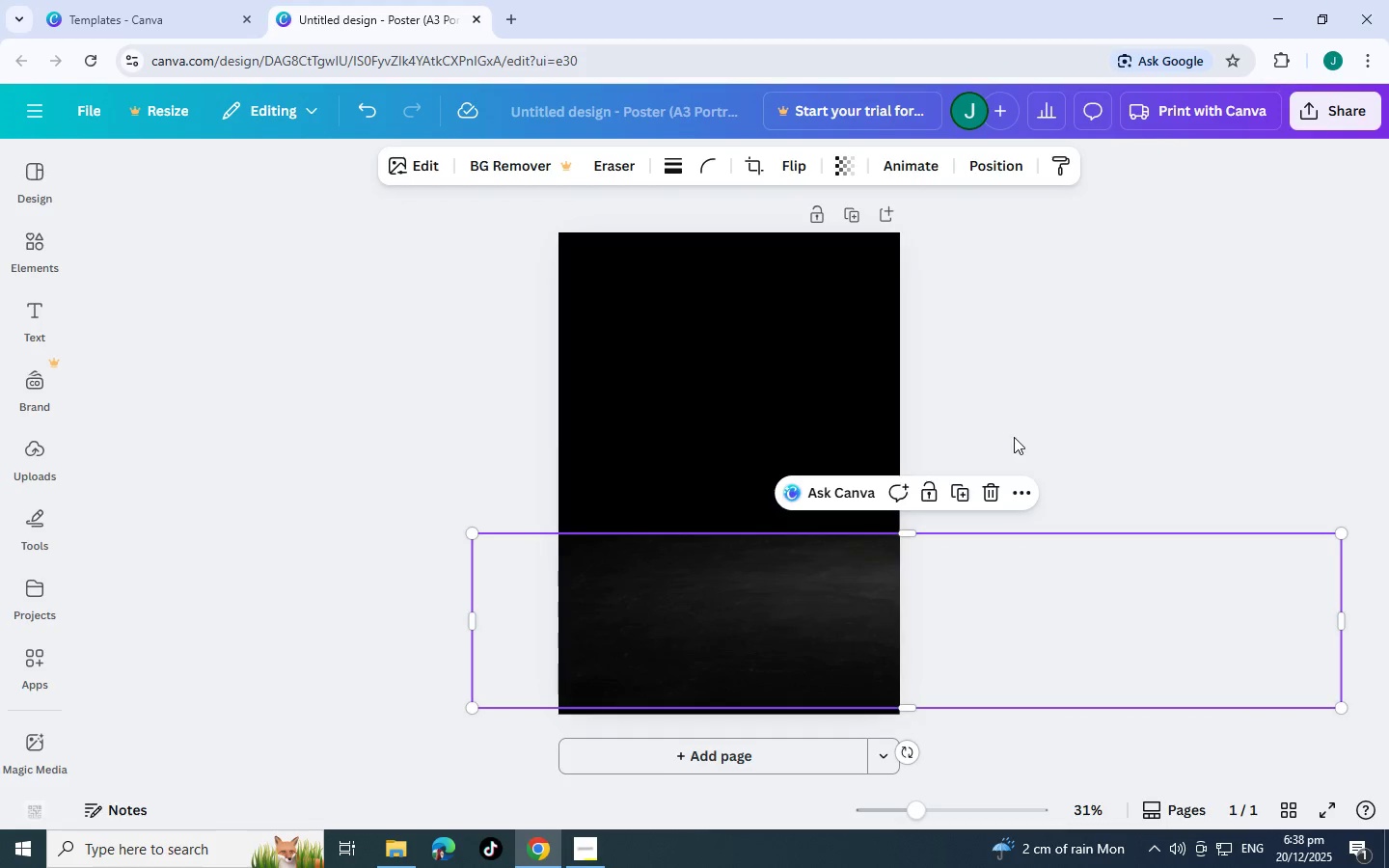 
left_click([1014, 437])
 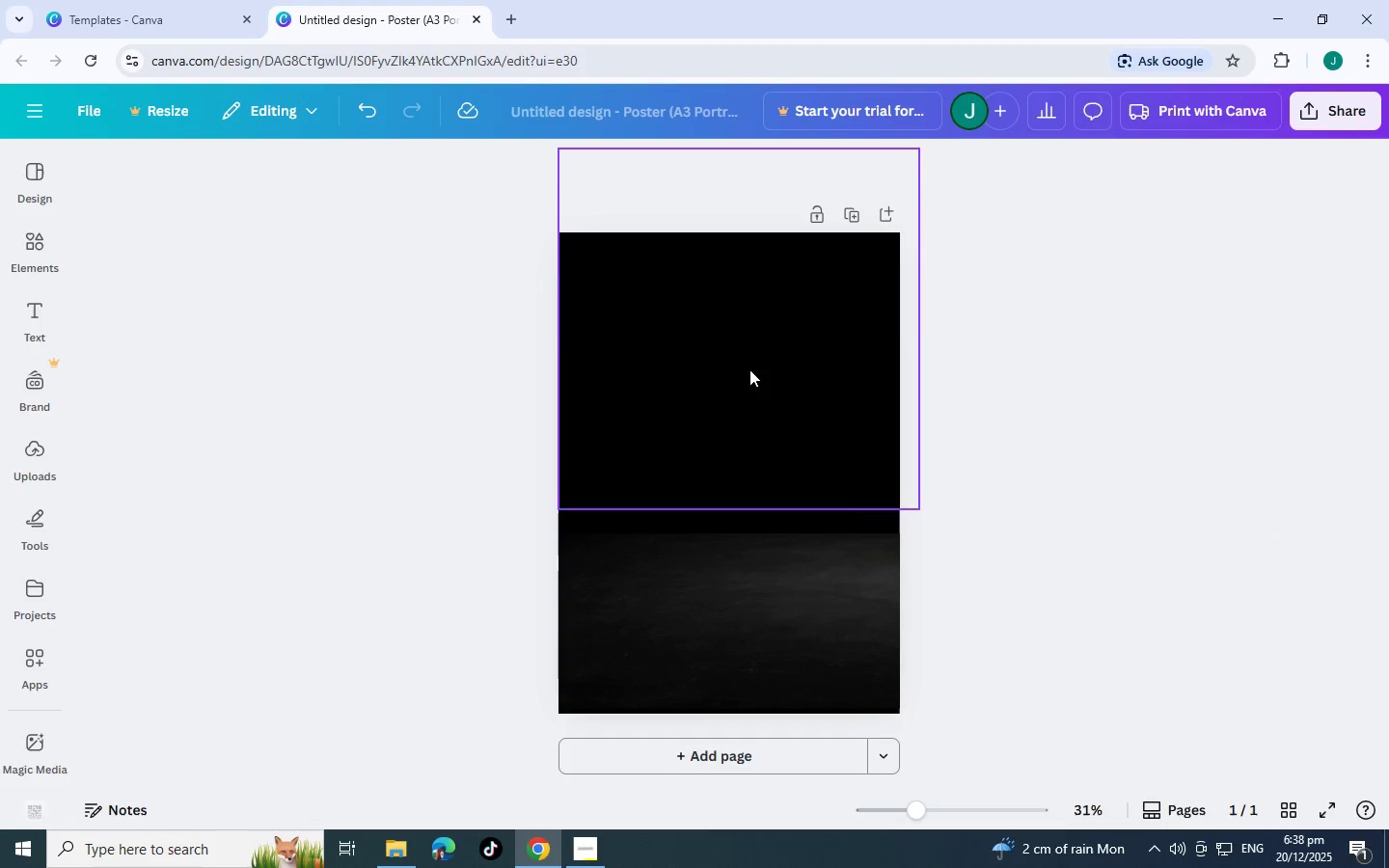 
left_click([742, 369])
 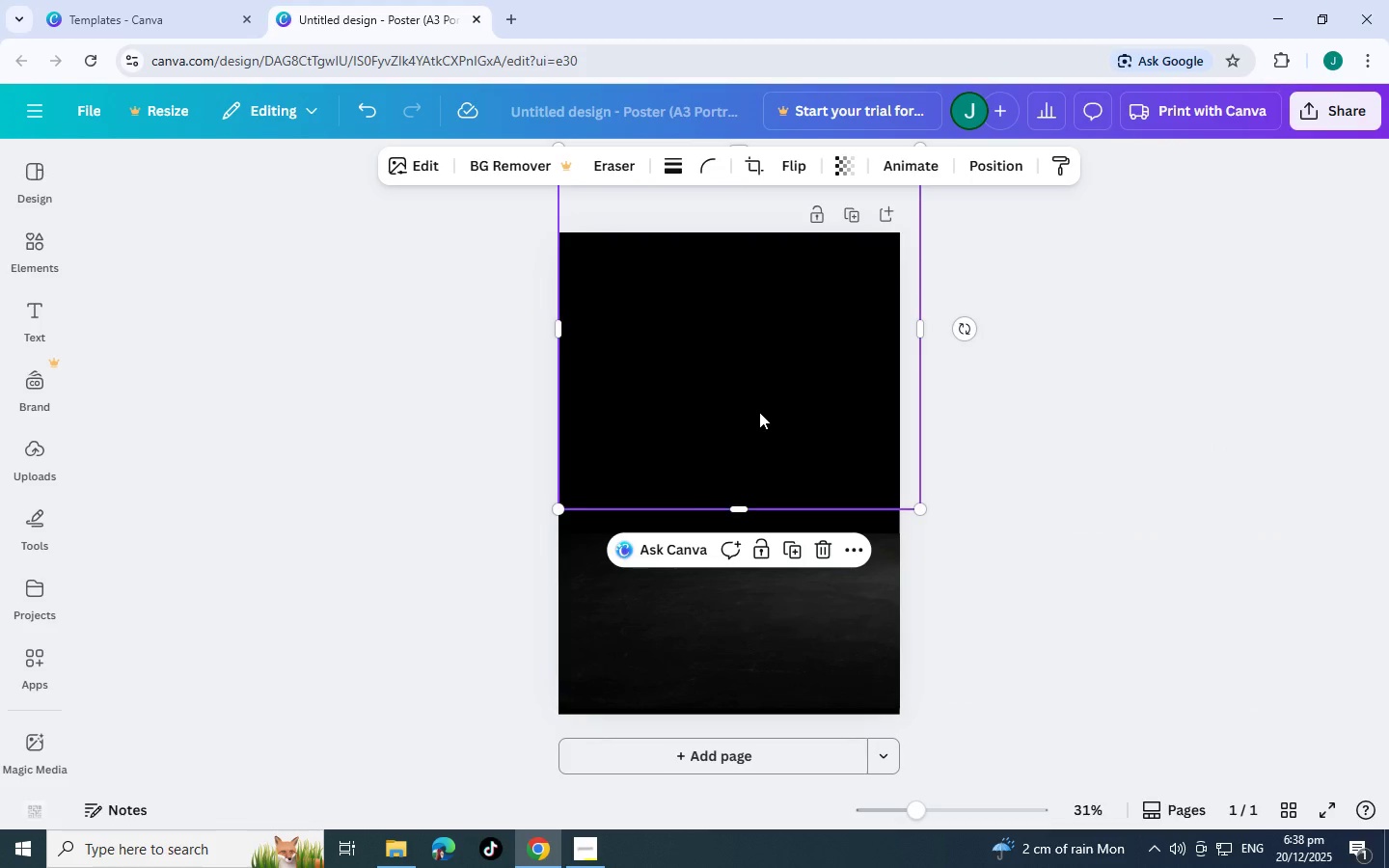 
left_click_drag(start_coordinate=[759, 412], to_coordinate=[752, 434])
 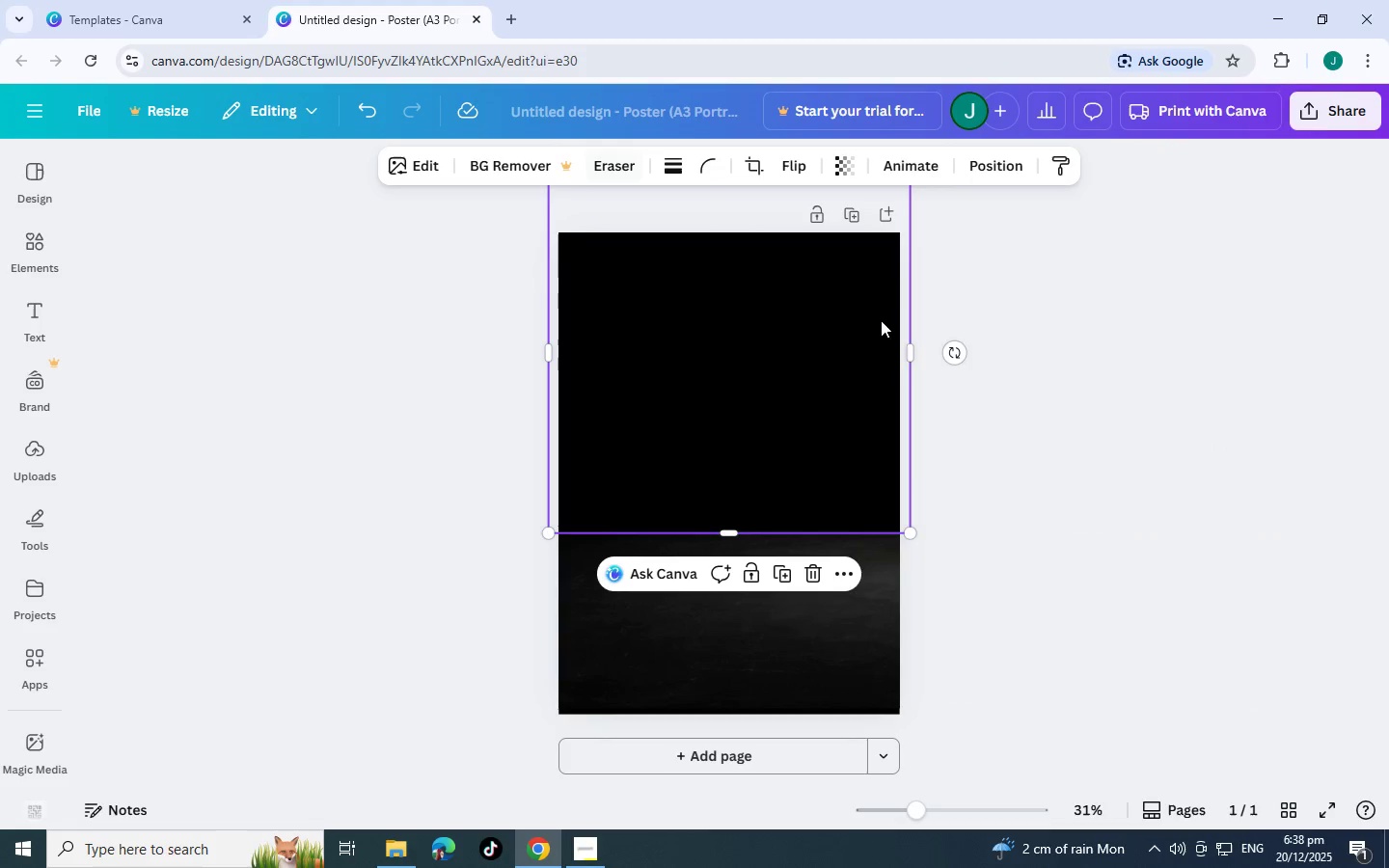 
scroll: coordinate [931, 458], scroll_direction: up, amount: 4.0
 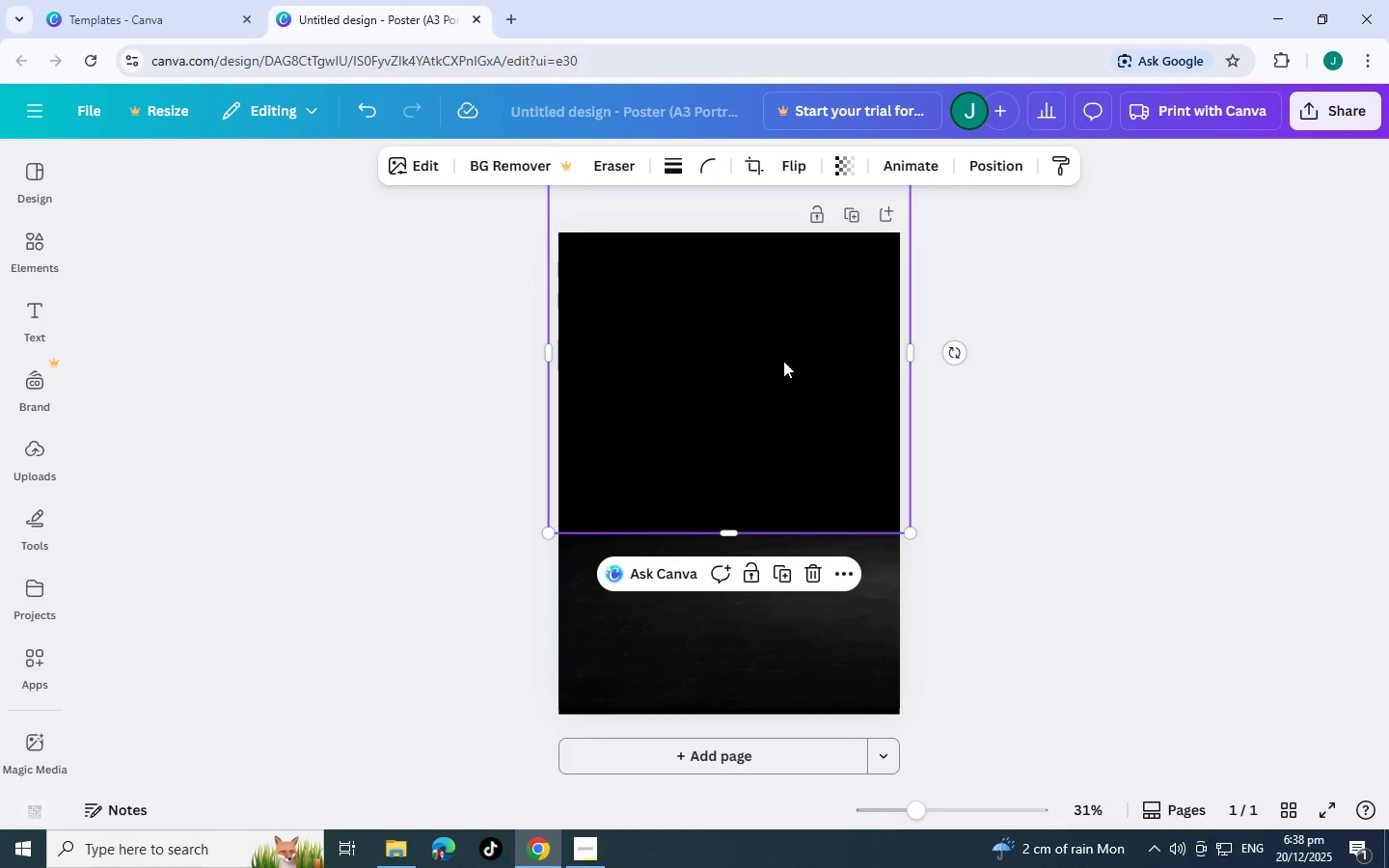 
left_click([701, 356])
 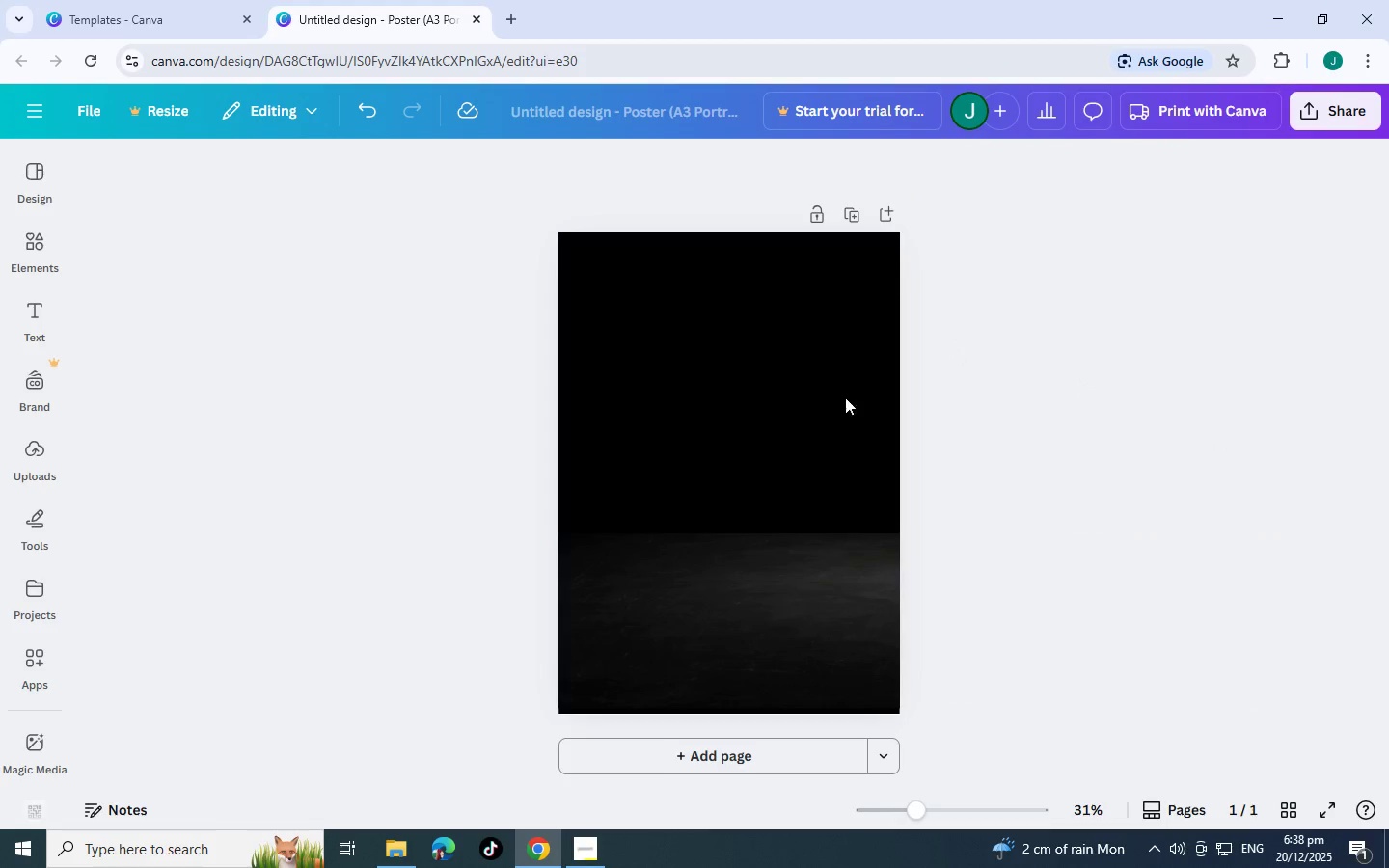 
left_click_drag(start_coordinate=[814, 399], to_coordinate=[834, 399])
 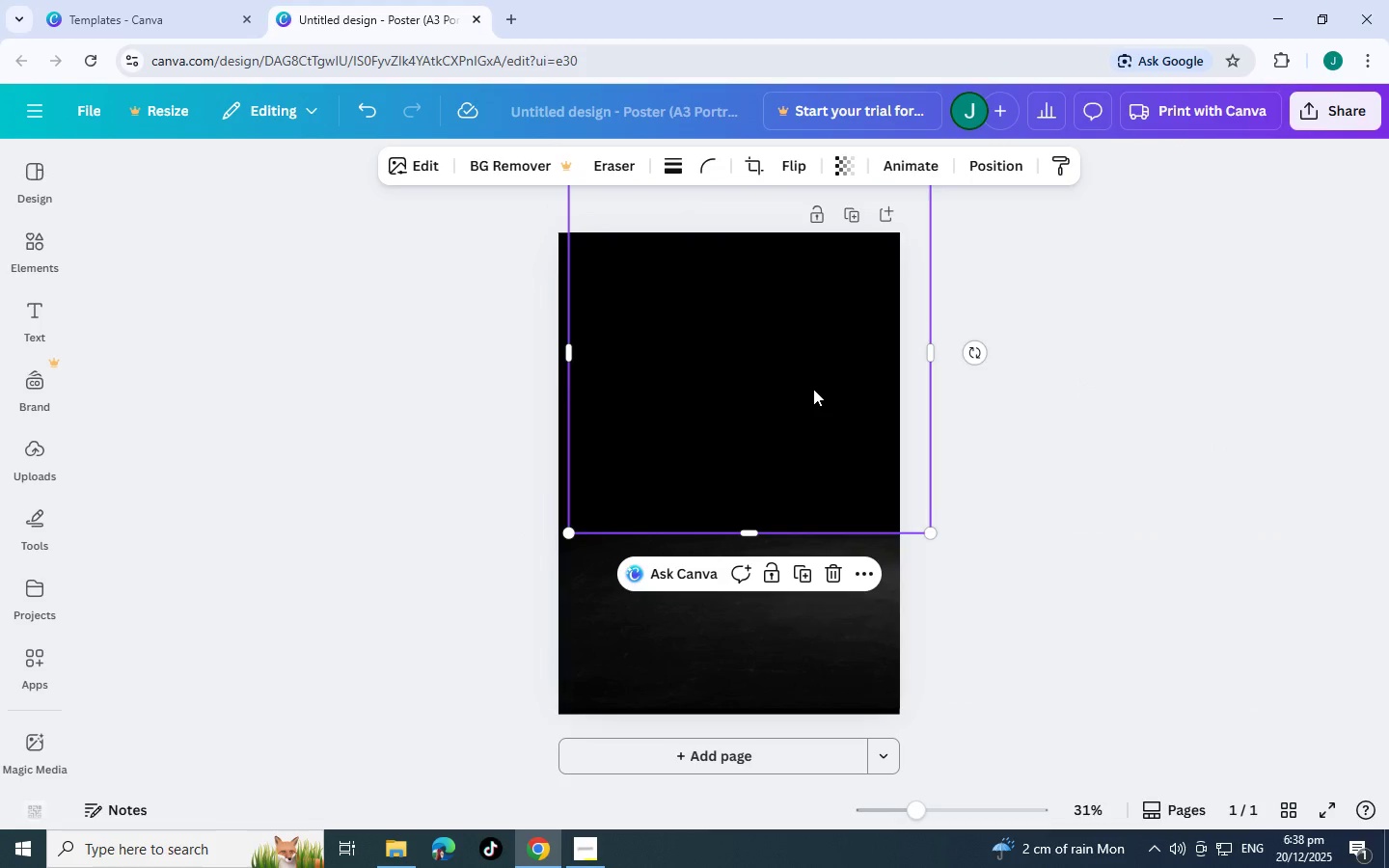 
left_click_drag(start_coordinate=[813, 389], to_coordinate=[800, 389])
 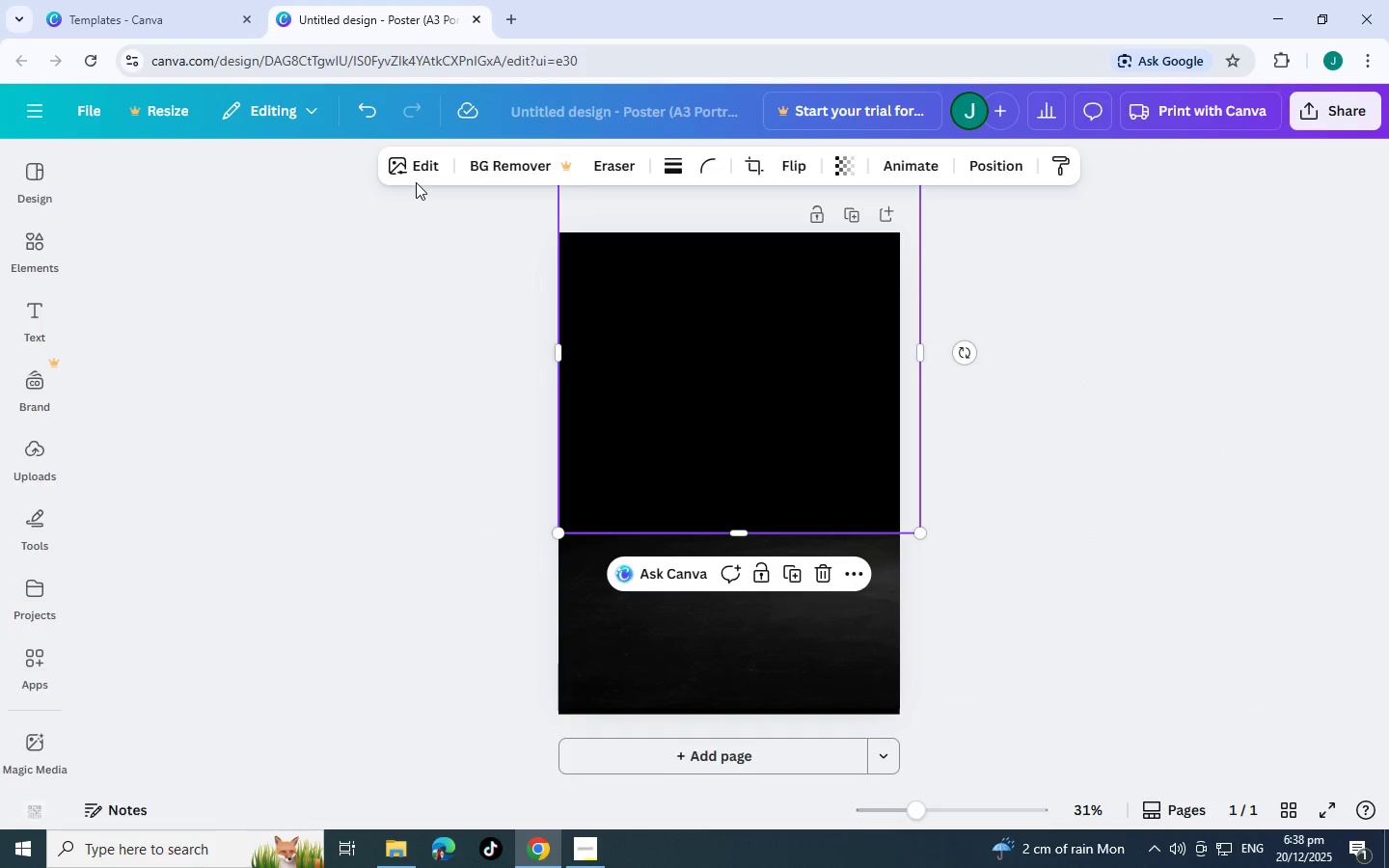 
double_click([416, 175])
 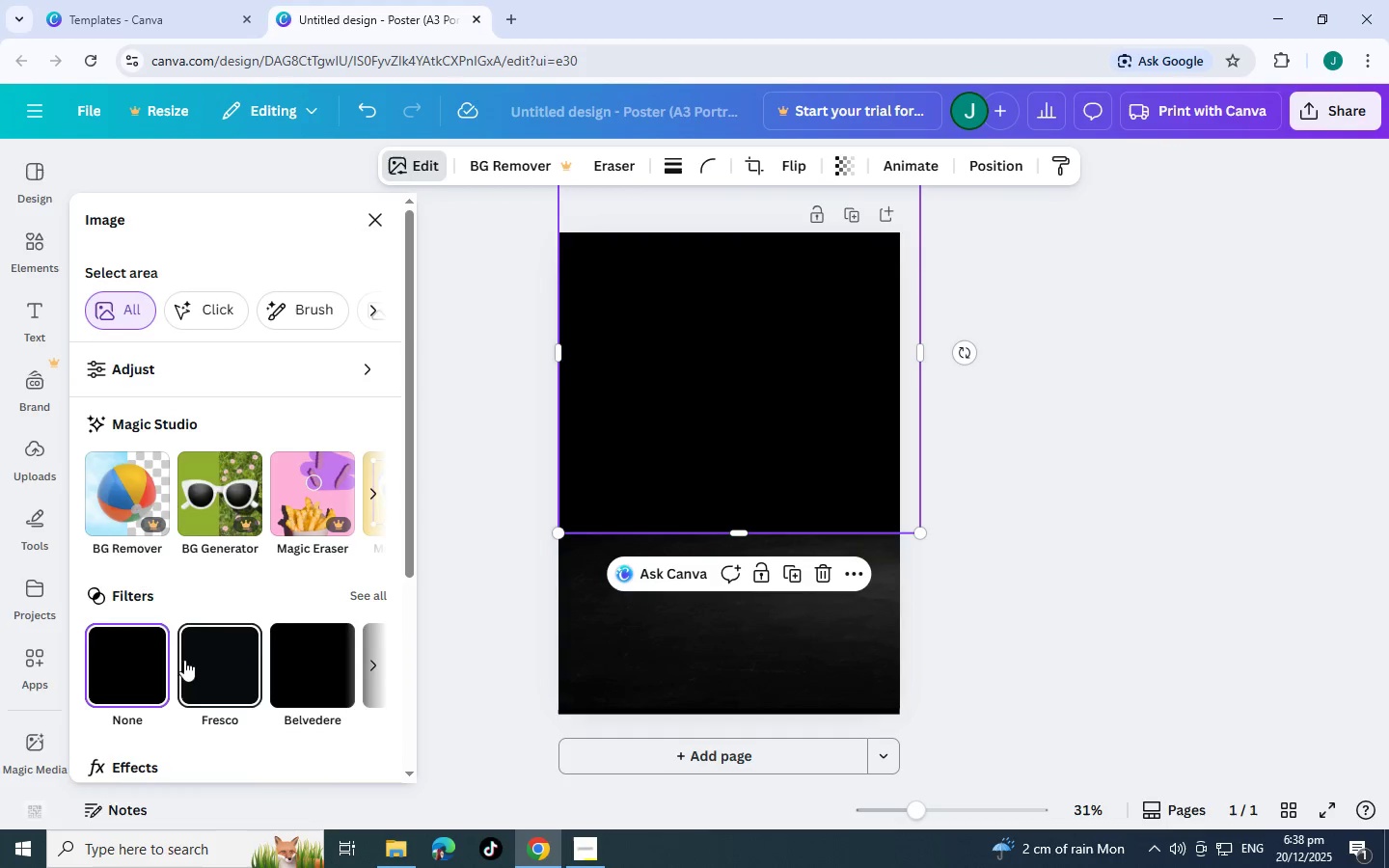 
left_click([199, 678])
 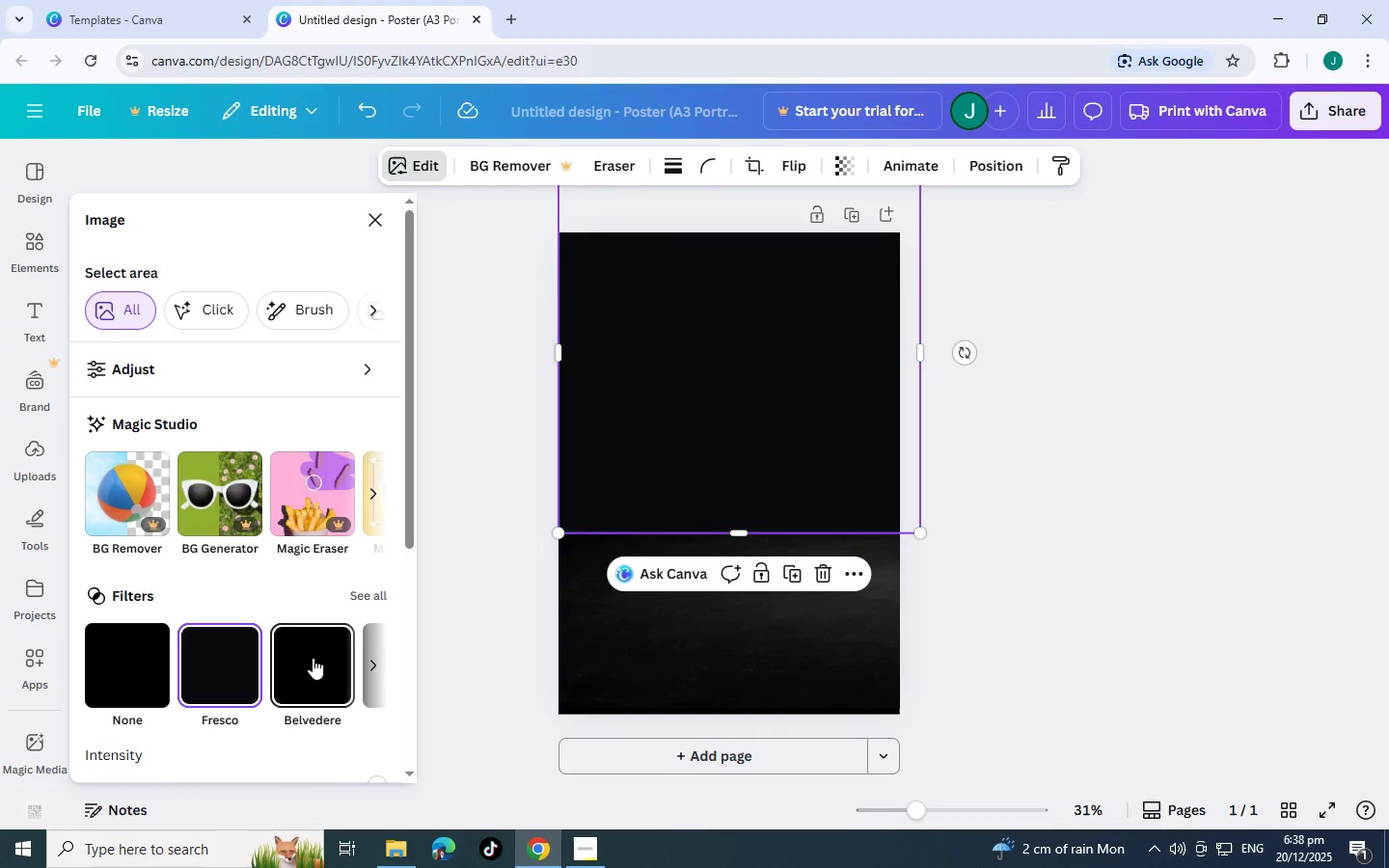 
left_click([313, 658])
 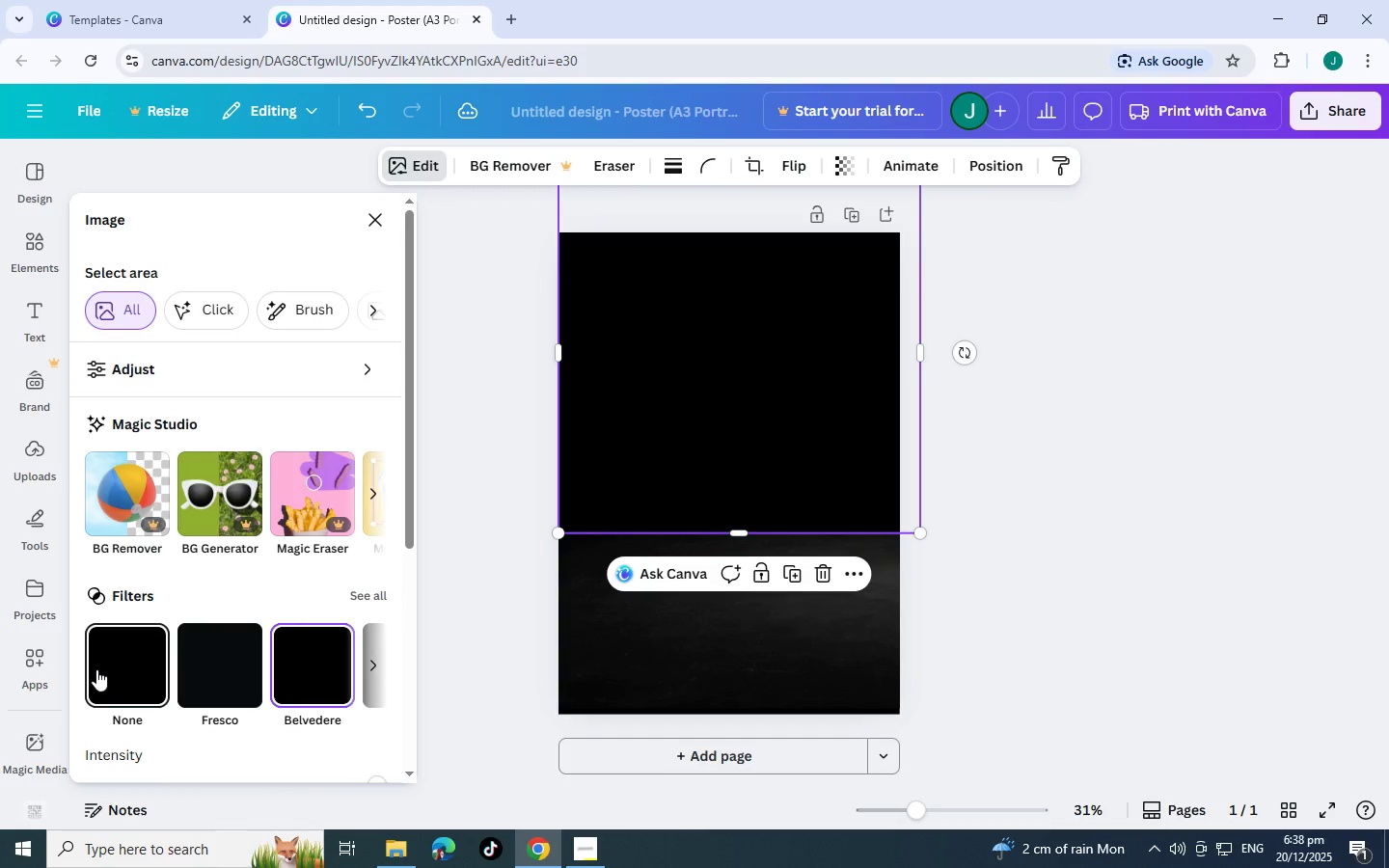 
left_click([96, 669])
 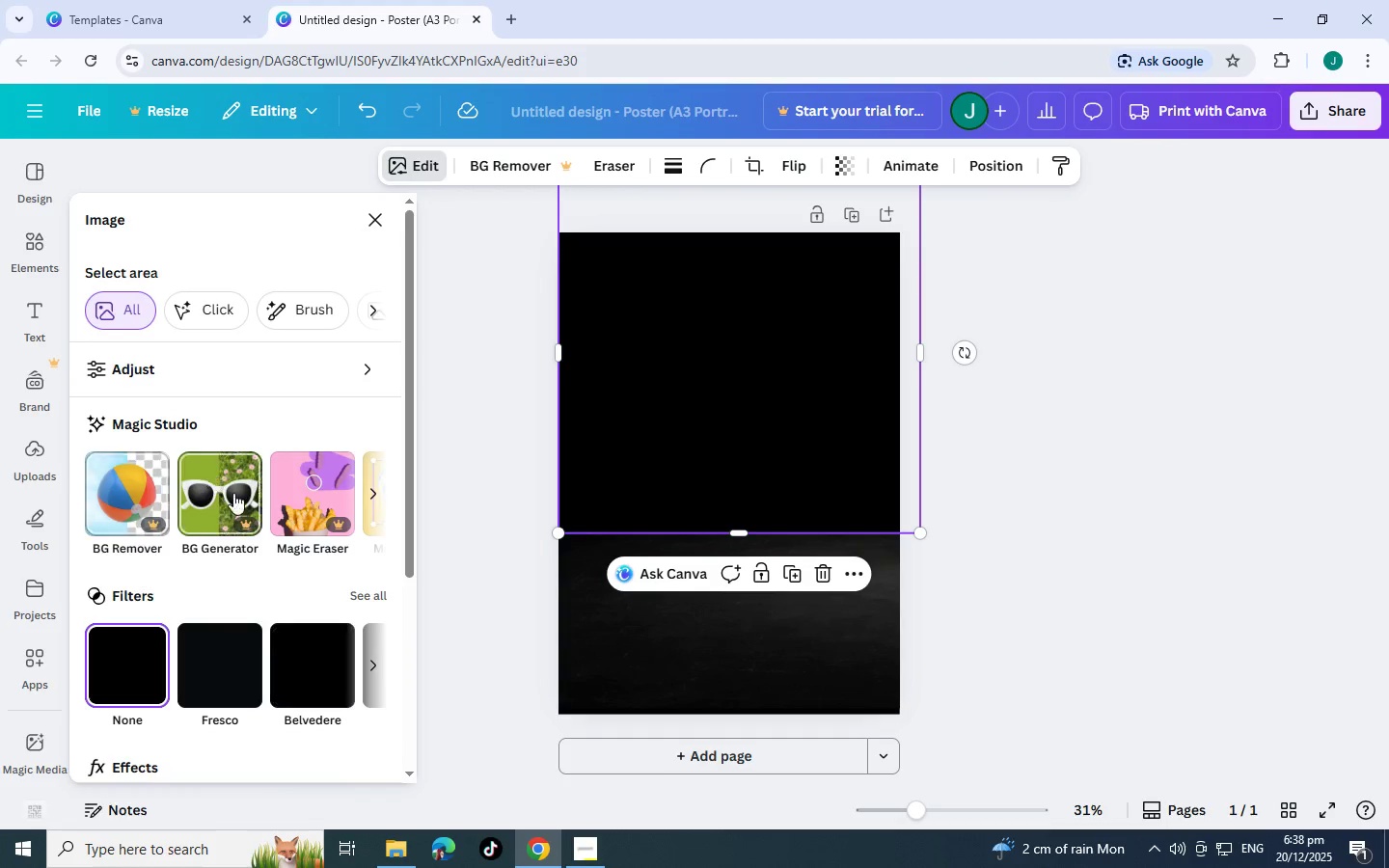 
scroll: coordinate [267, 556], scroll_direction: down, amount: 3.0
 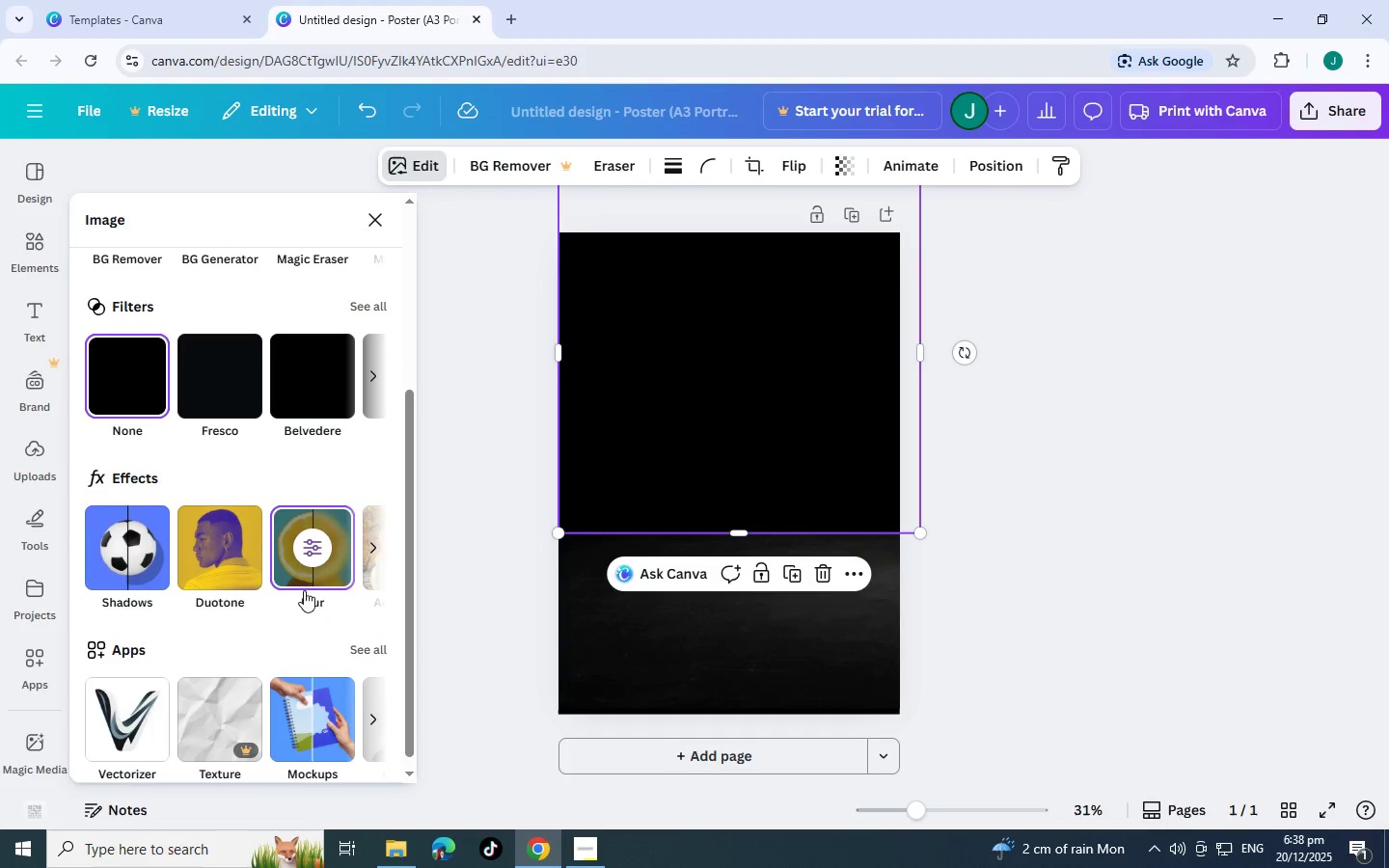 
left_click([303, 567])
 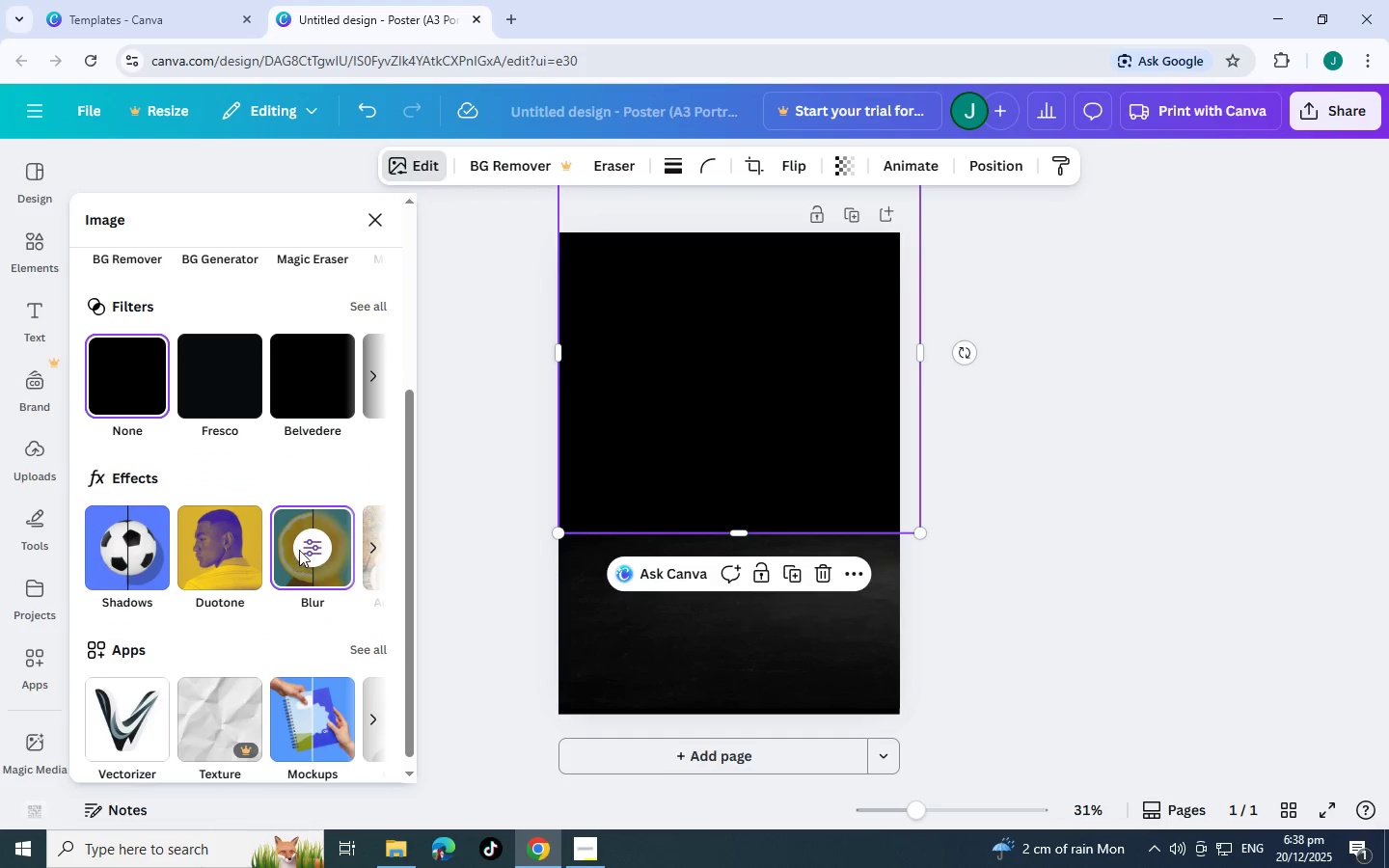 
left_click([306, 544])
 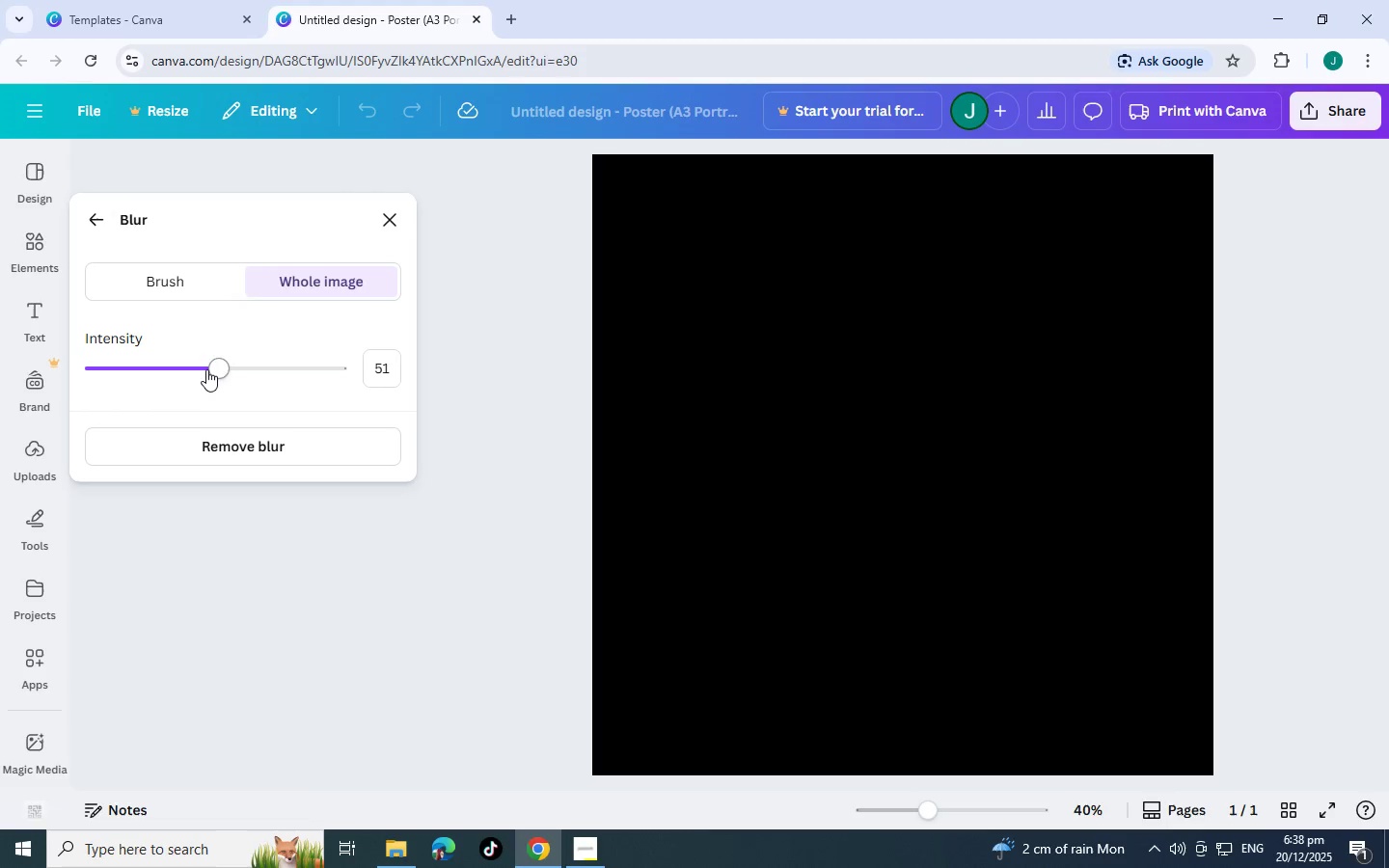 
left_click_drag(start_coordinate=[219, 366], to_coordinate=[503, 327])
 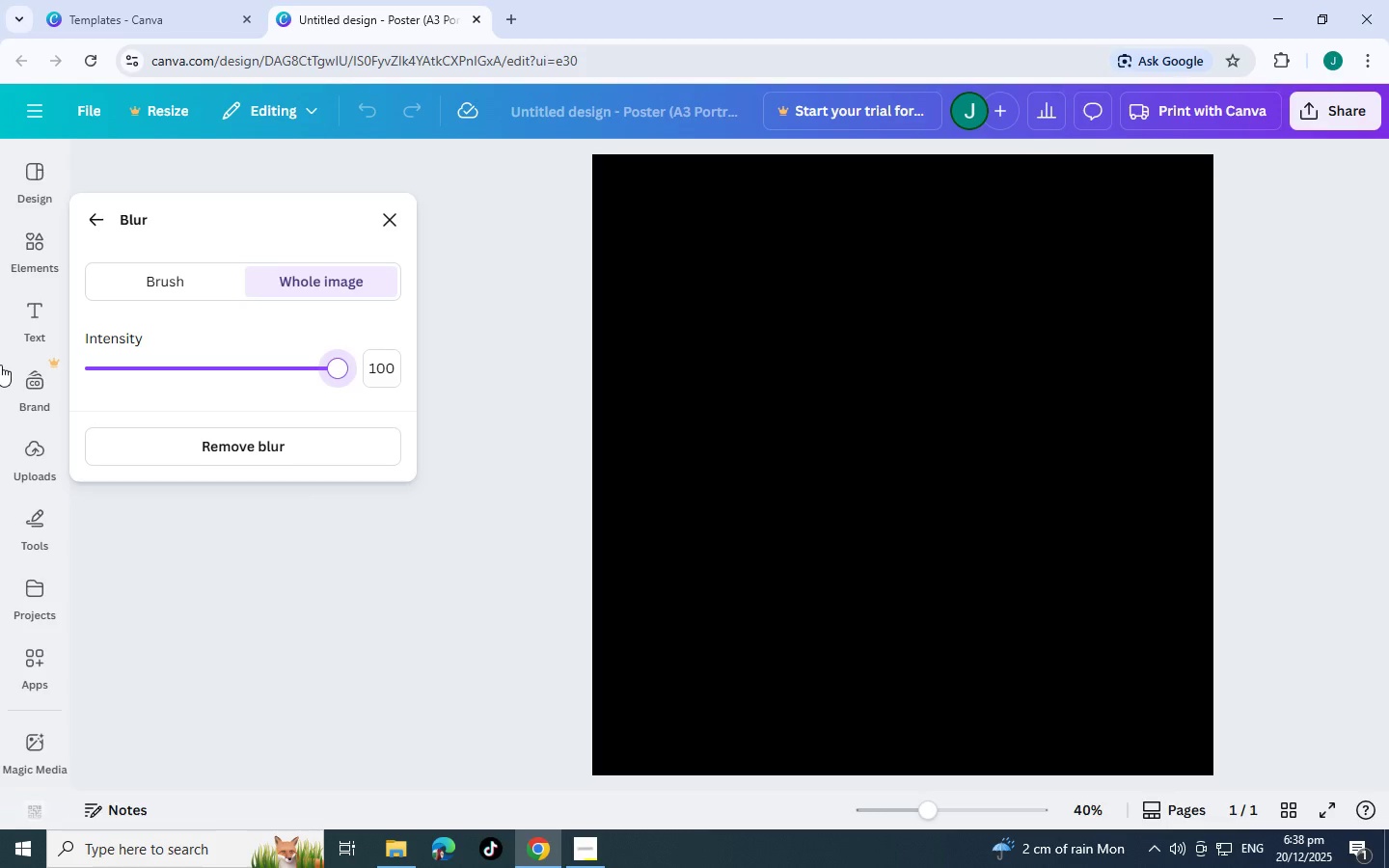 
left_click_drag(start_coordinate=[342, 369], to_coordinate=[321, 352])
 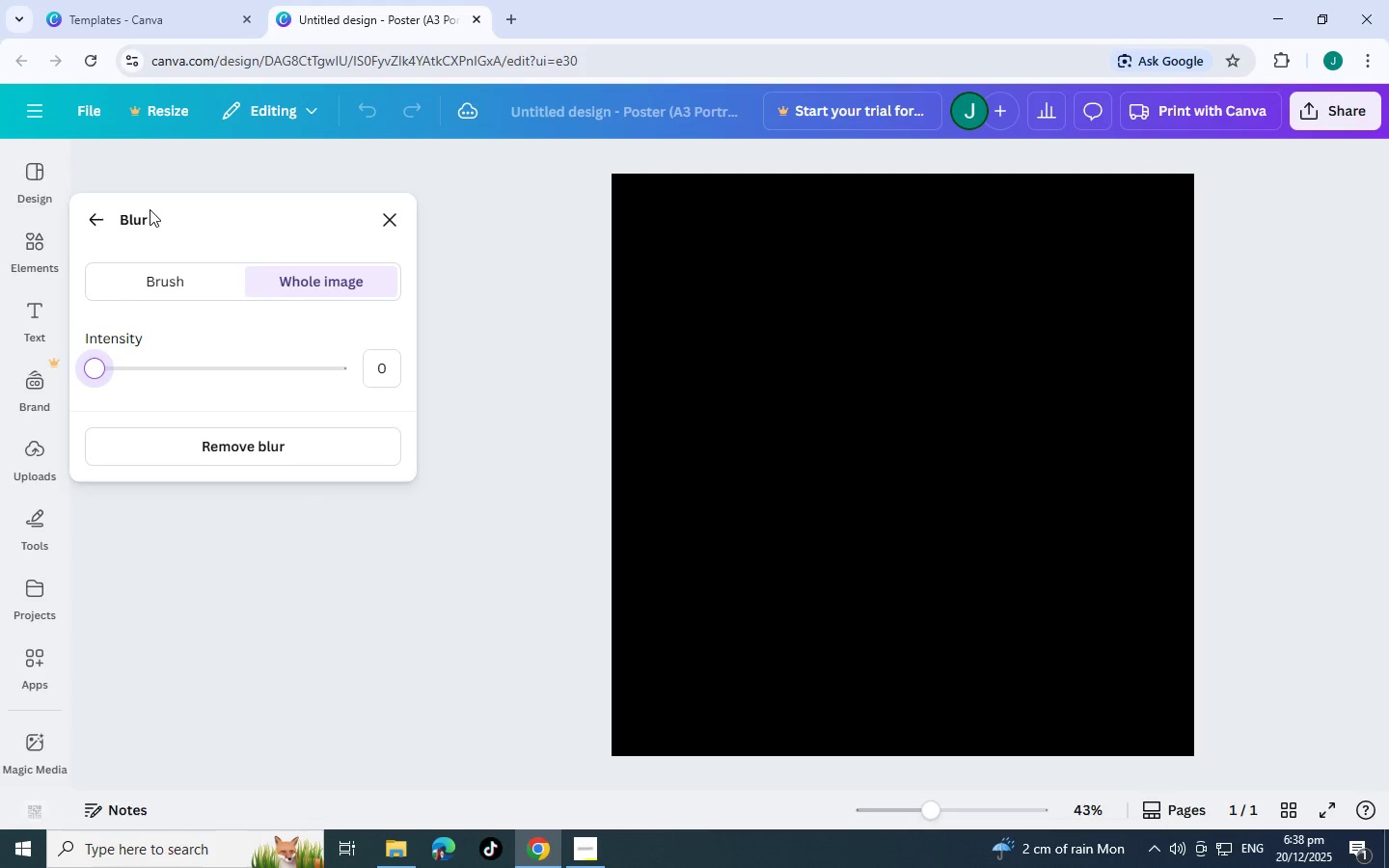 
double_click([95, 177])
 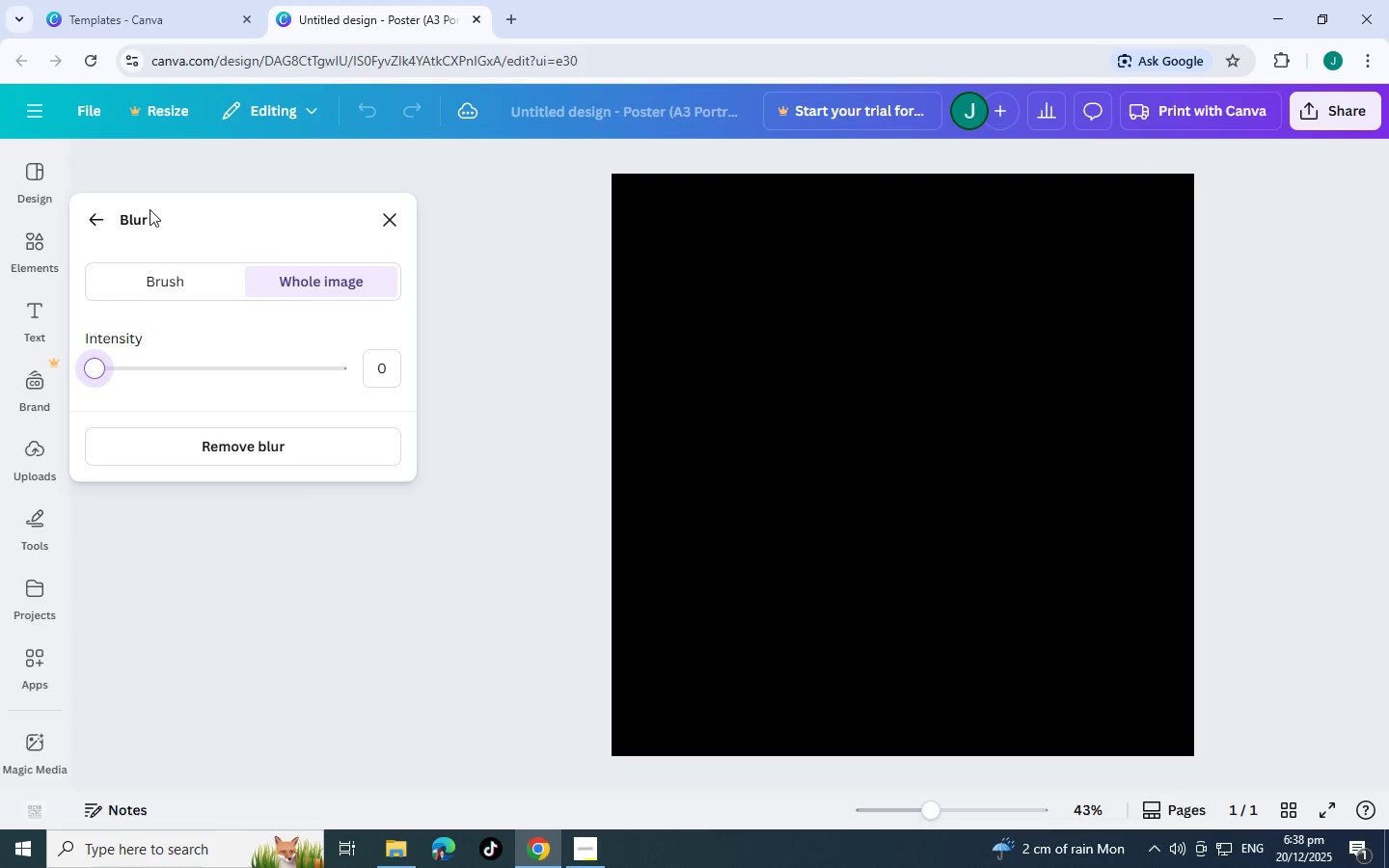 
left_click_drag(start_coordinate=[97, 318], to_coordinate=[384, 320])
 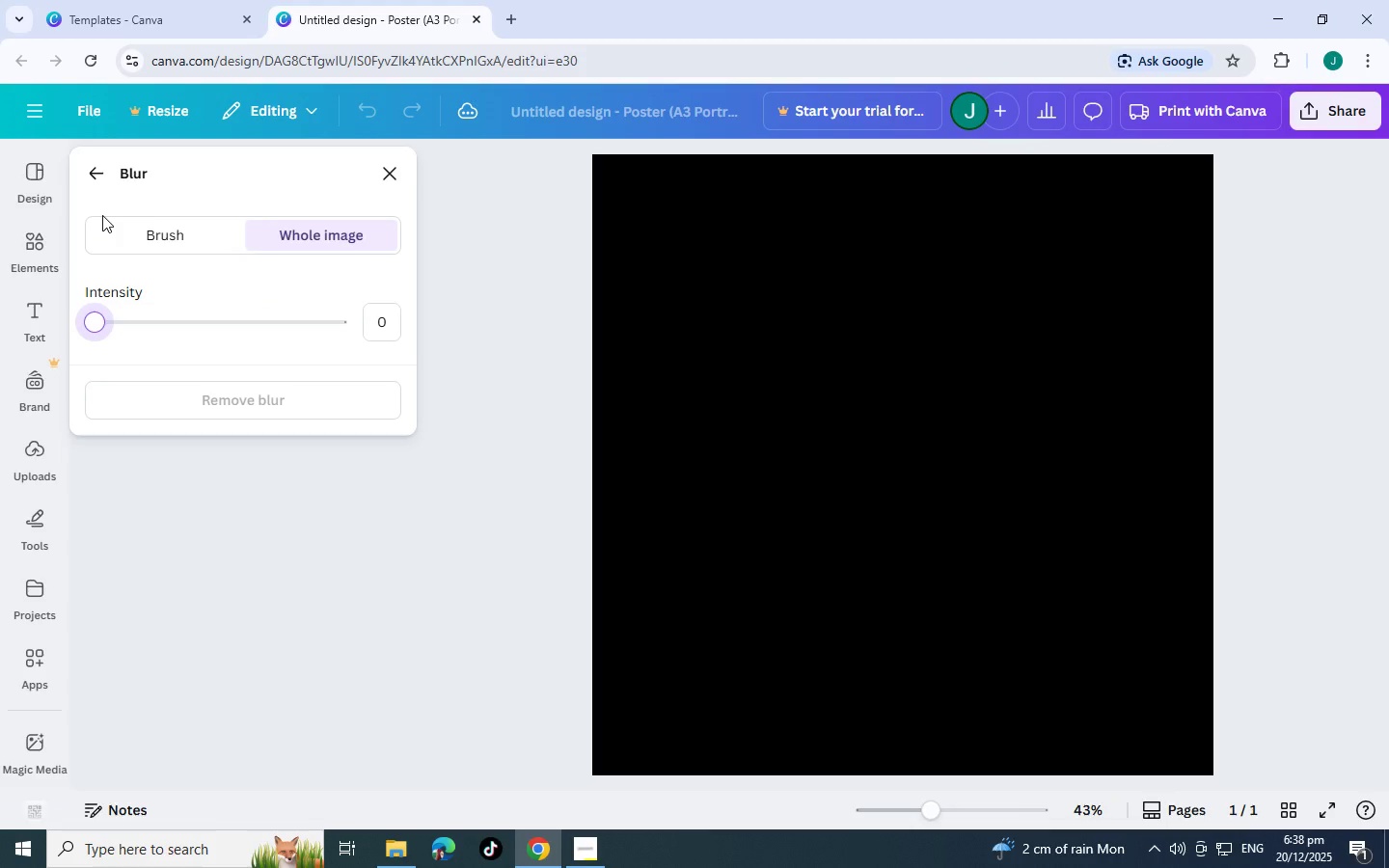 
double_click([322, 319])
 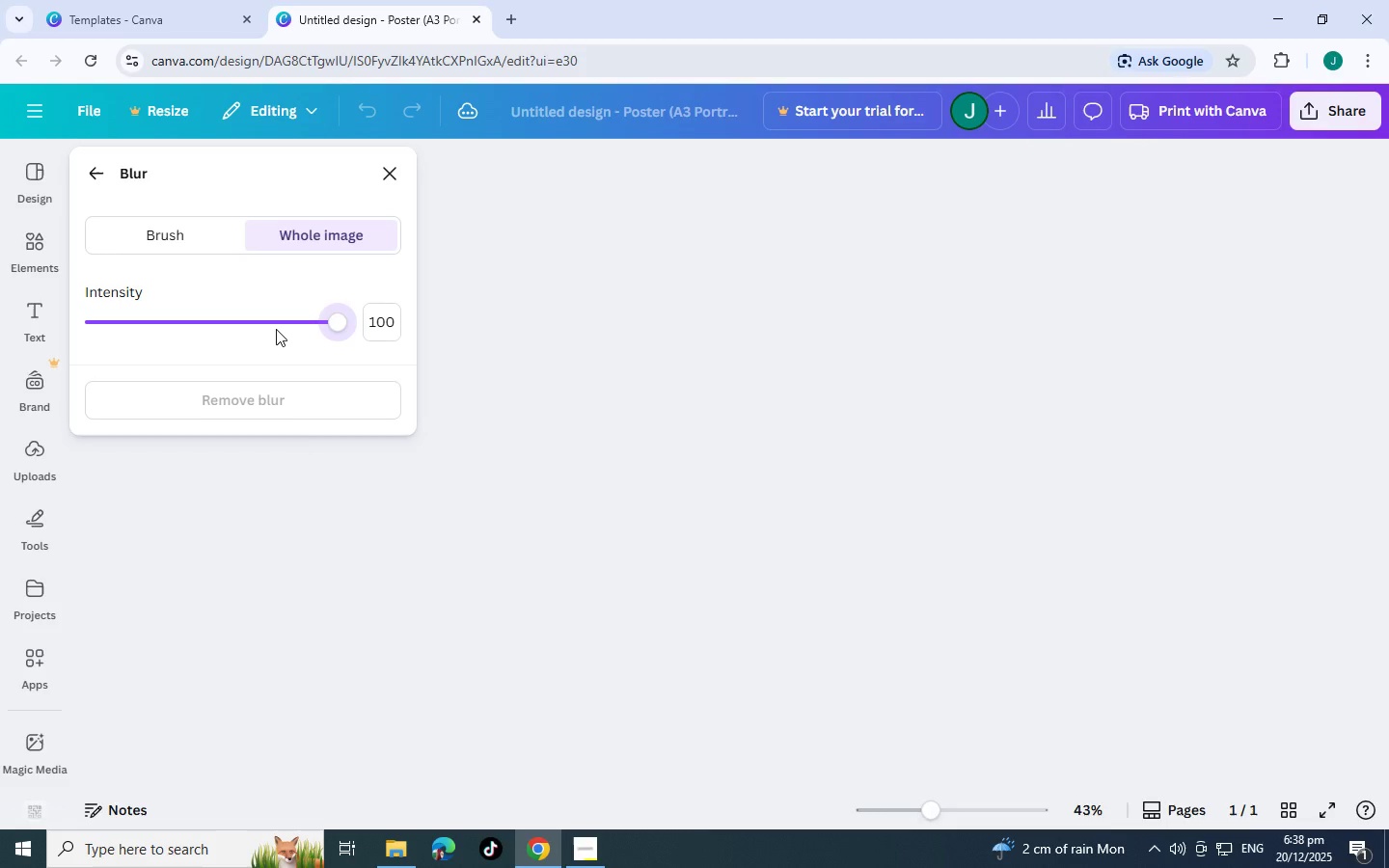 
left_click([395, 174])
 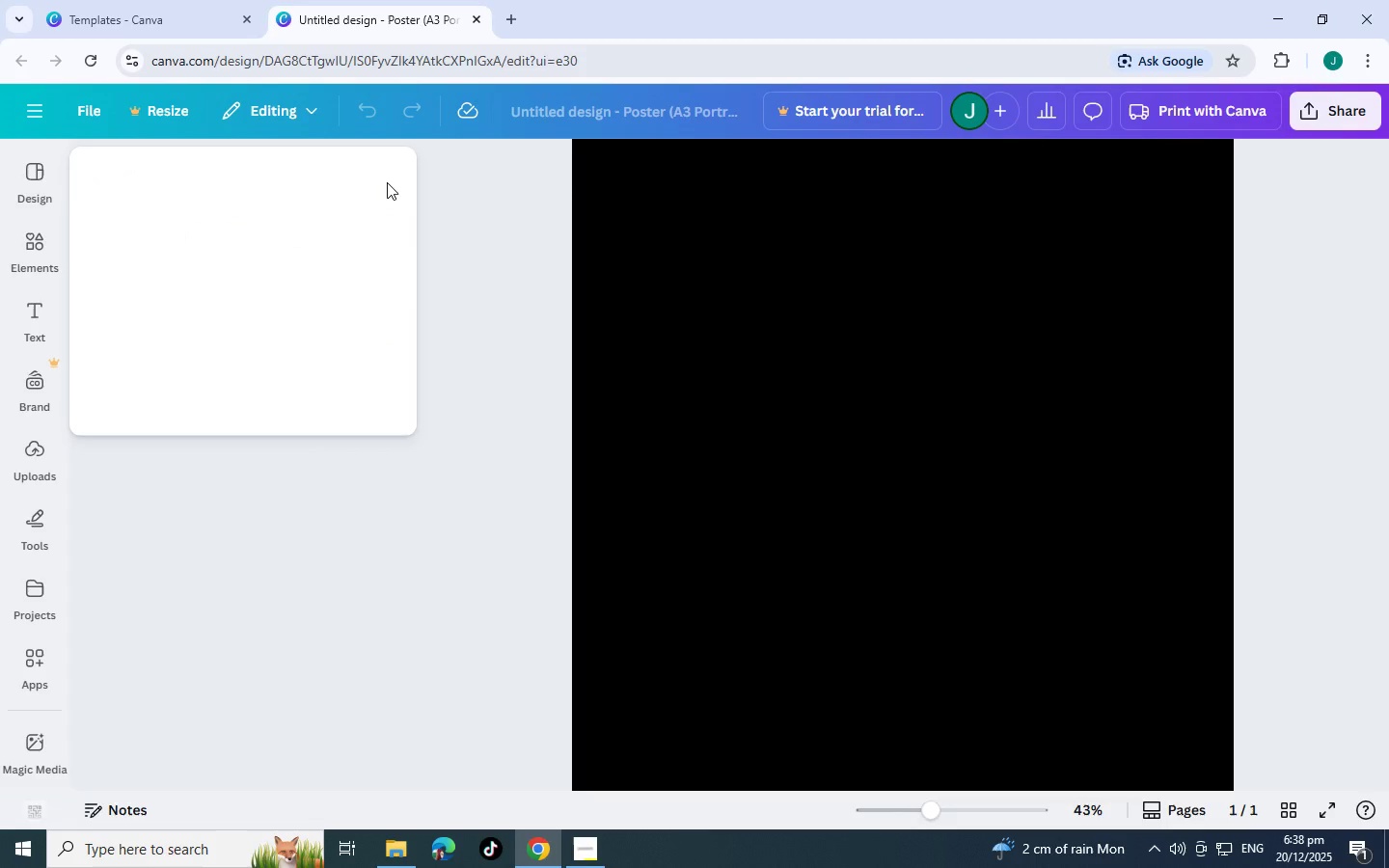 
wait(6.66)
 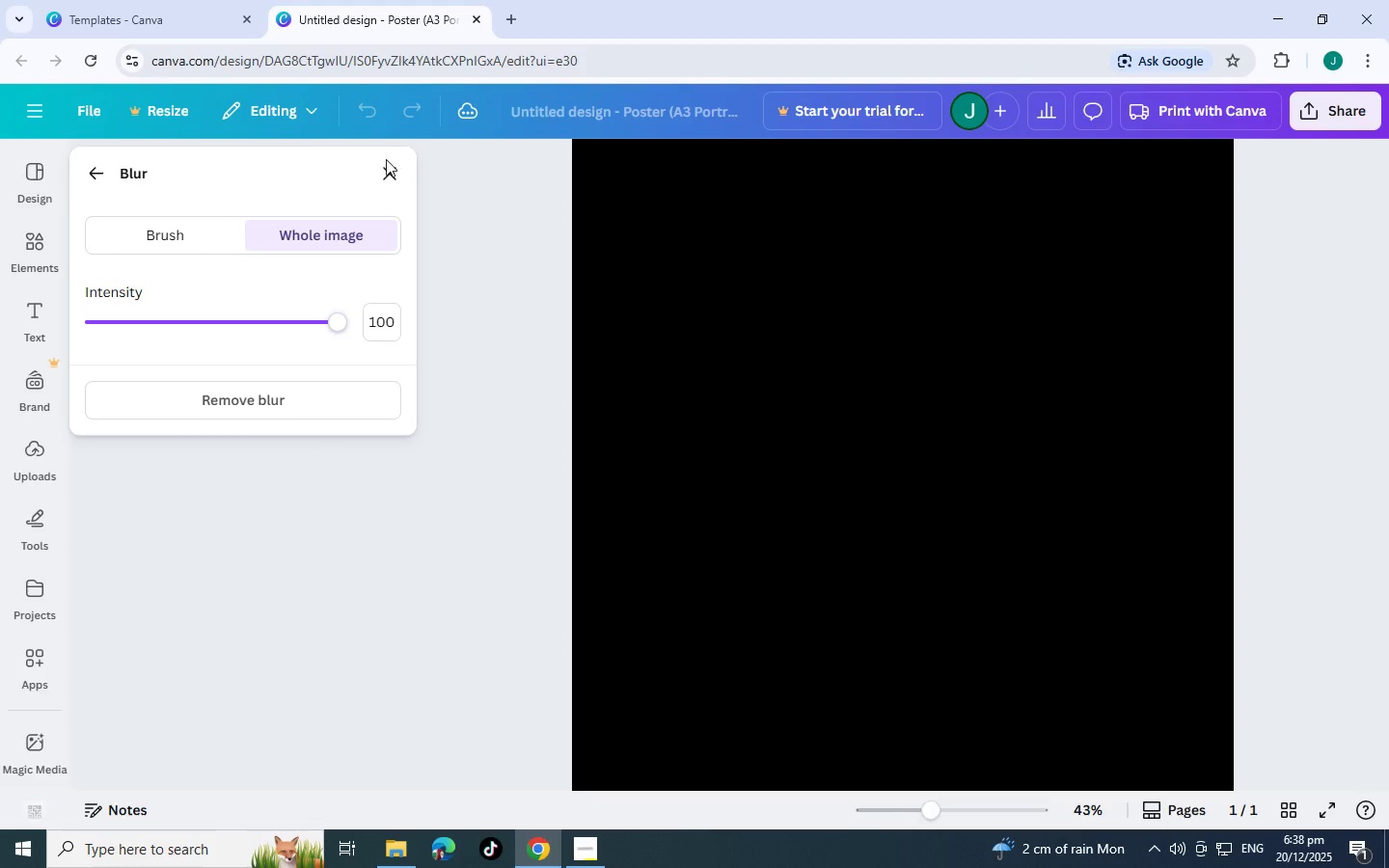 
left_click([1019, 539])
 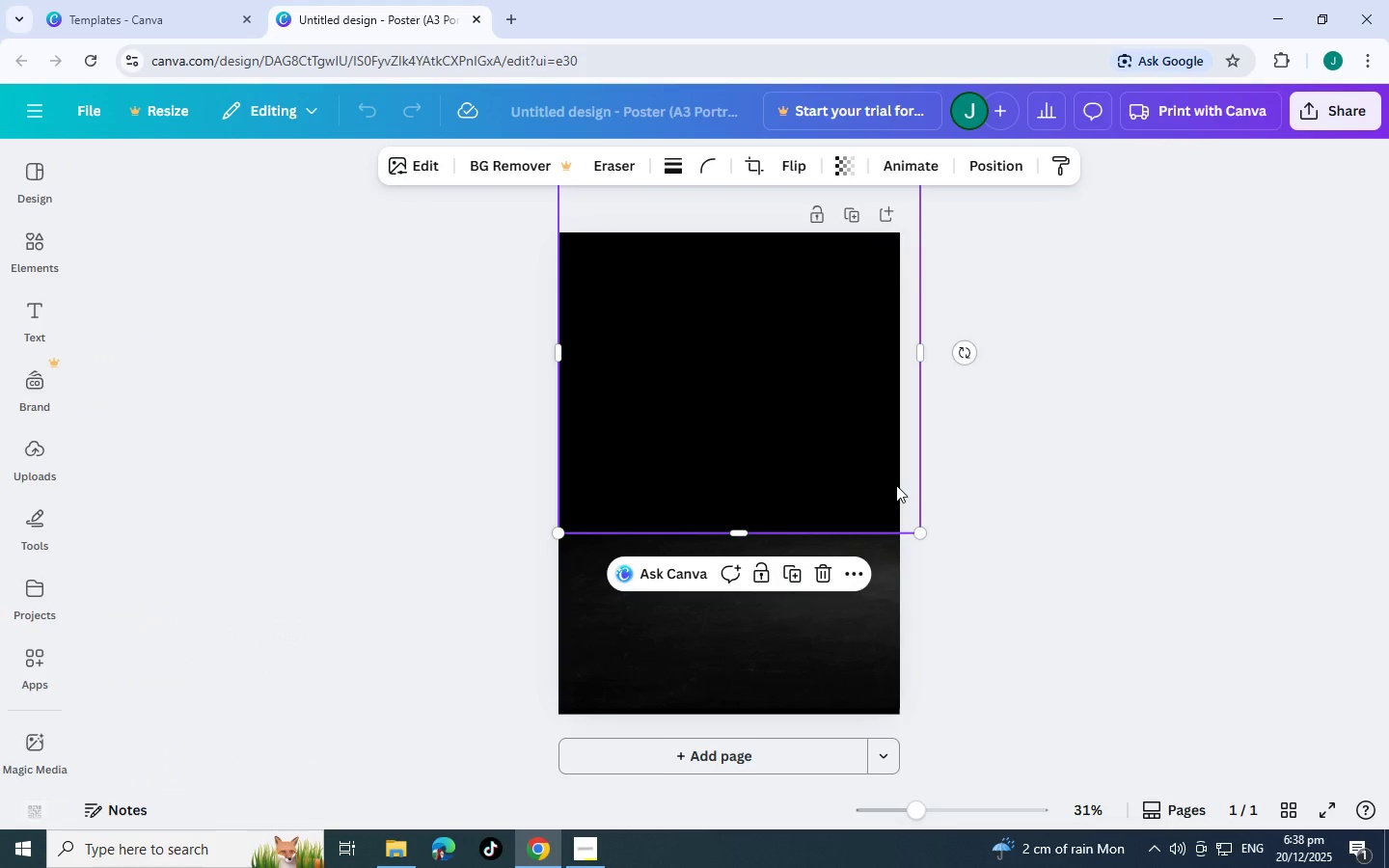 
left_click([746, 370])
 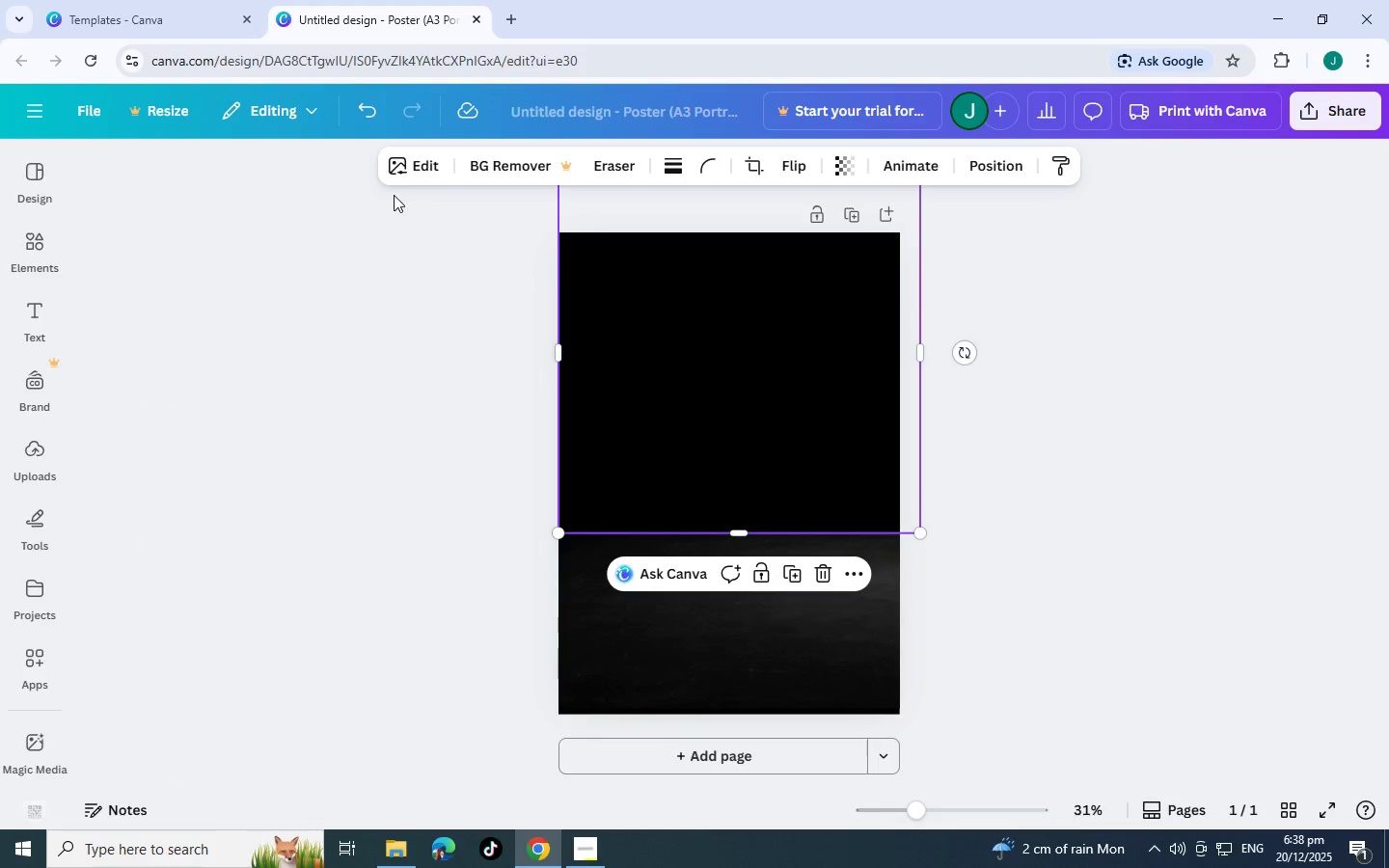 
left_click([405, 169])
 